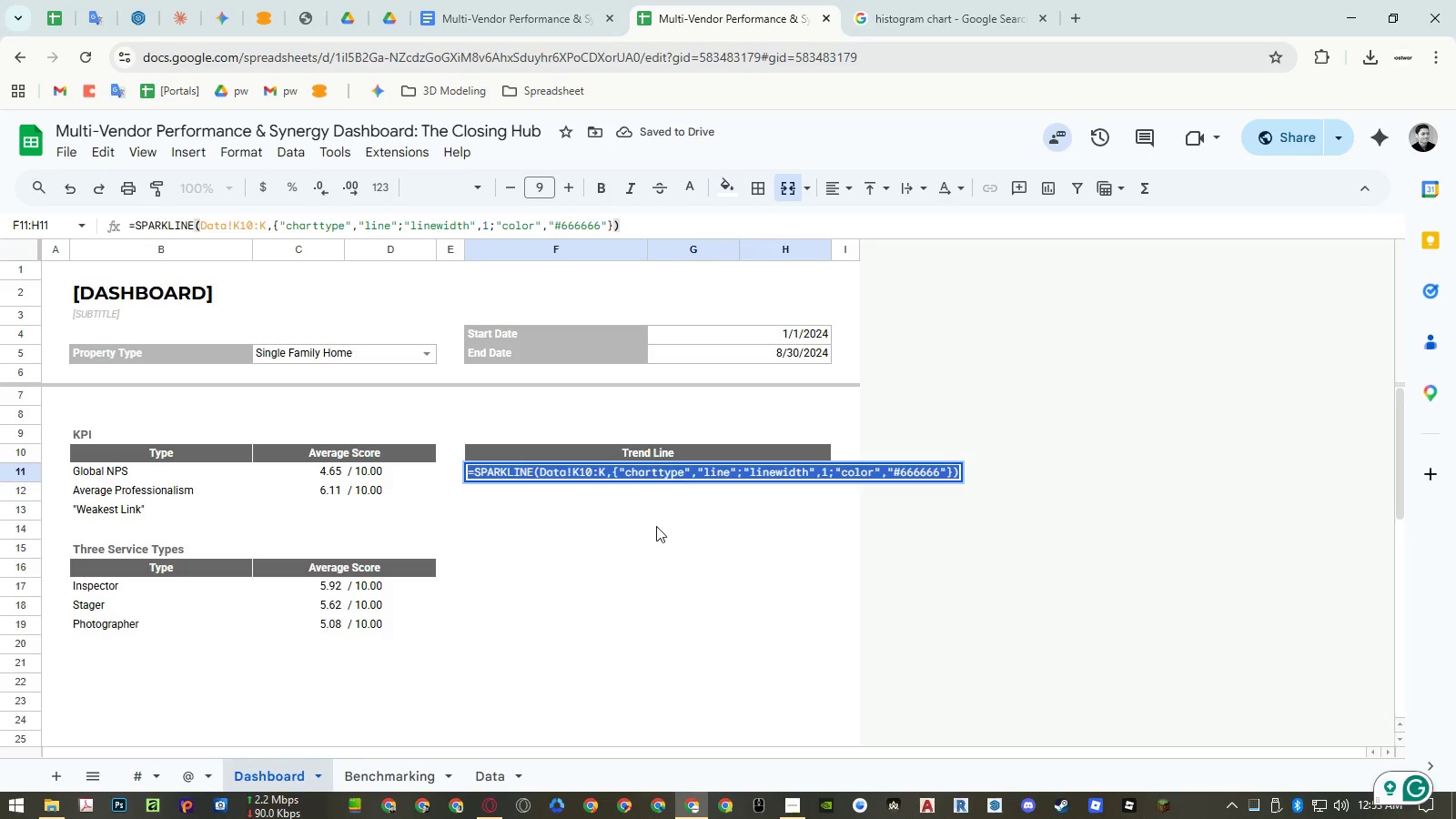 
key(Control+C)
 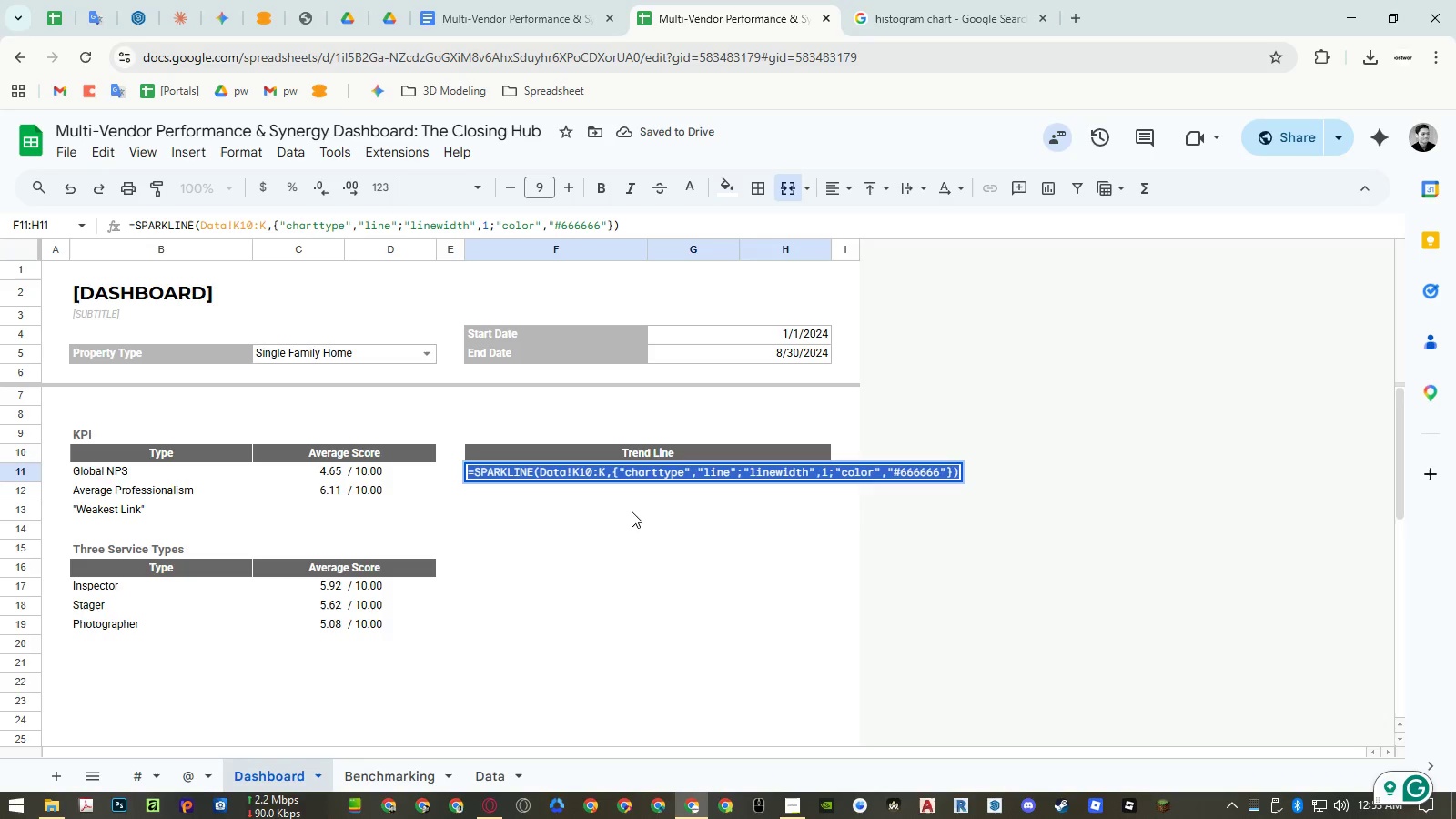 
key(Escape)
 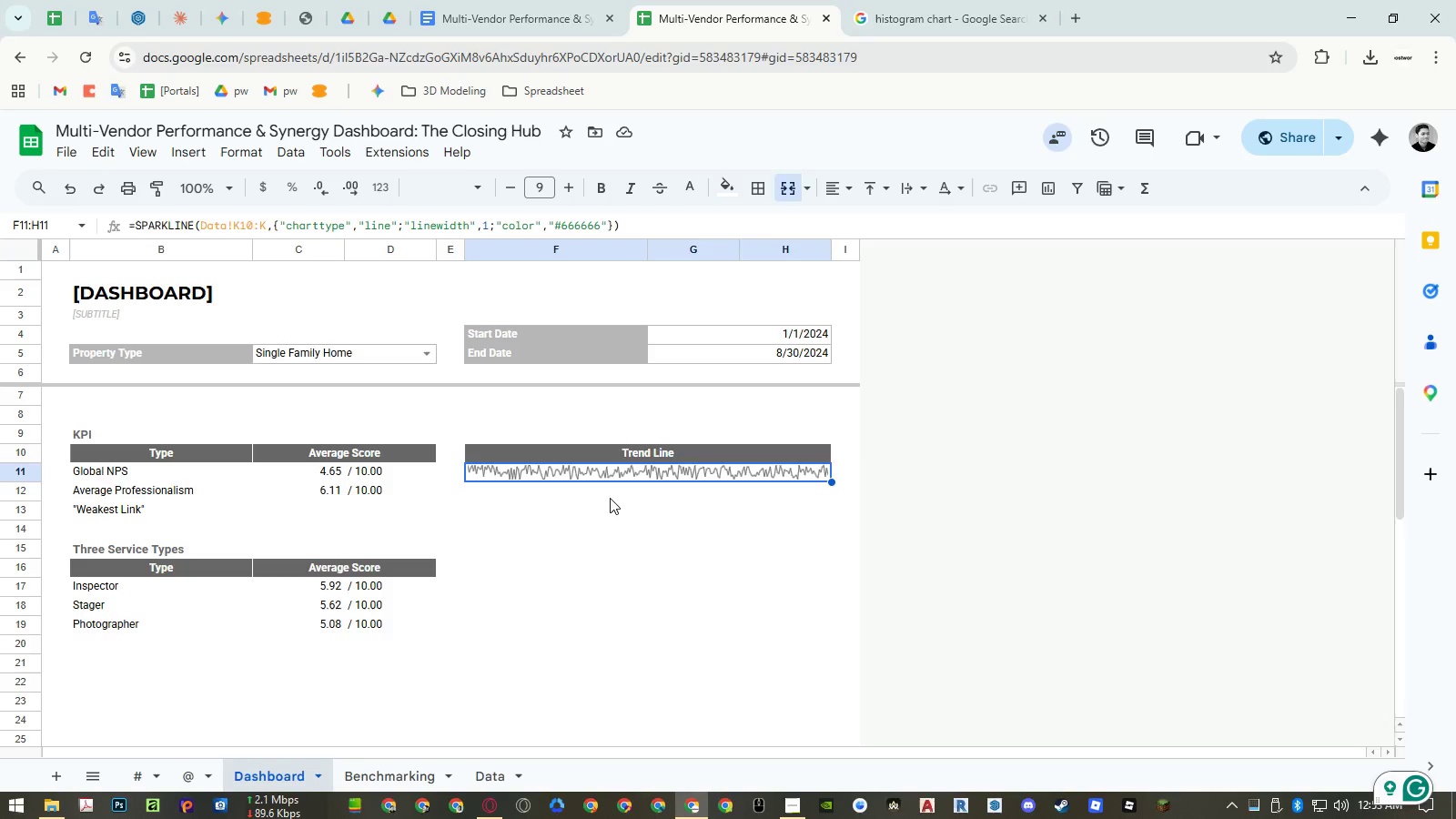 
double_click([610, 498])
 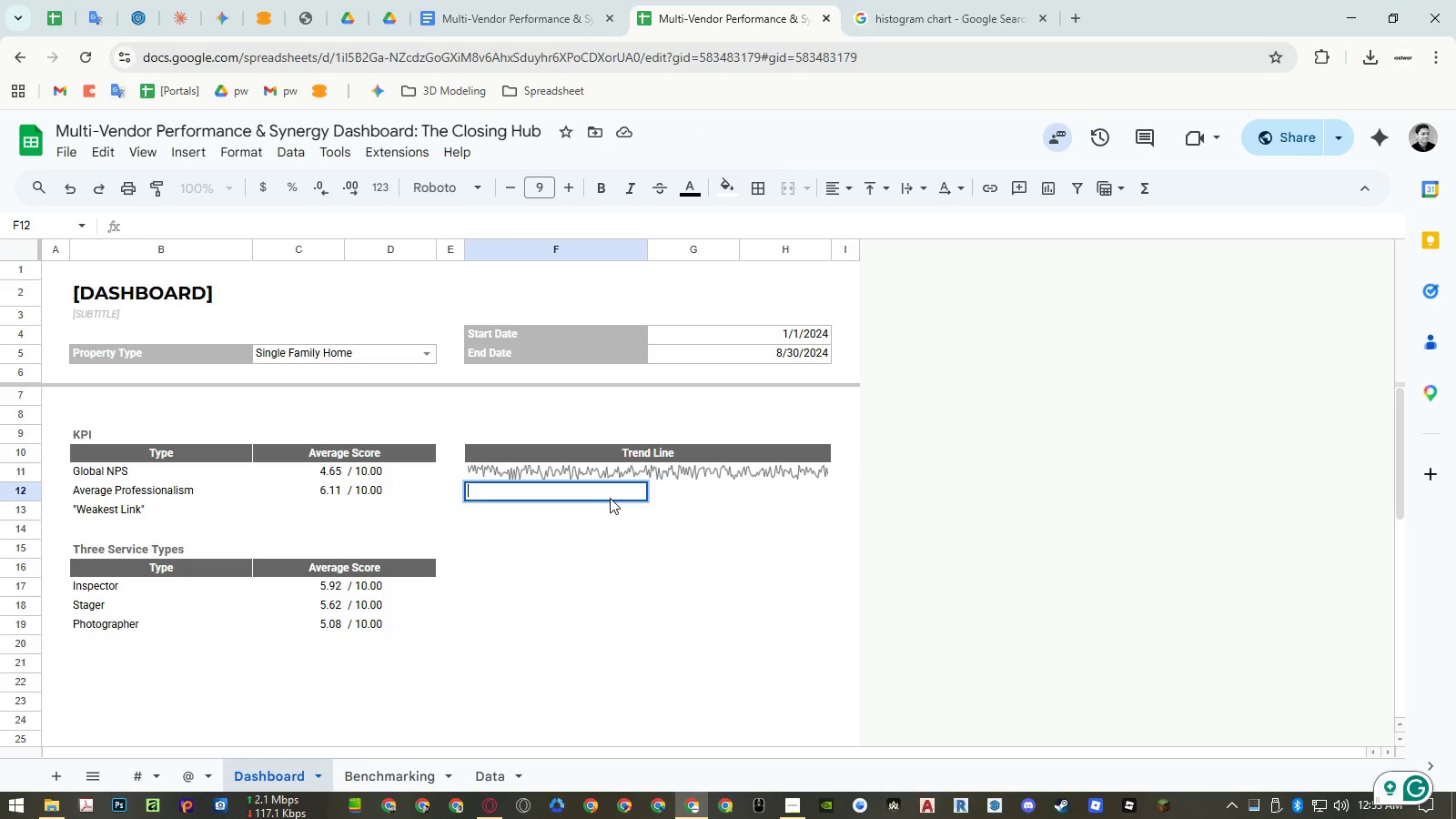 
key(Escape)
 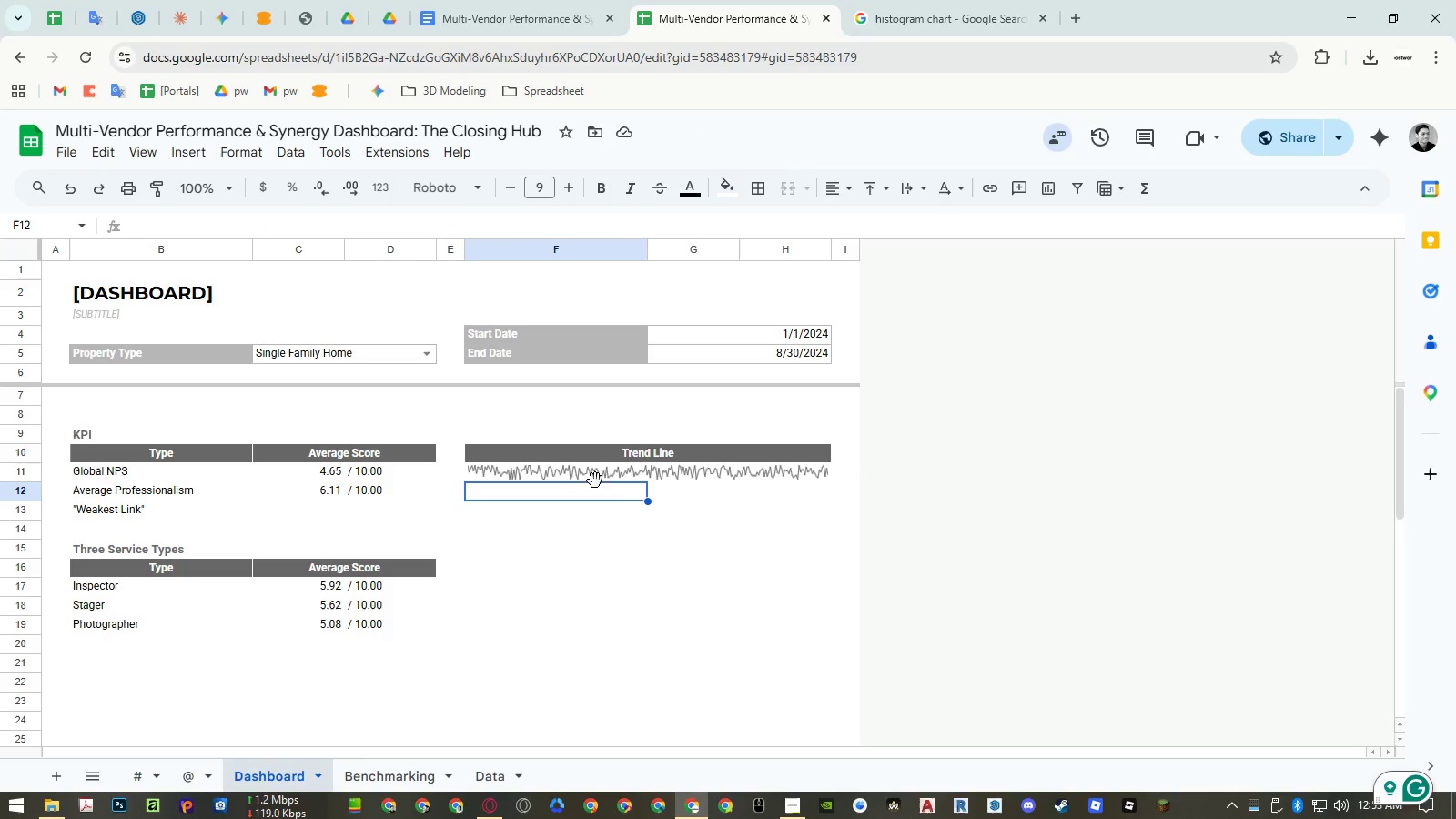 
left_click([595, 476])
 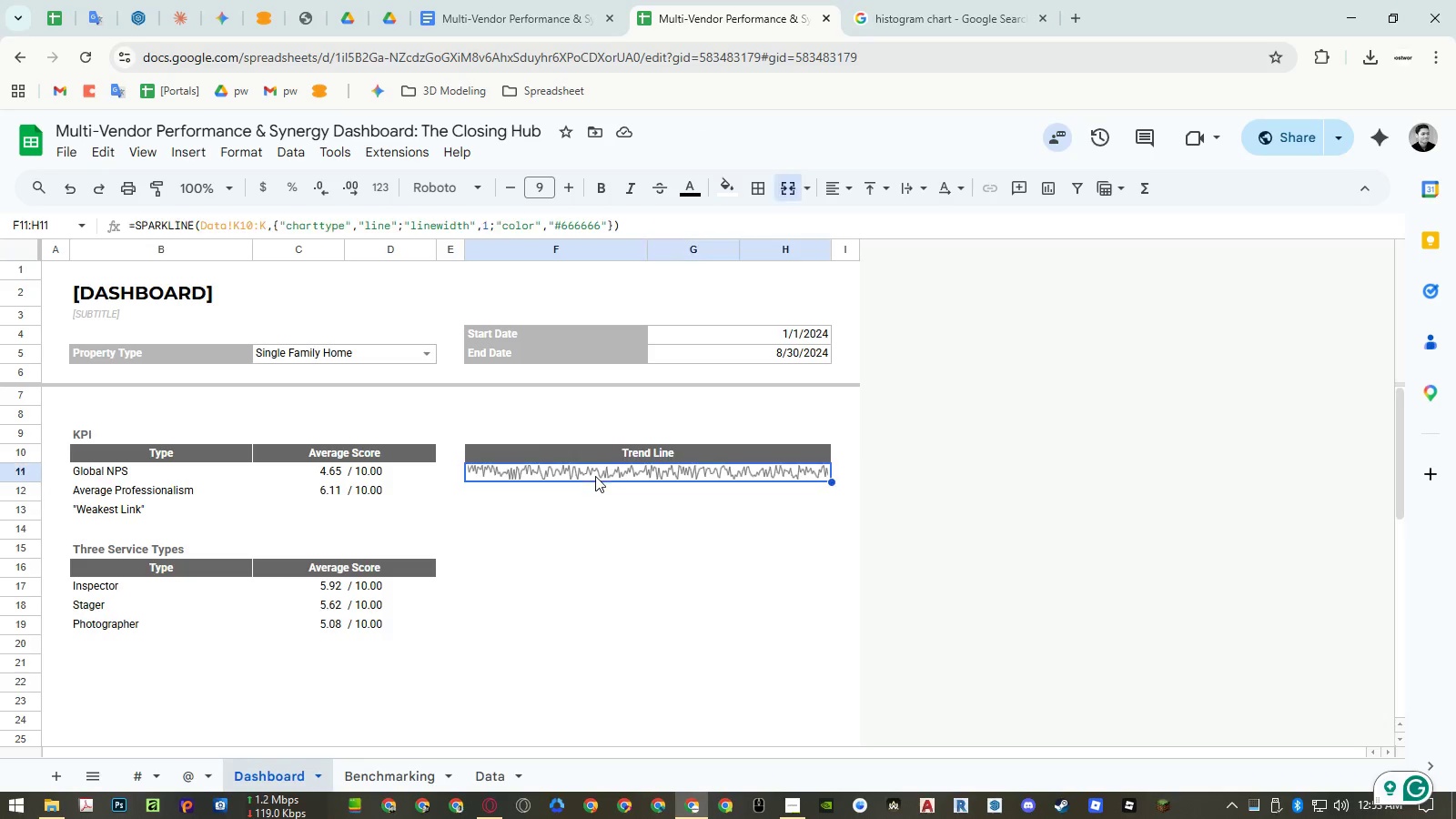 
key(Control+ControlLeft)
 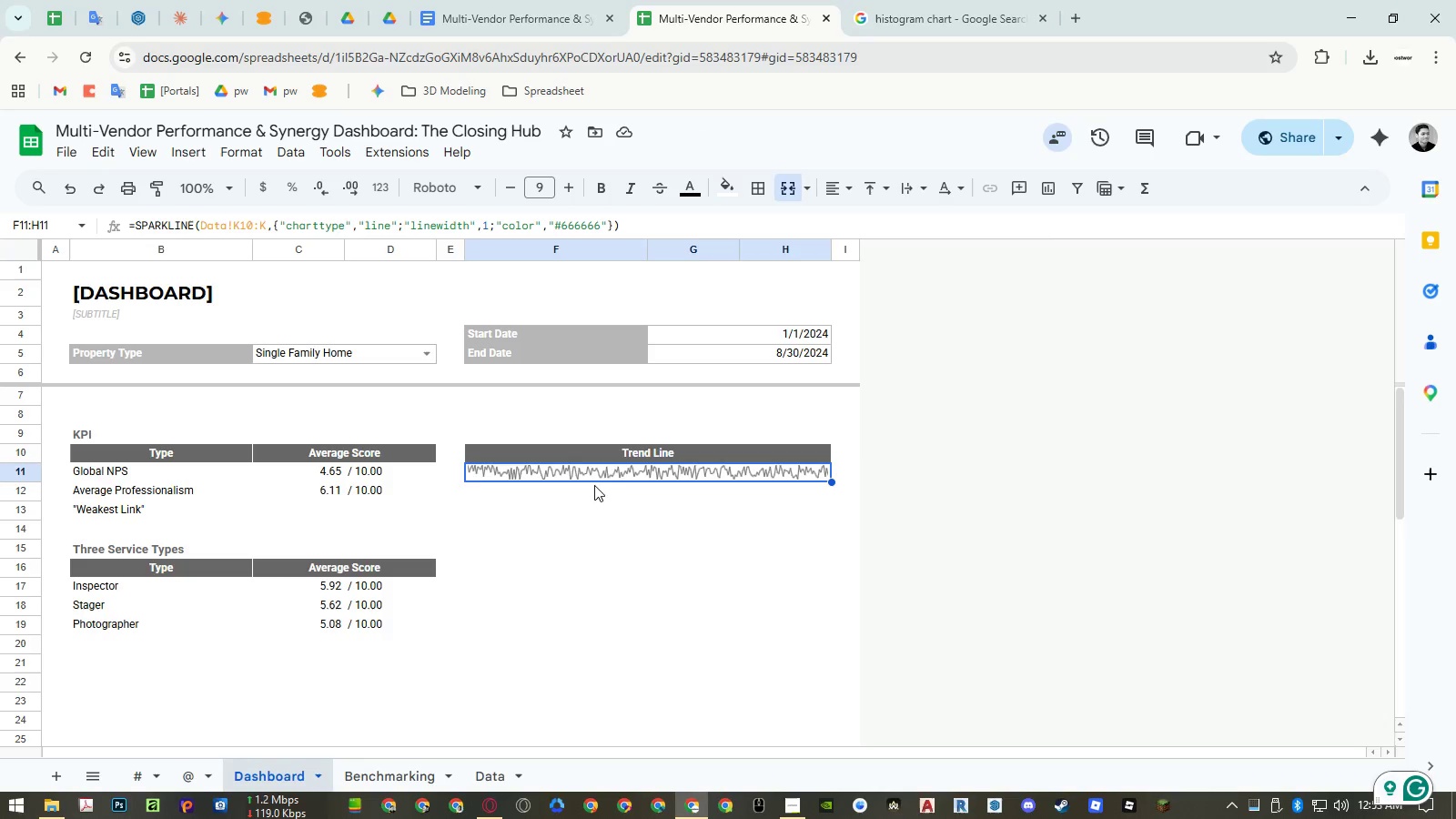 
key(Control+C)
 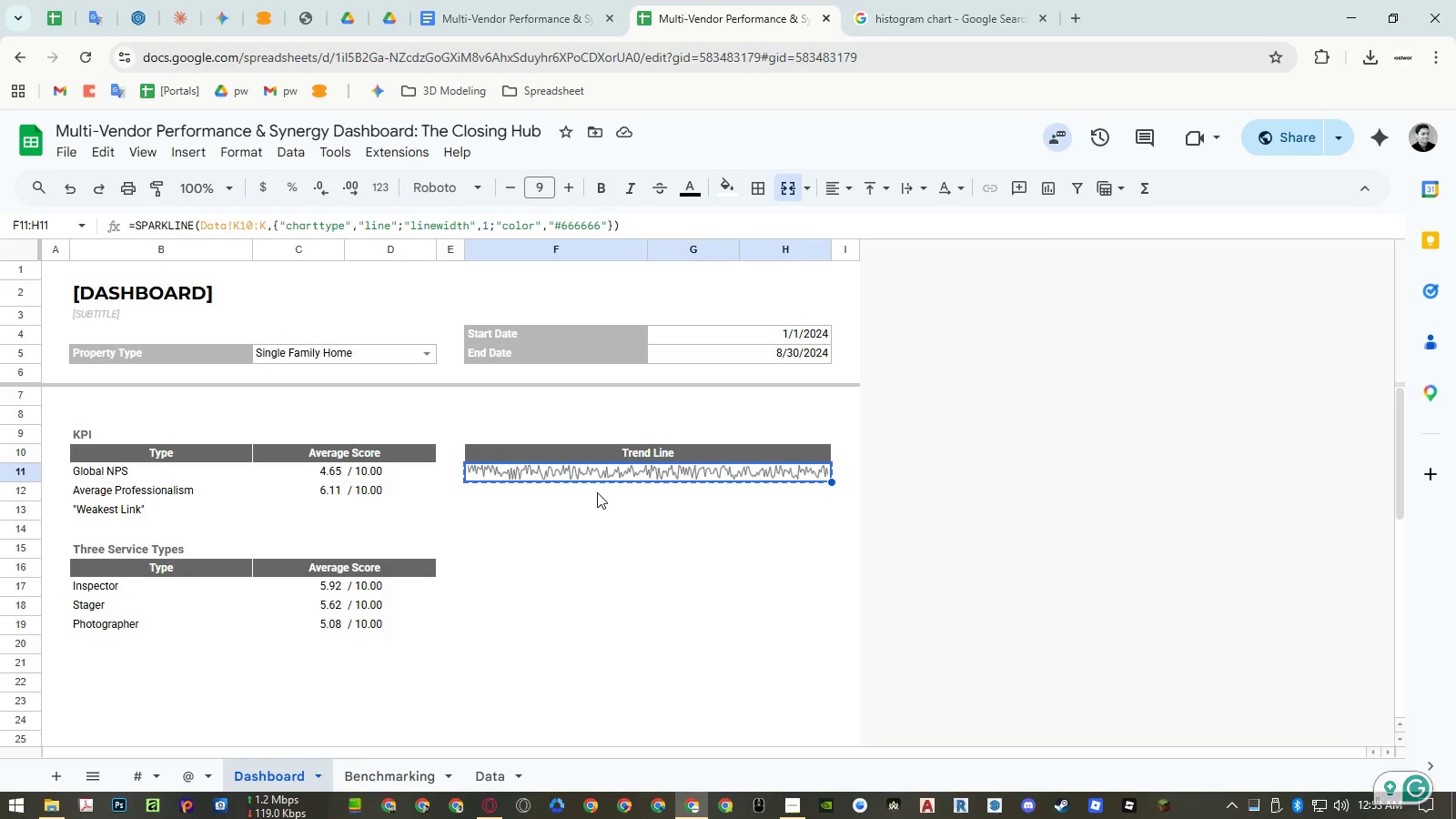 
left_click([596, 491])
 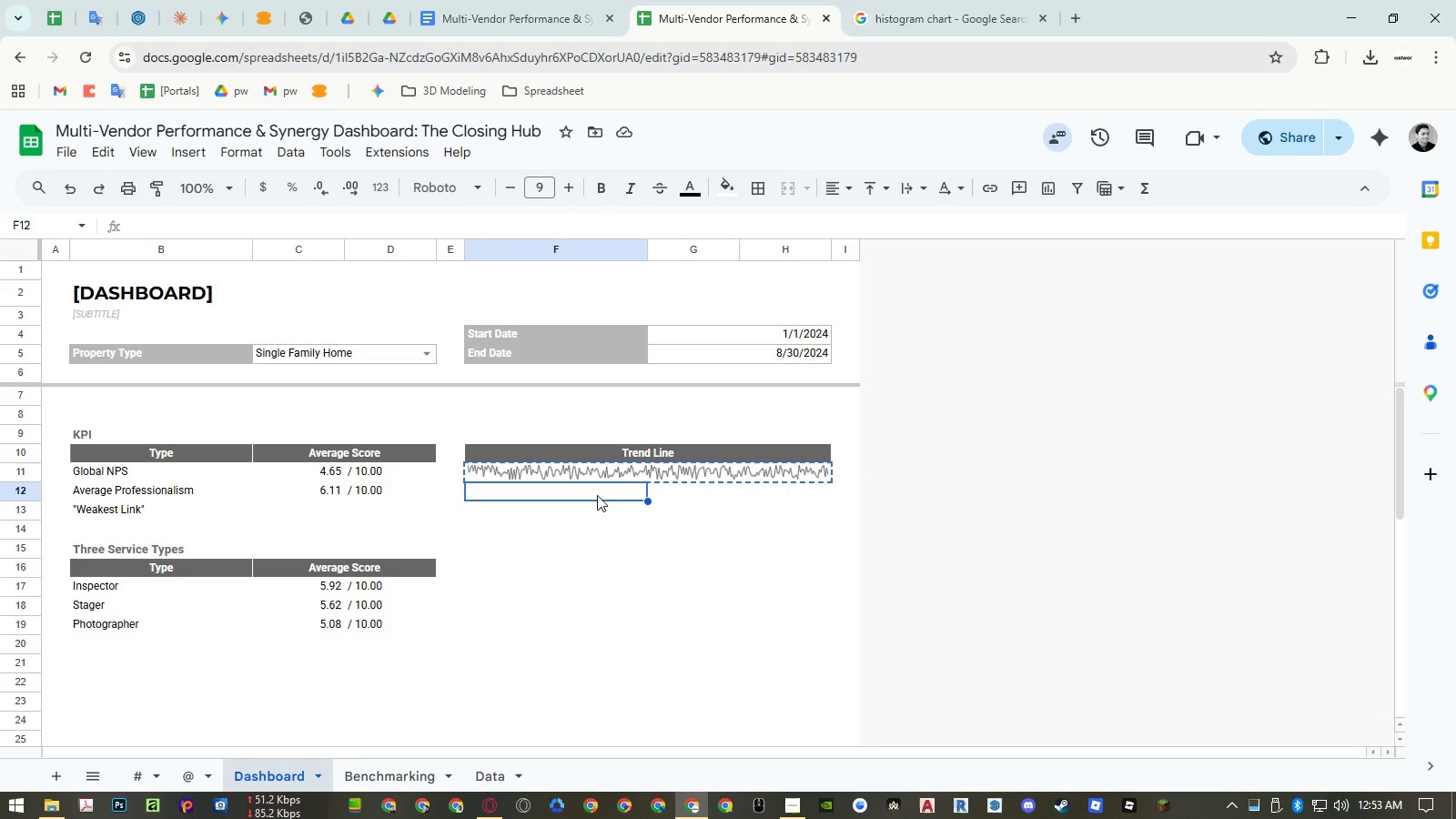 
key(Control+ControlLeft)
 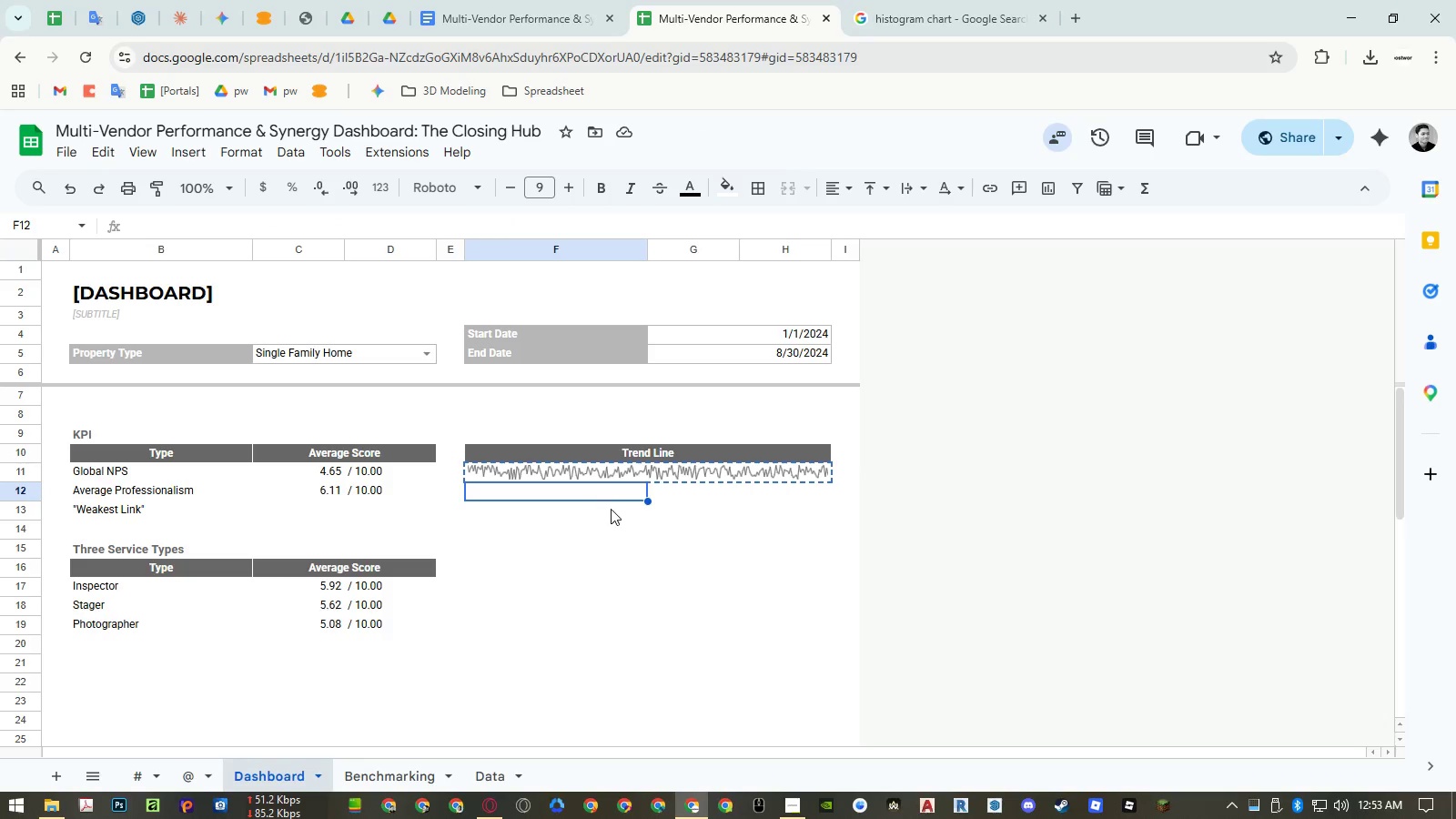 
key(Control+V)
 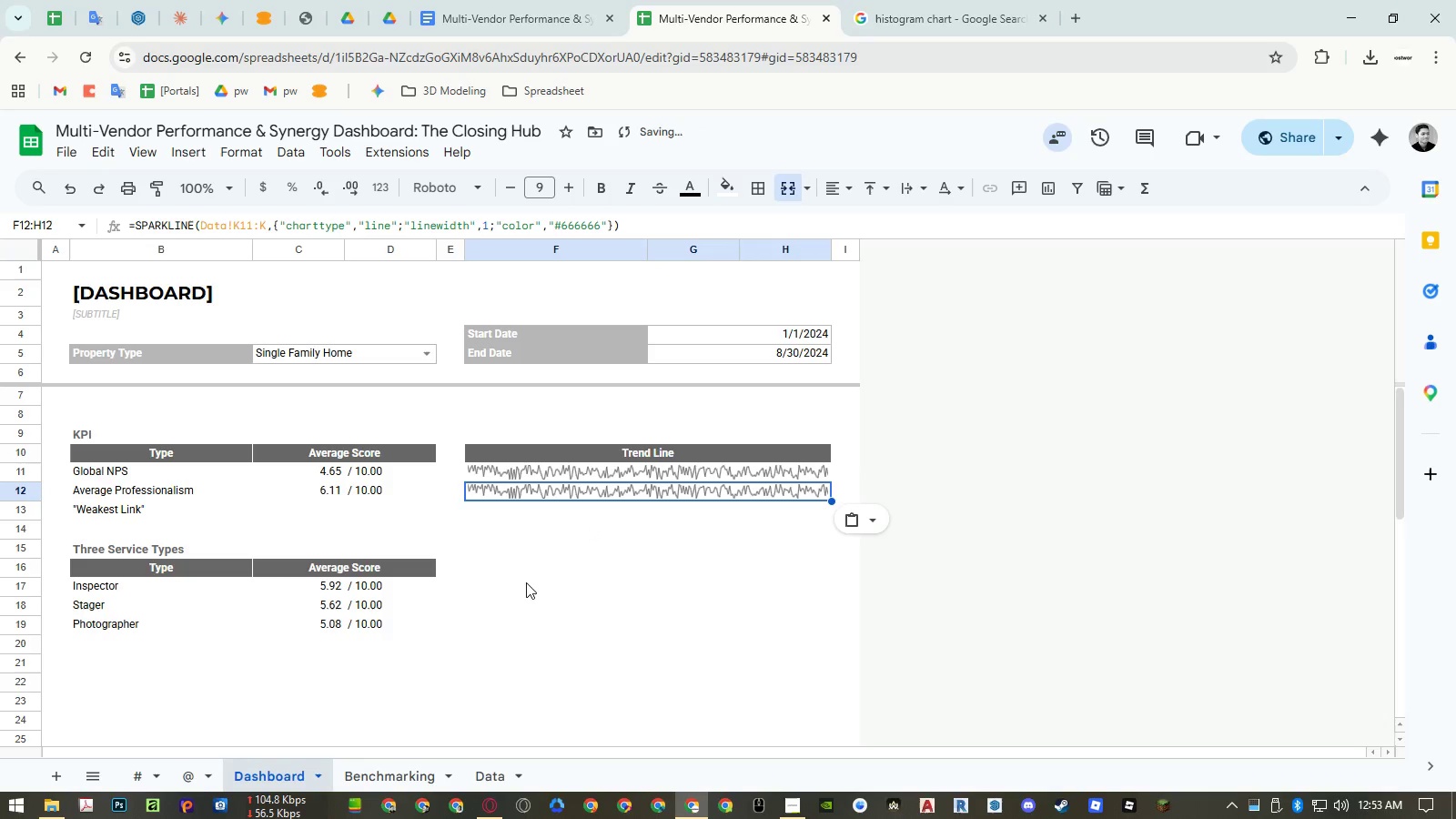 
left_click([522, 587])
 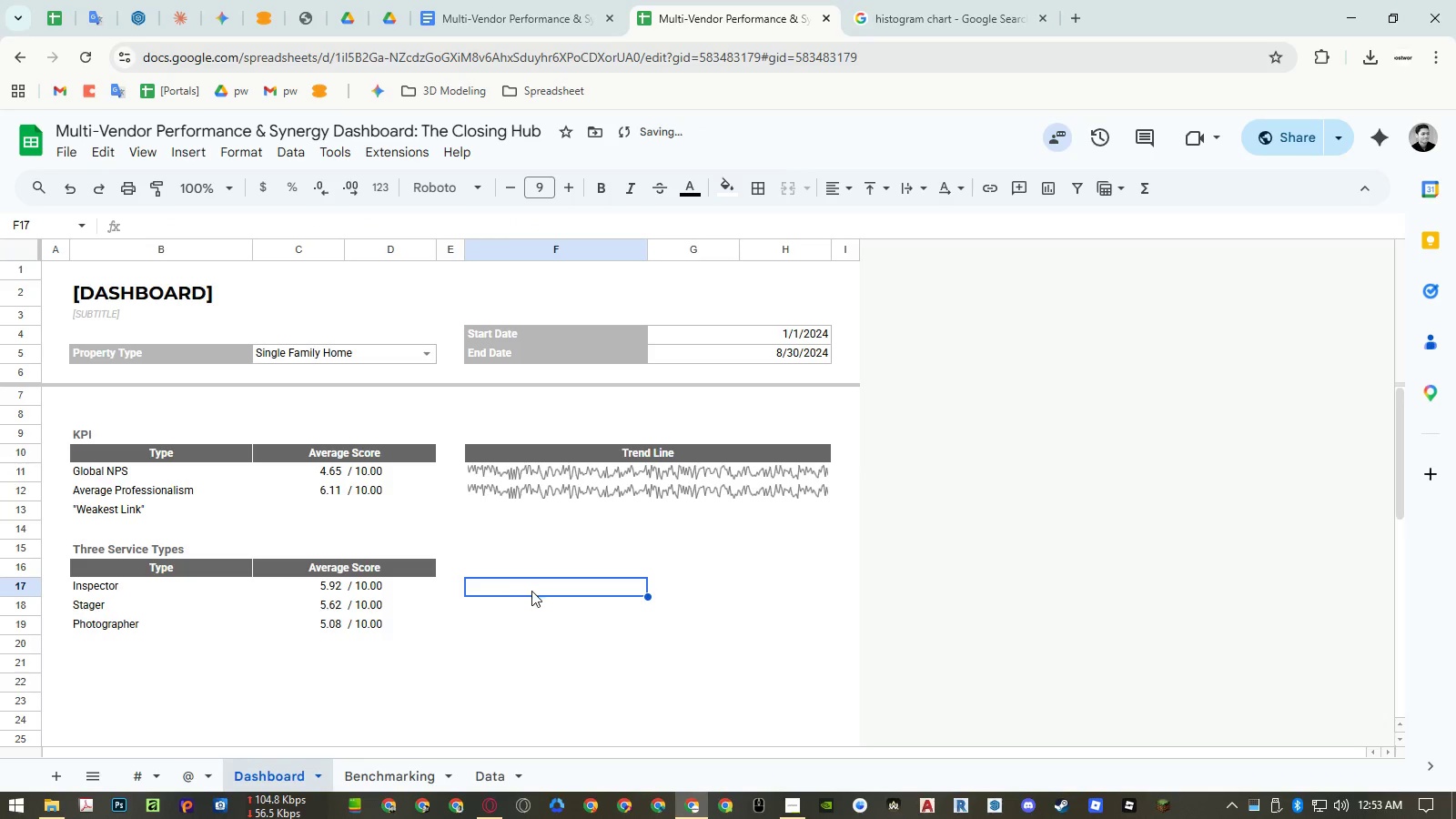 
key(Control+ControlLeft)
 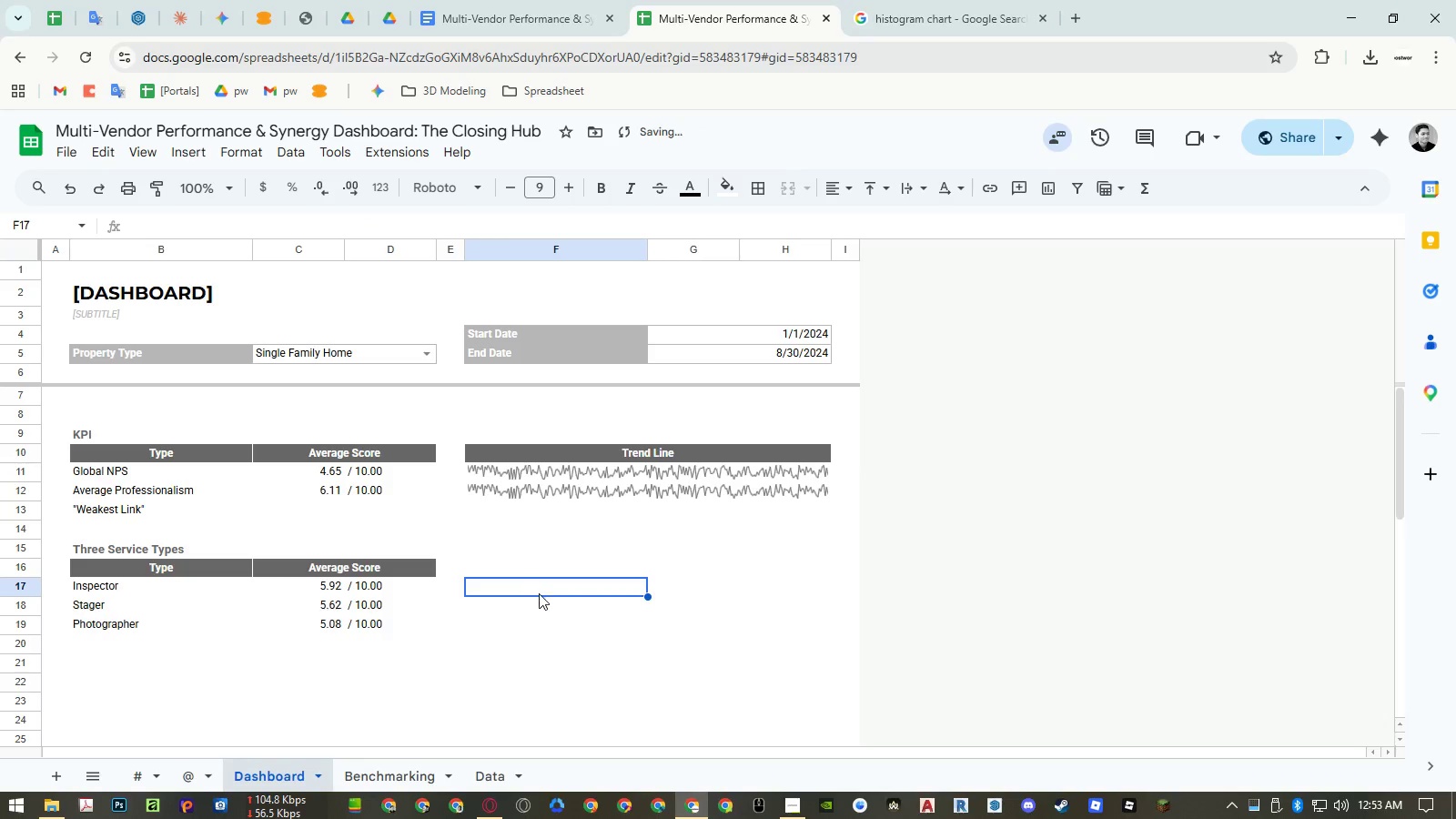 
key(Control+V)
 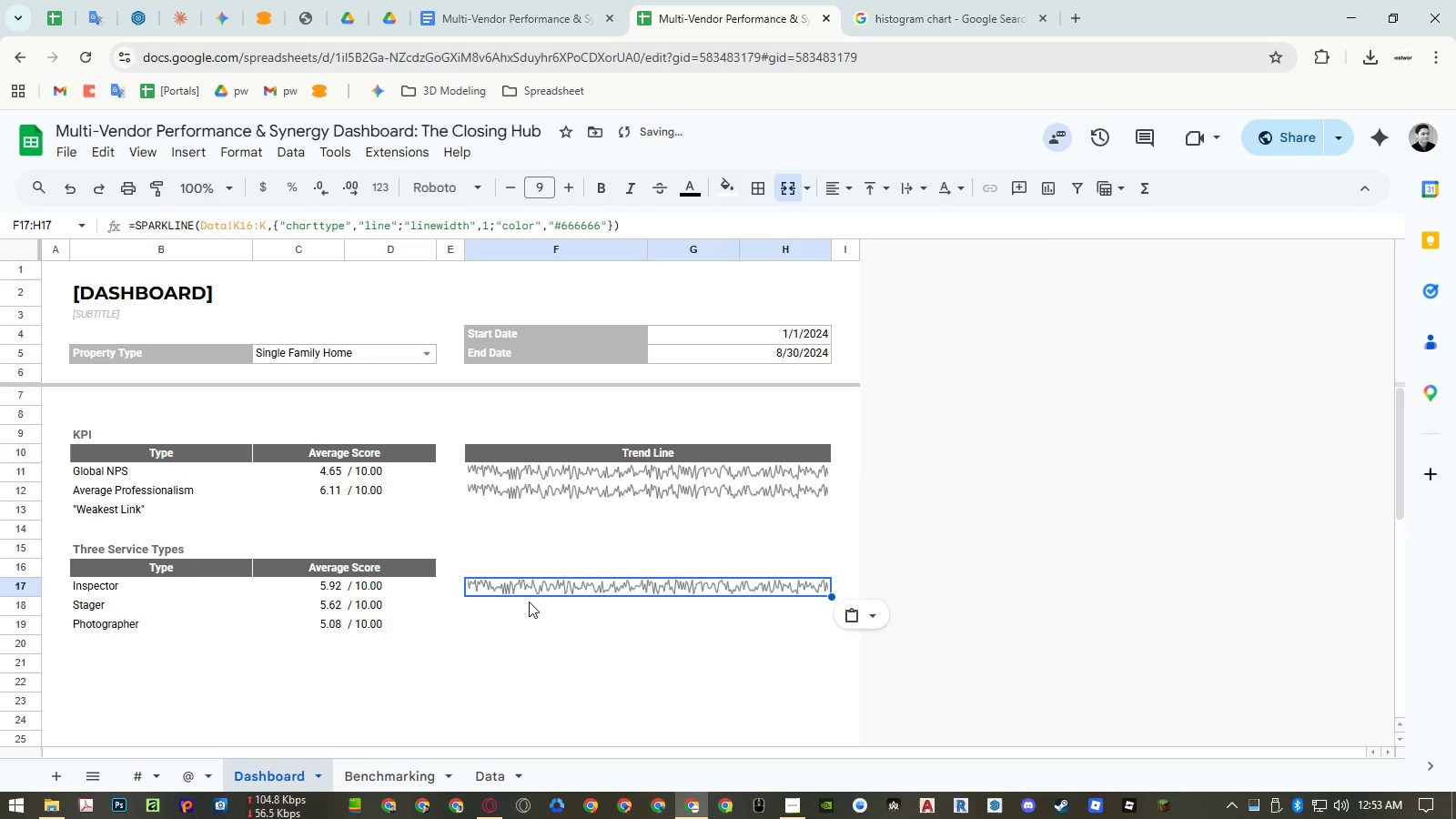 
left_click([522, 607])
 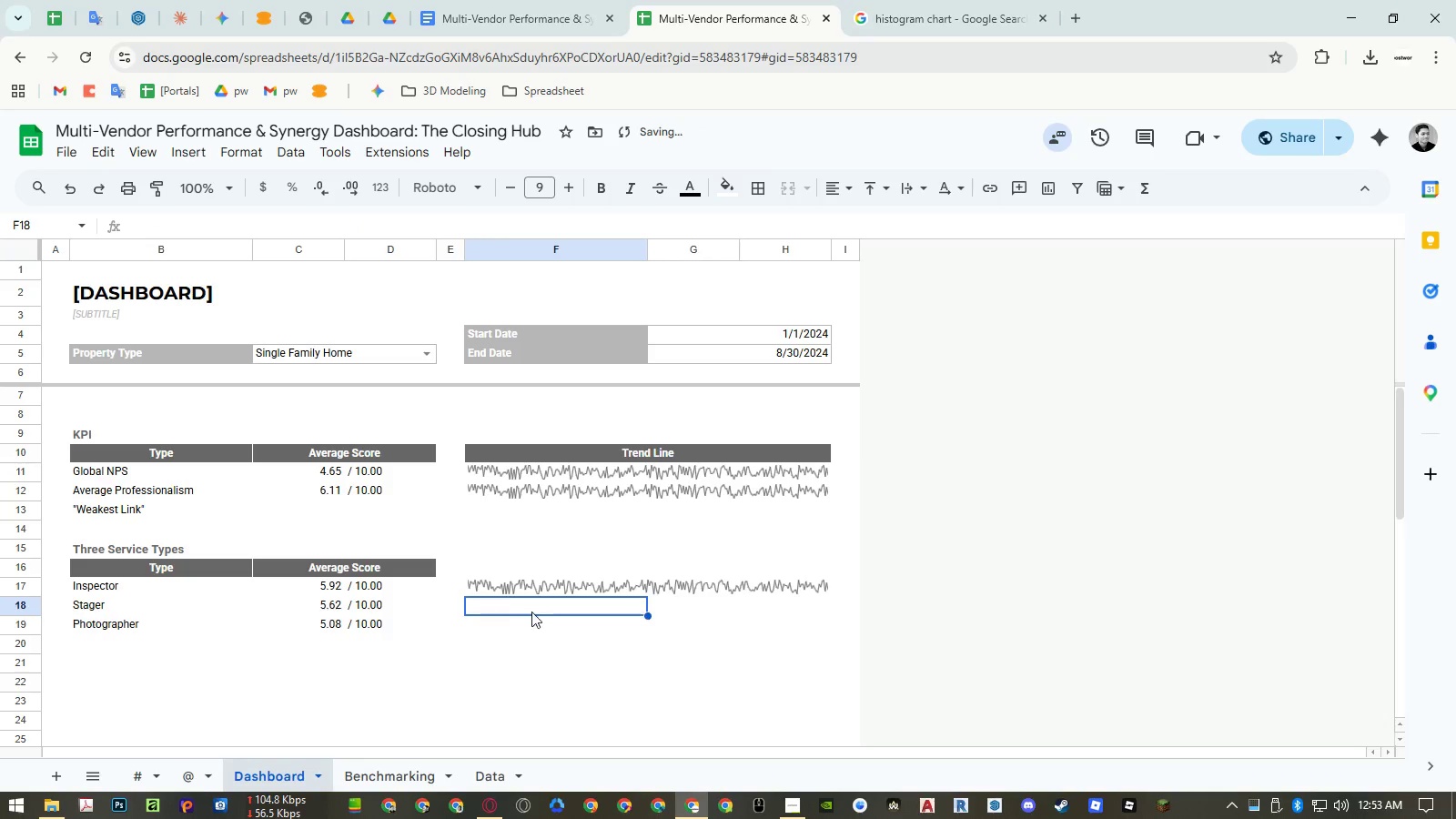 
key(Control+ControlLeft)
 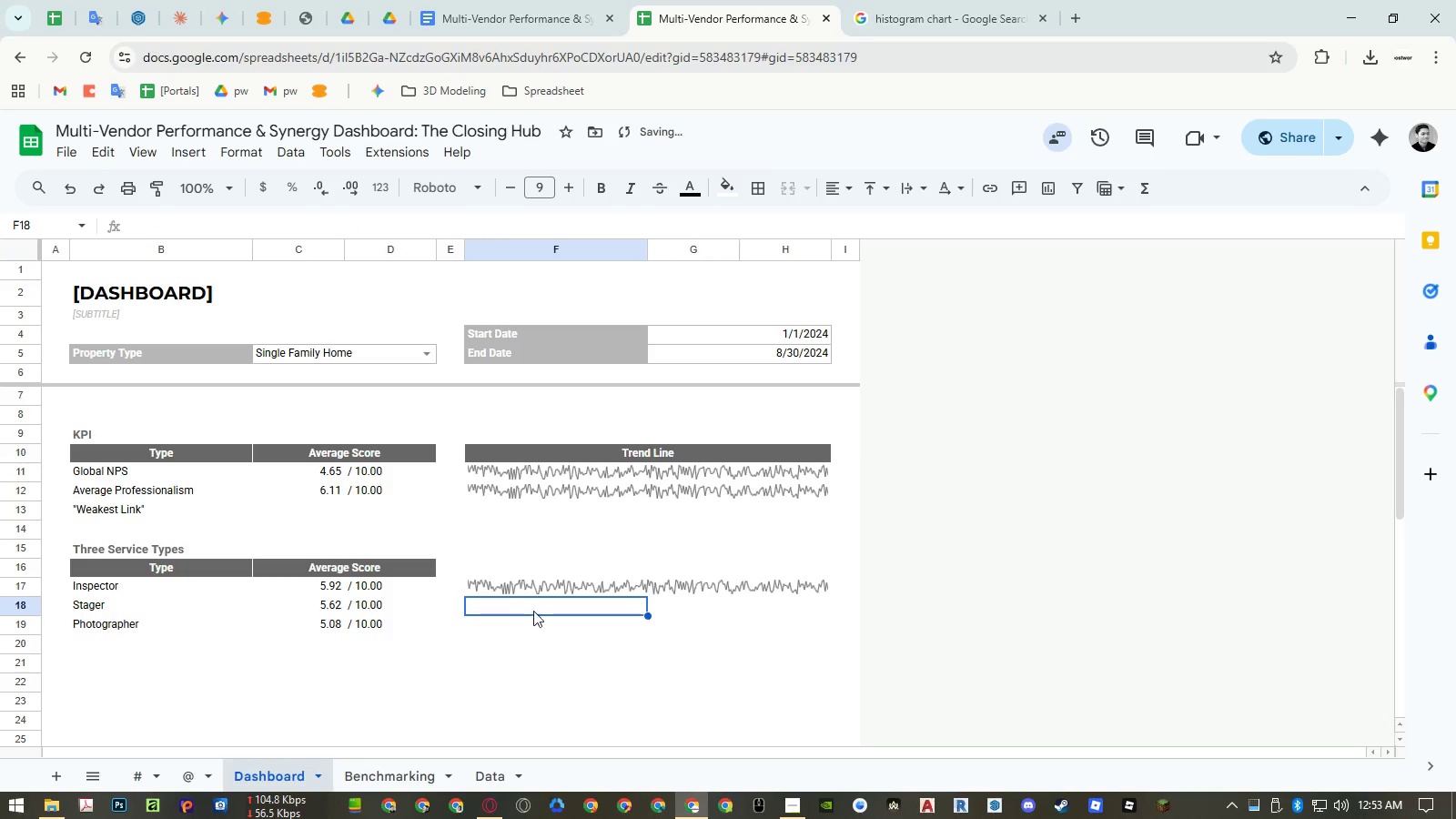 
key(Control+V)
 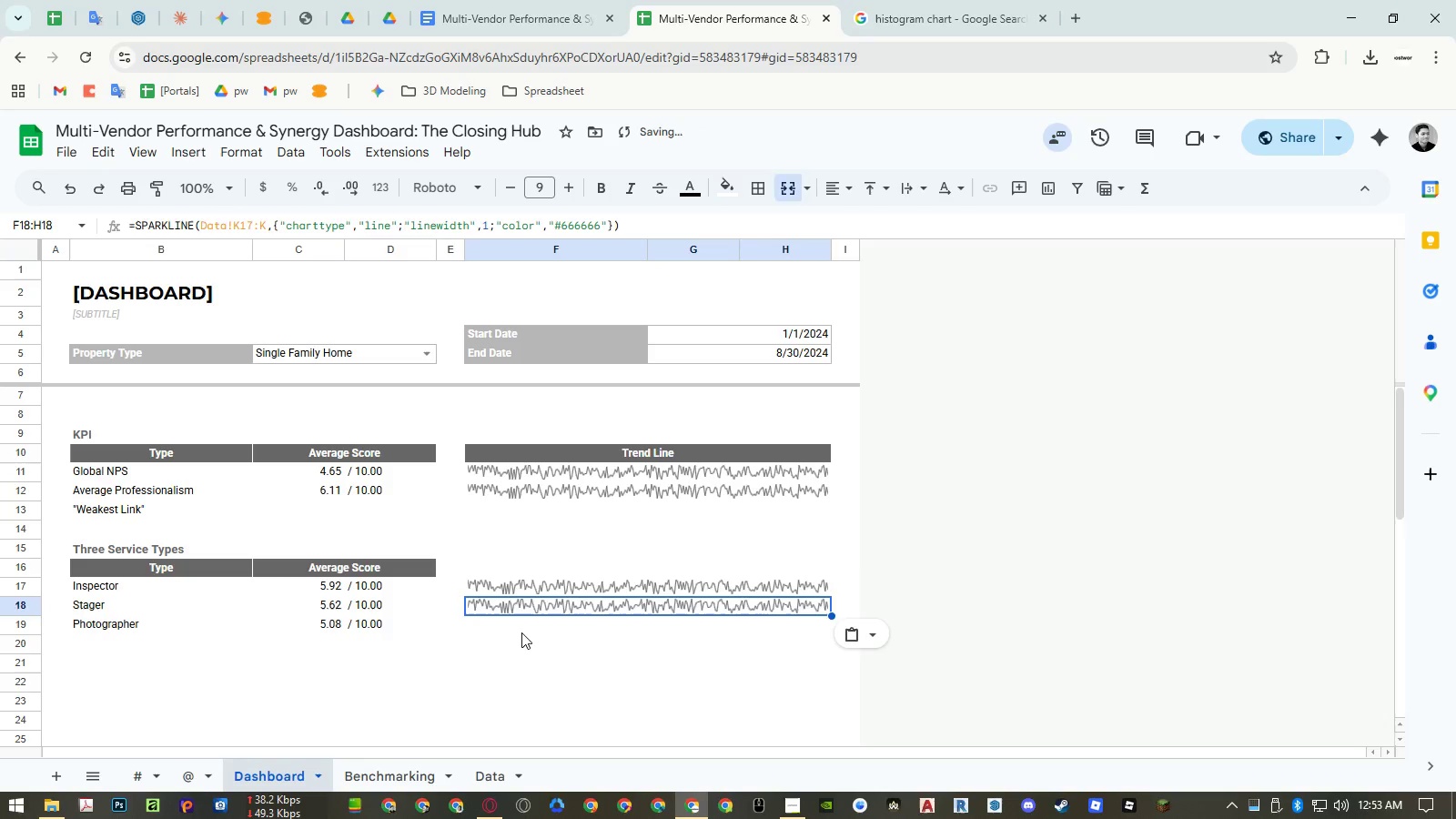 
double_click([521, 632])
 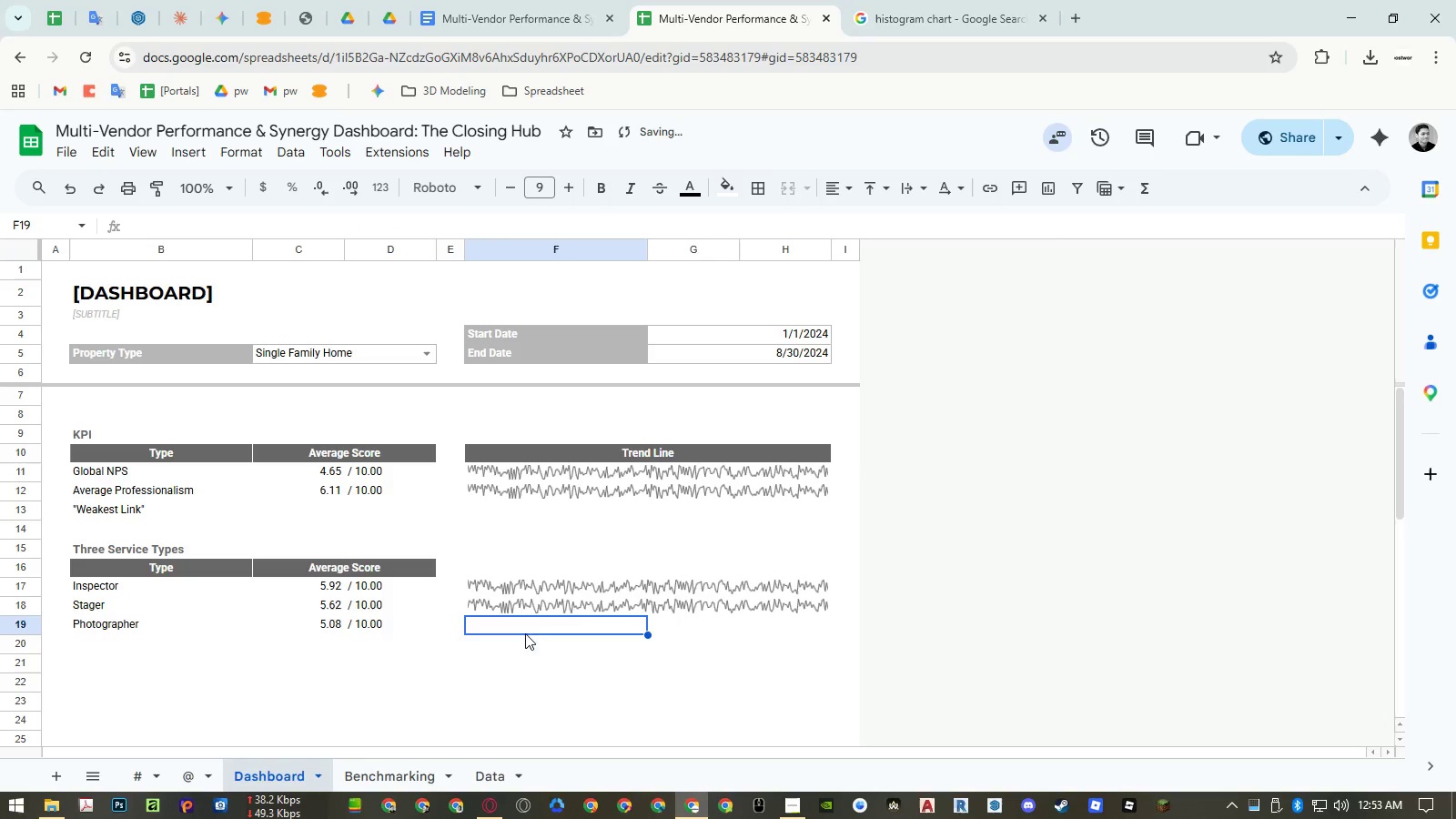 
key(Control+ControlLeft)
 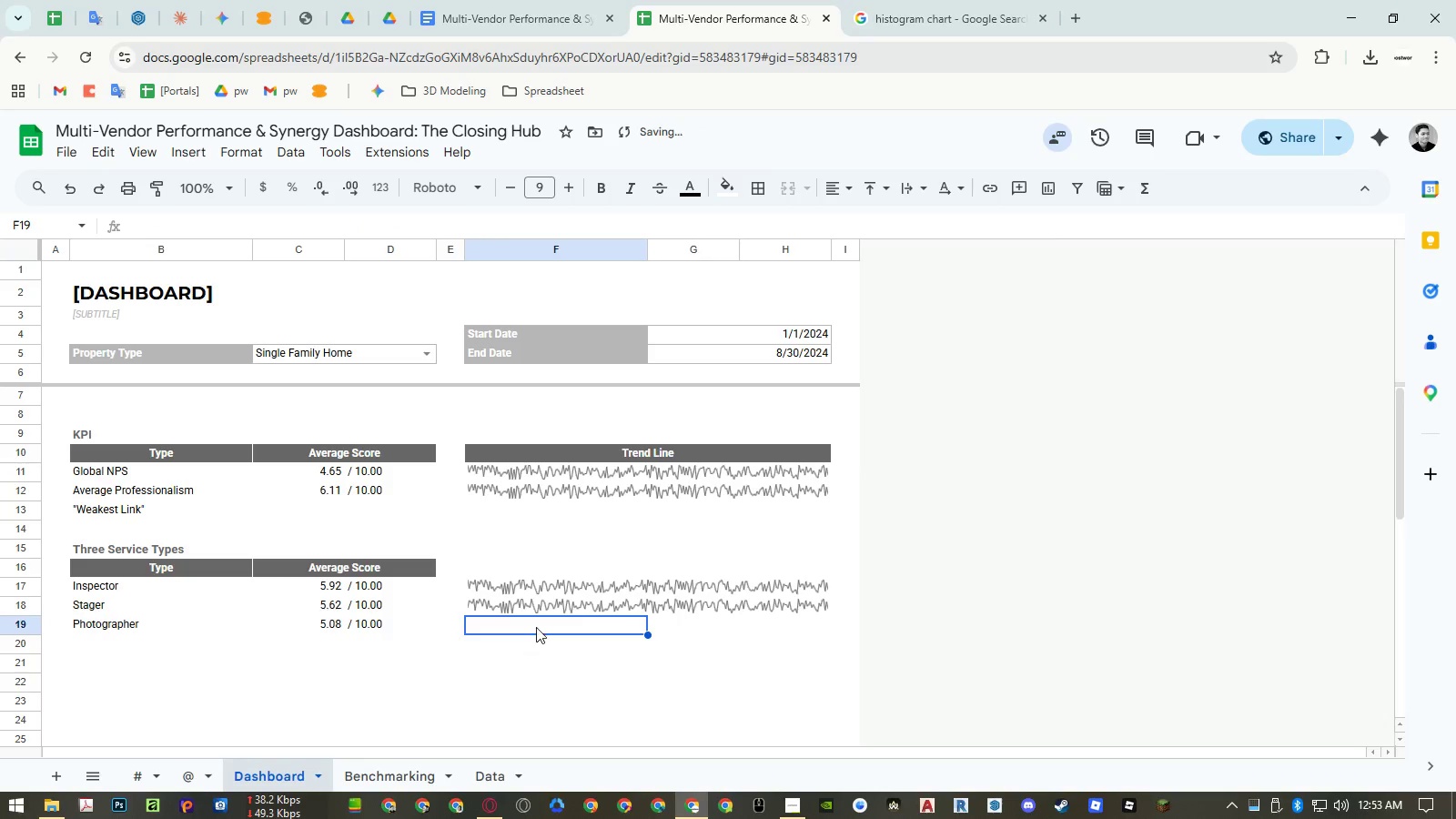 
key(Control+V)
 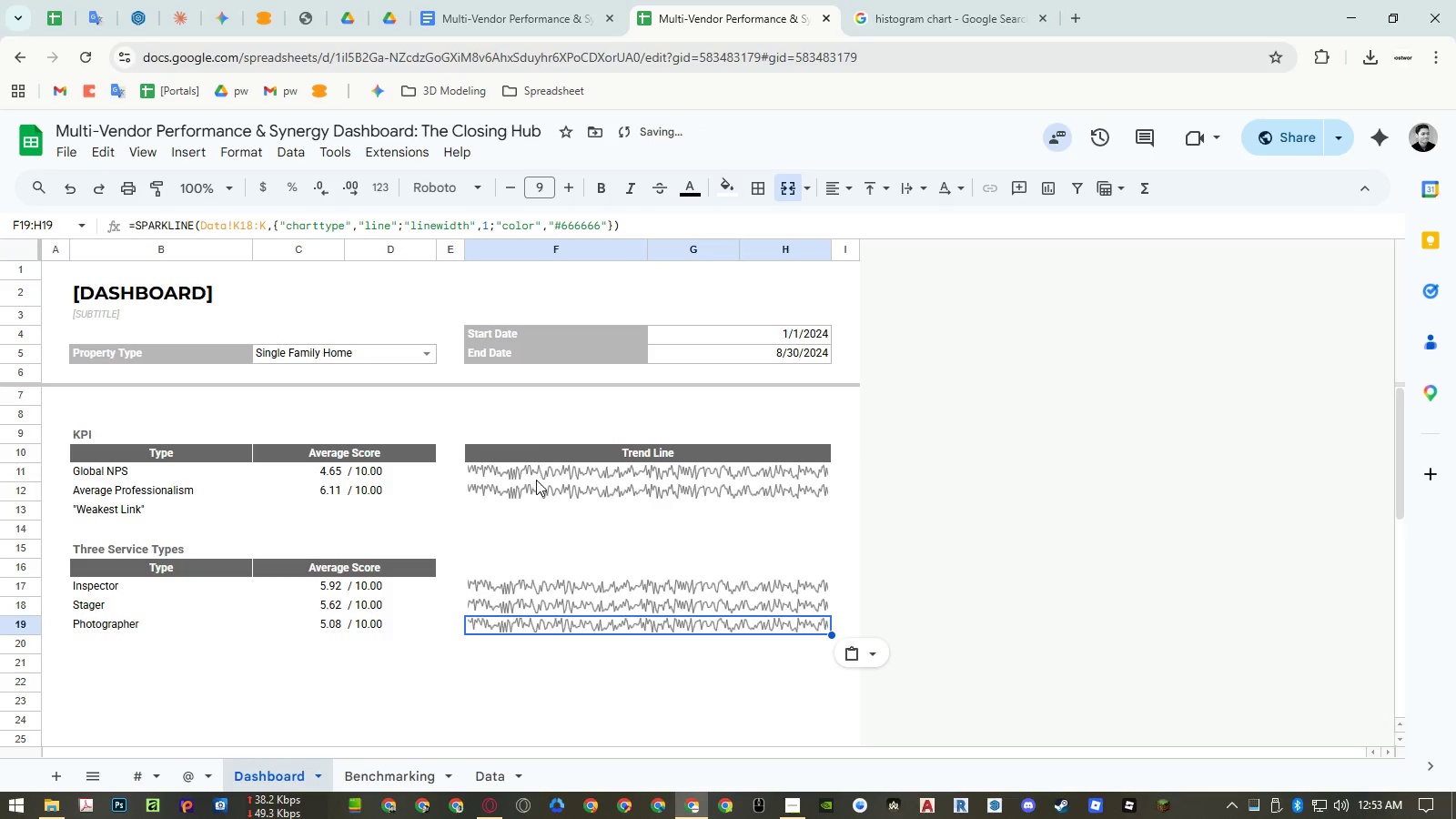 
double_click([536, 477])
 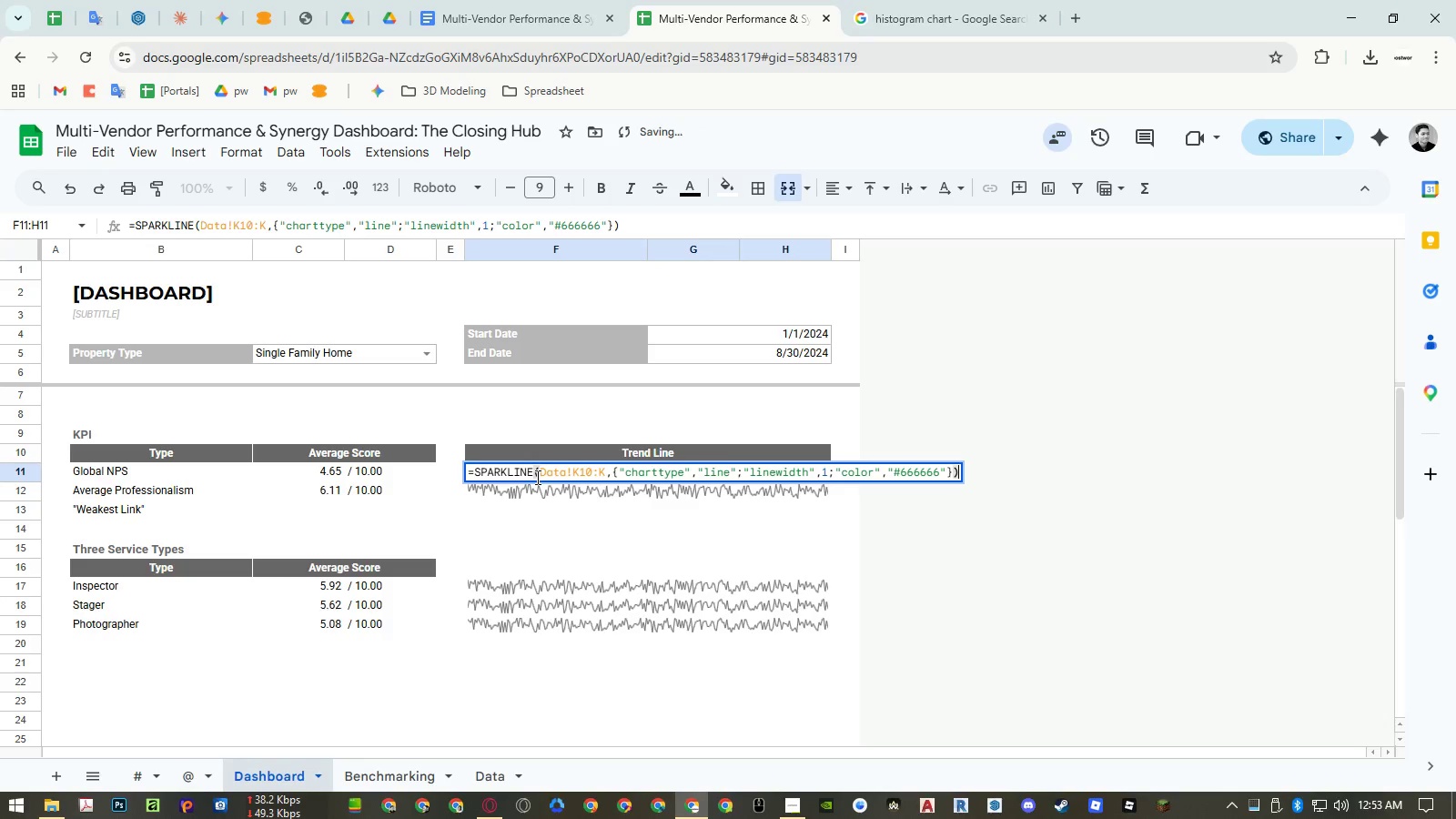 
key(Control+ControlLeft)
 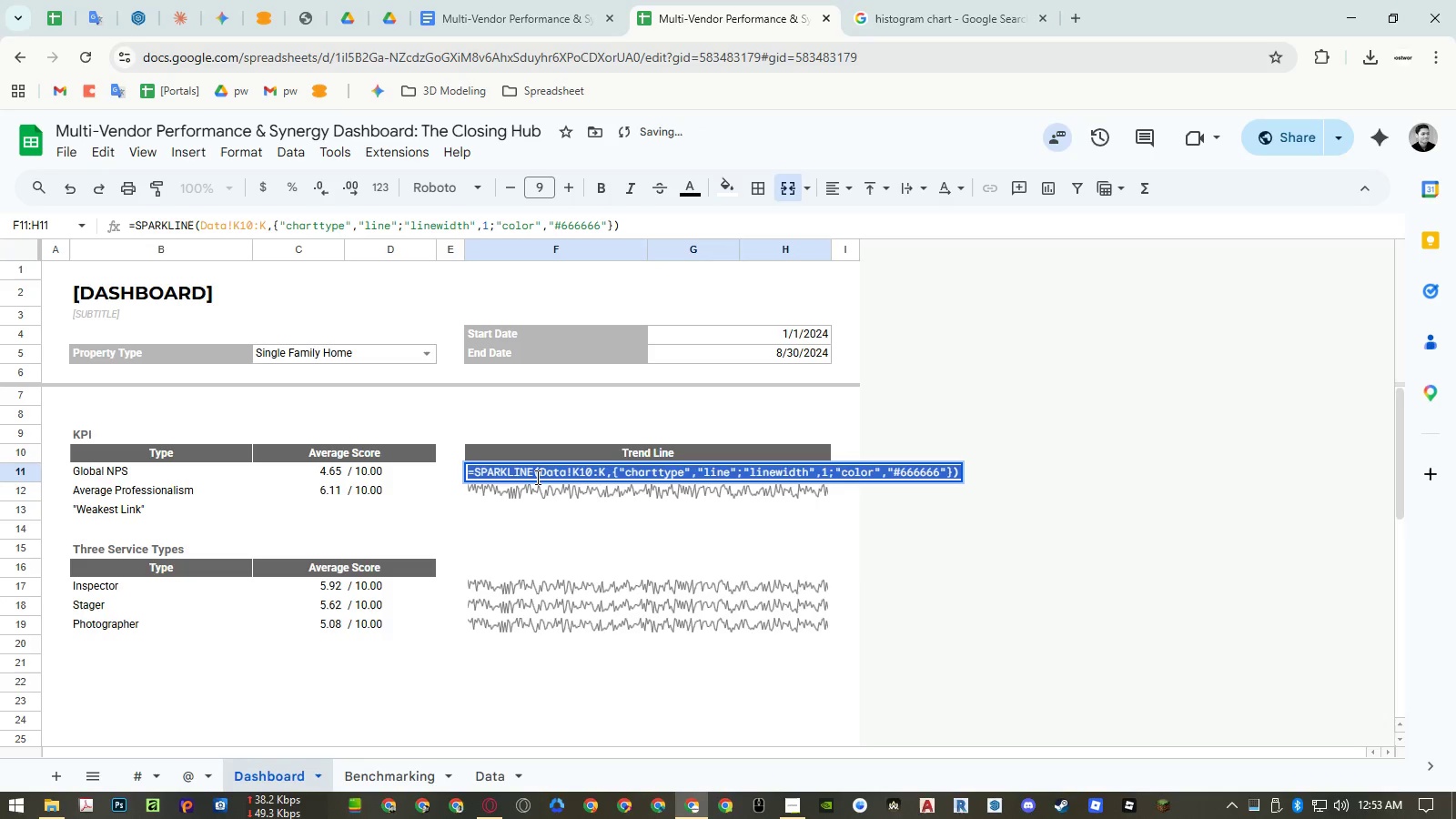 
key(Control+A)
 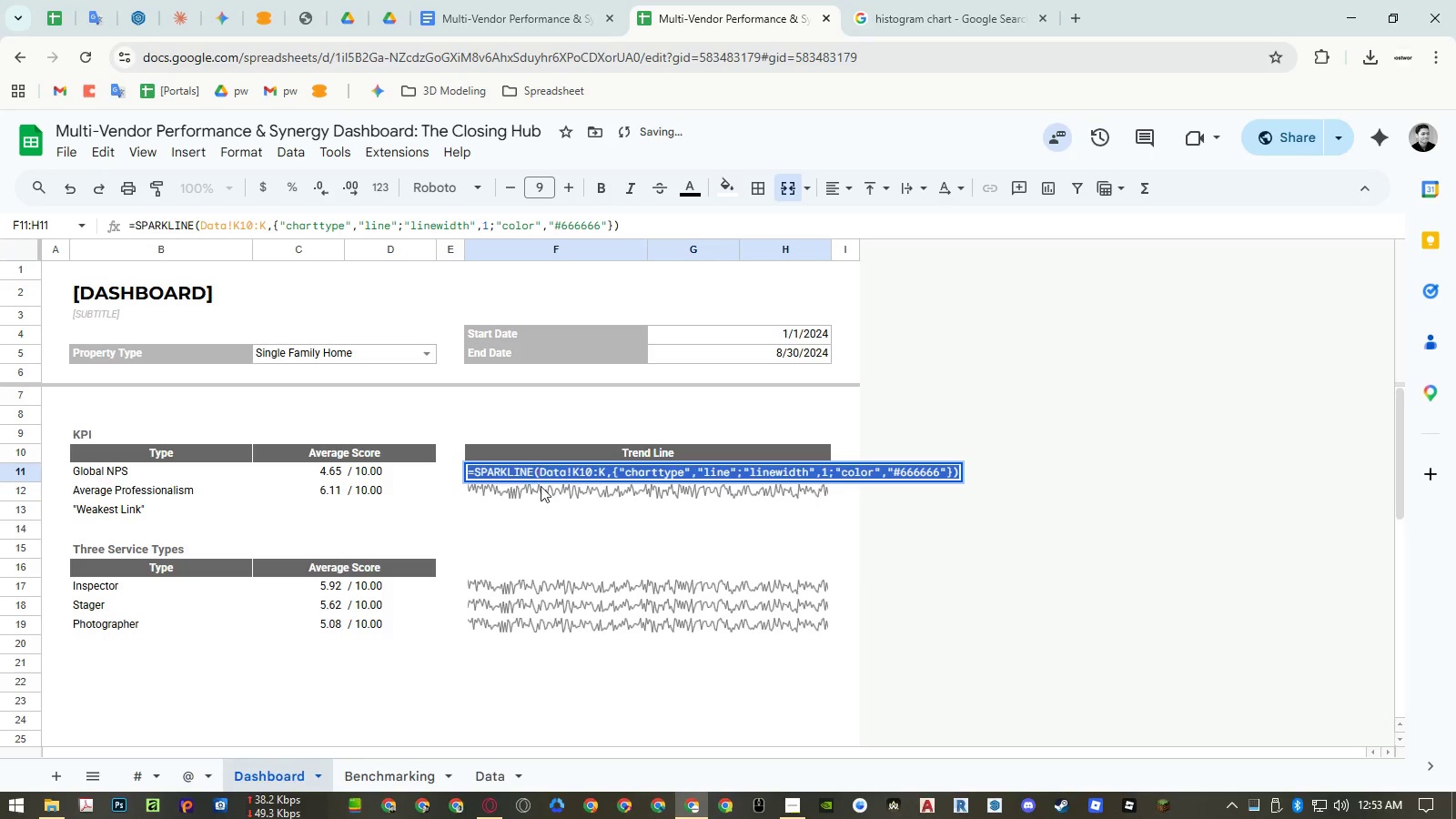 
key(Control+ControlLeft)
 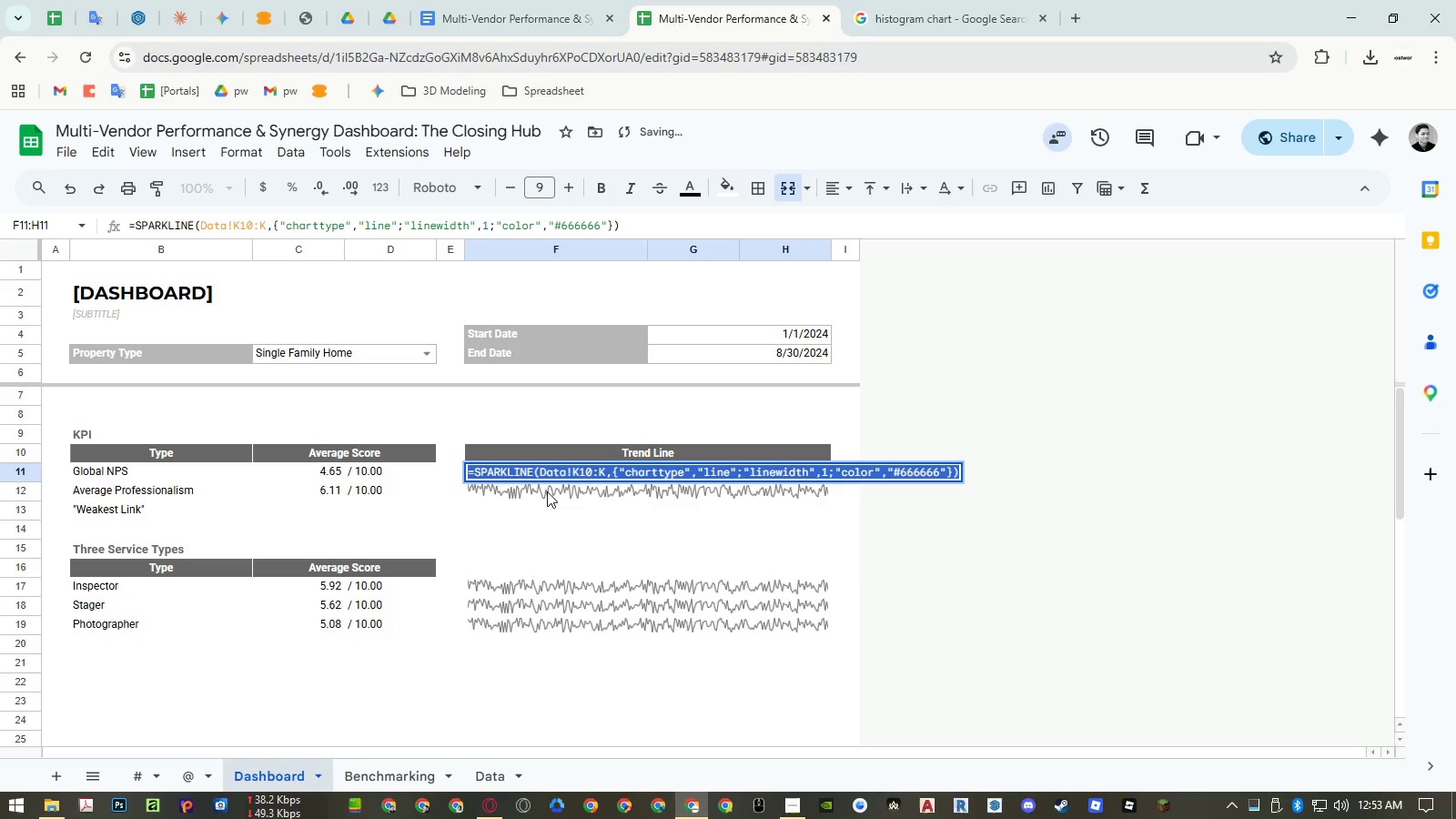 
key(Control+C)
 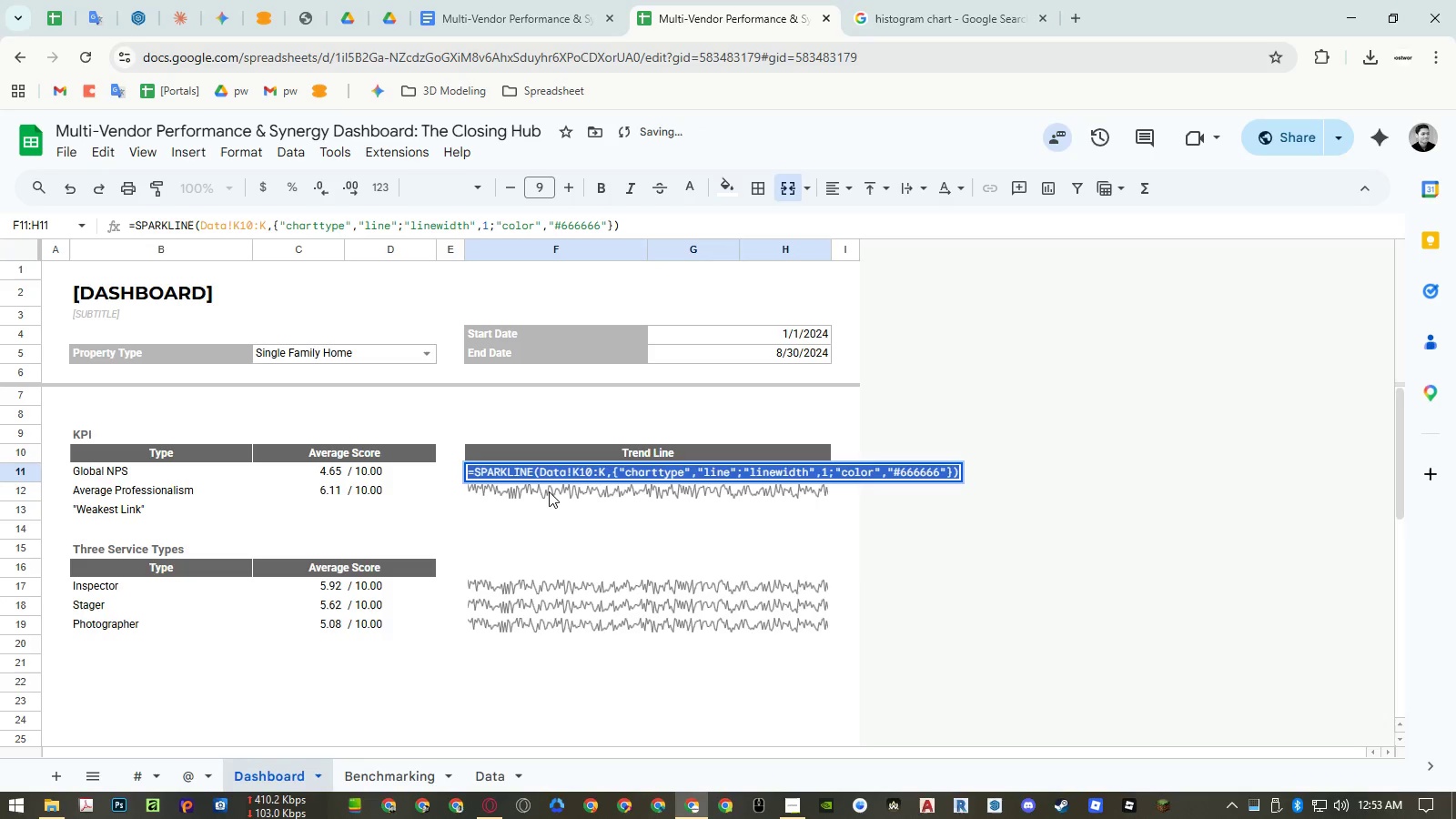 
key(Escape)
 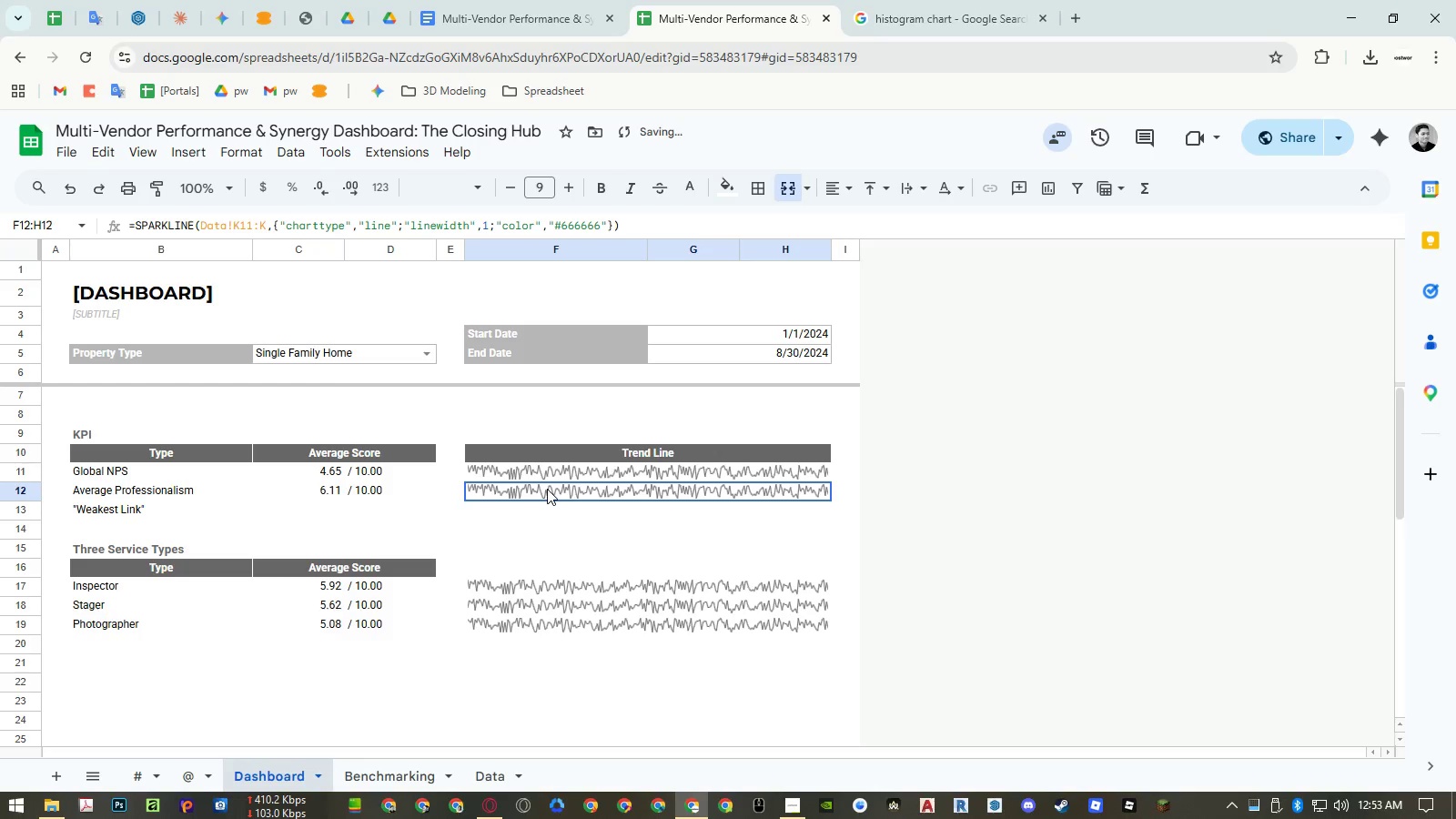 
double_click([547, 489])
 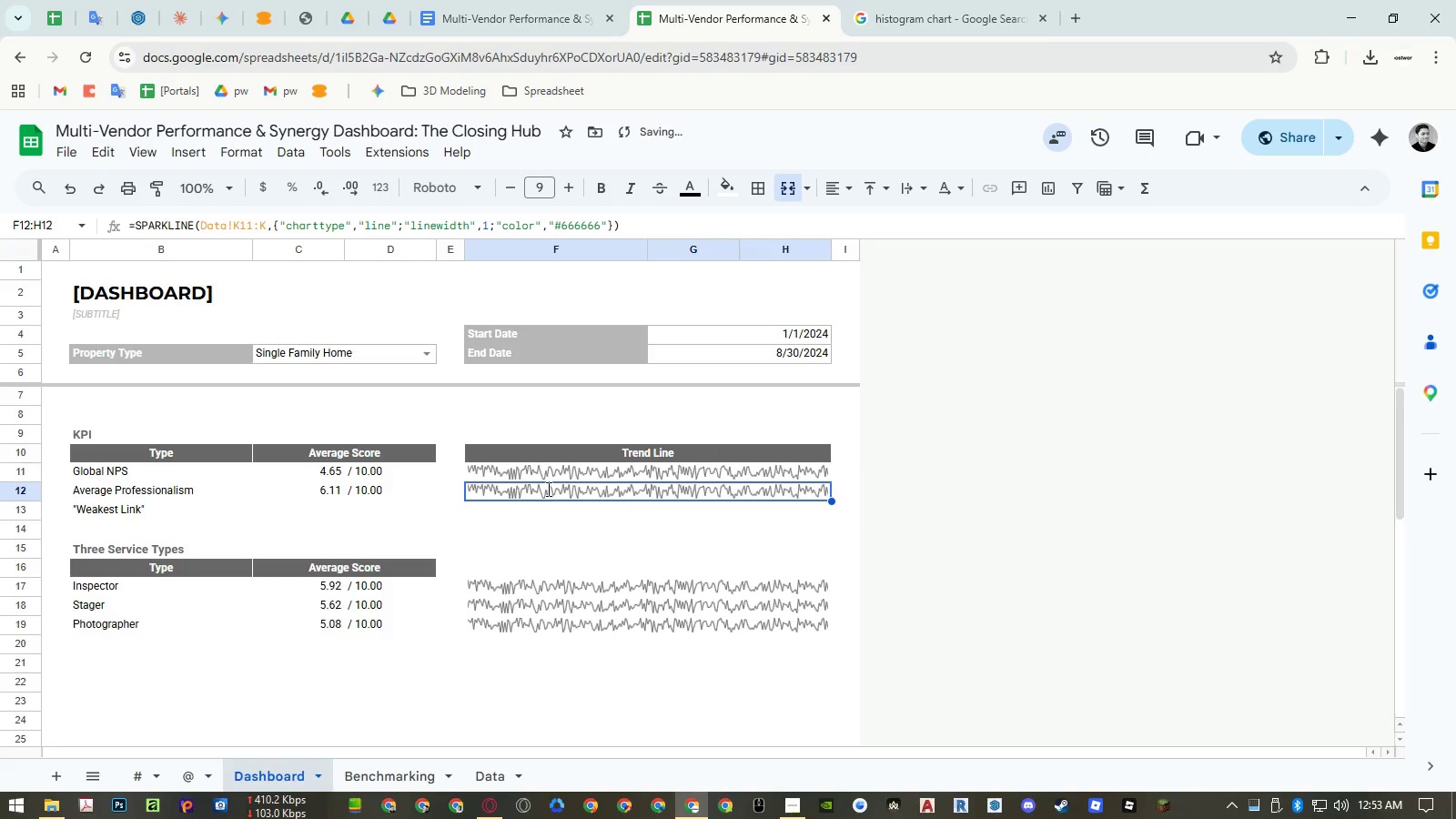 
key(Control+ControlLeft)
 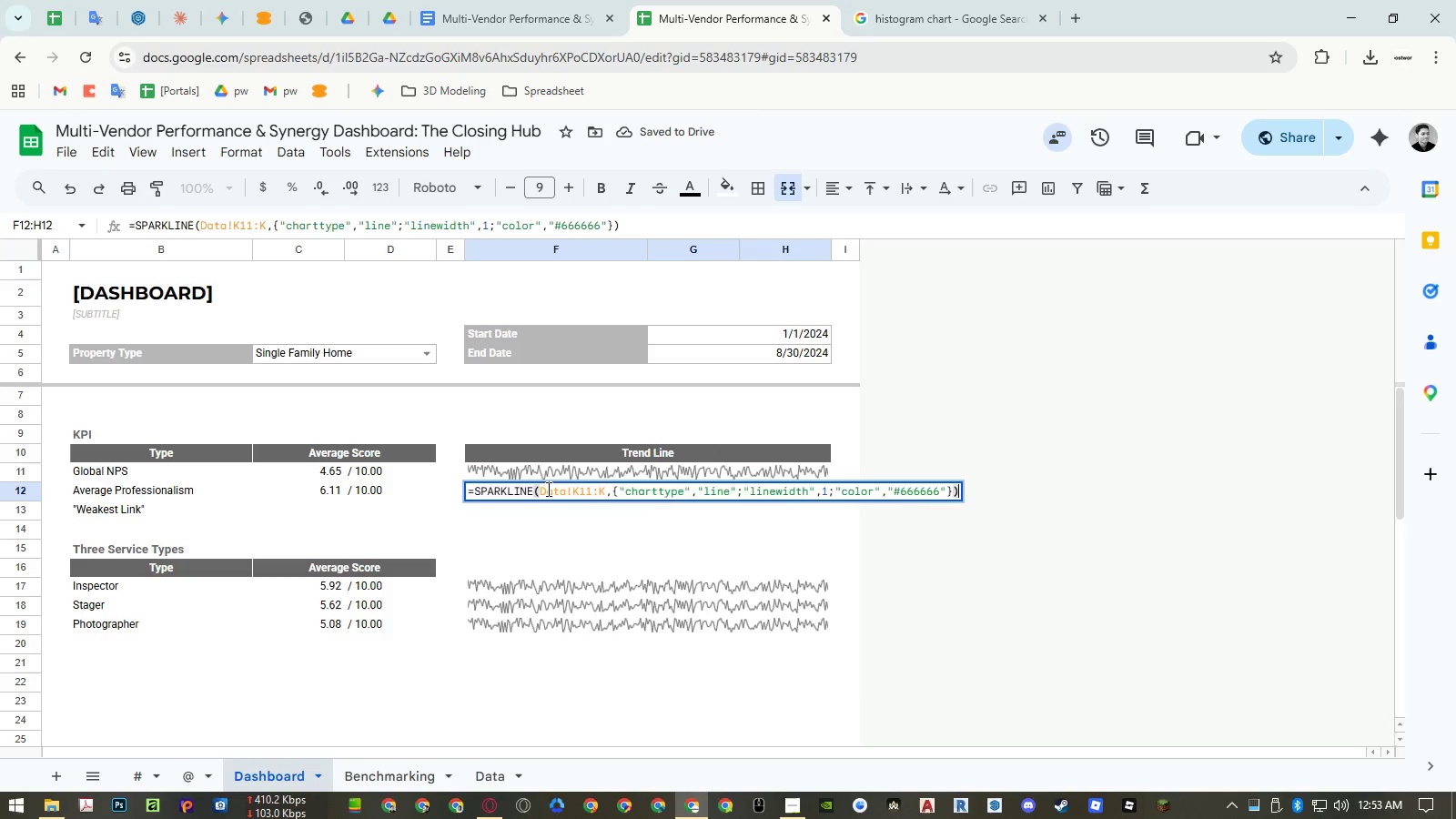 
key(Control+A)
 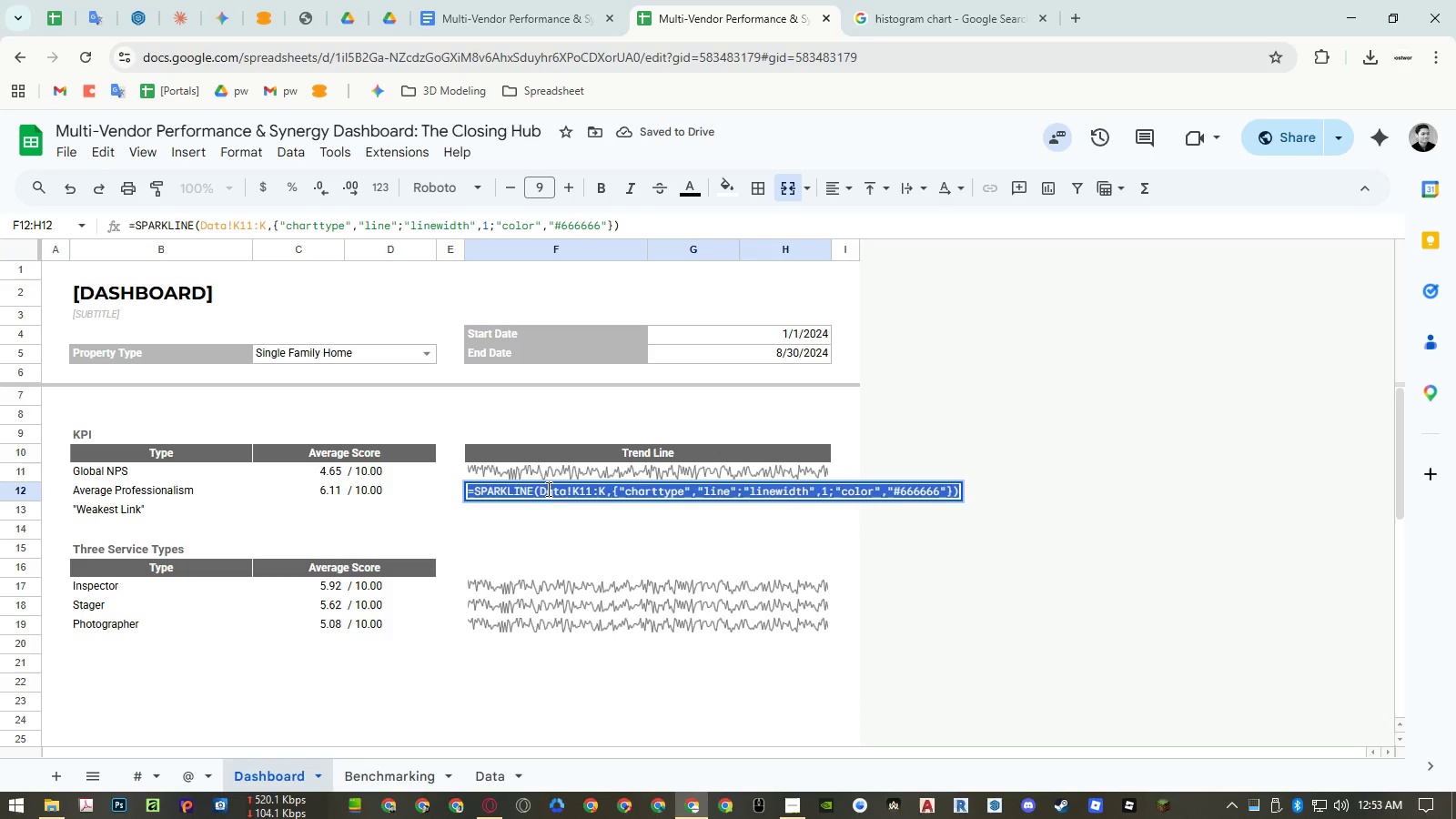 
key(Control+ControlLeft)
 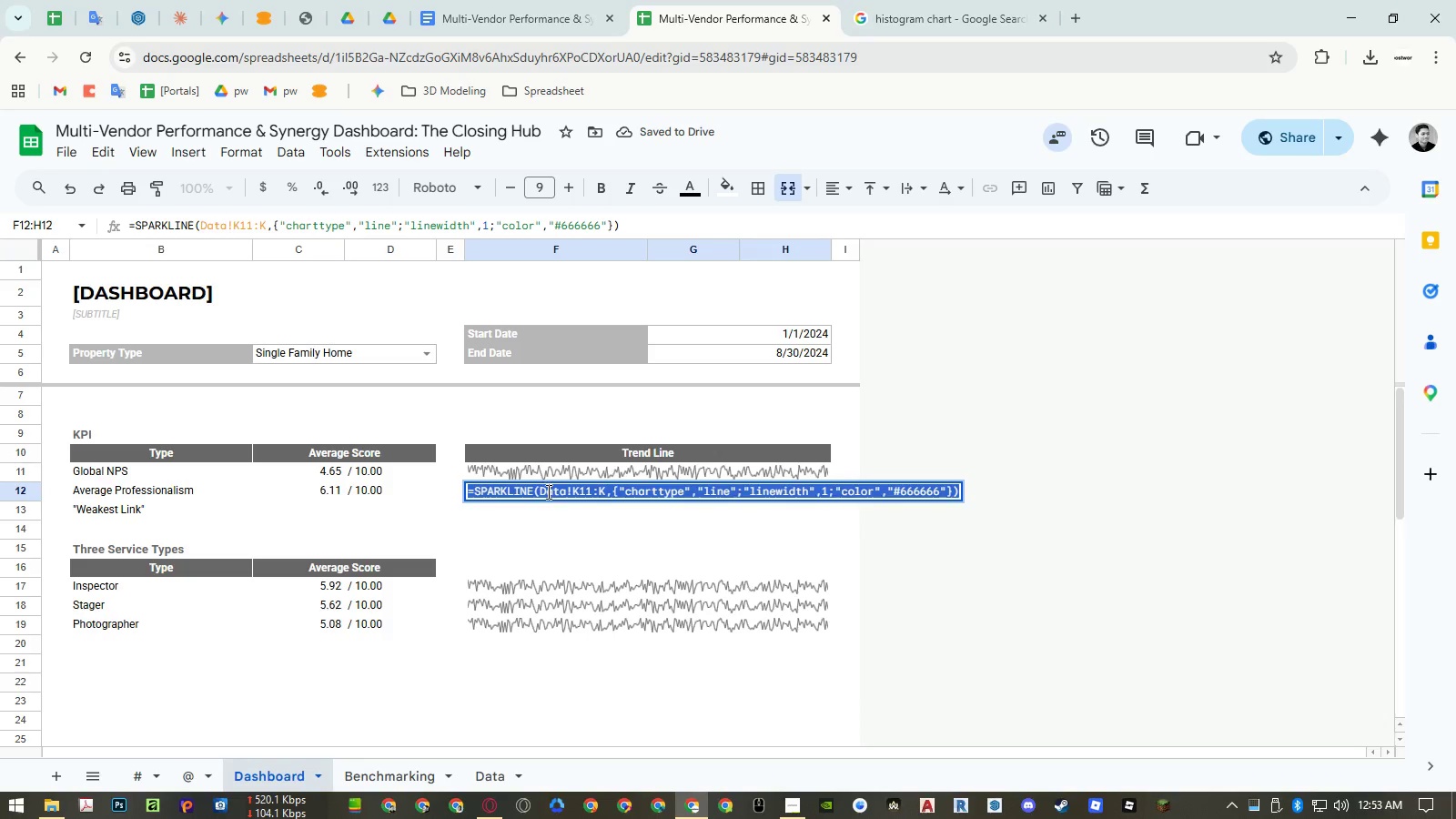 
key(Control+V)
 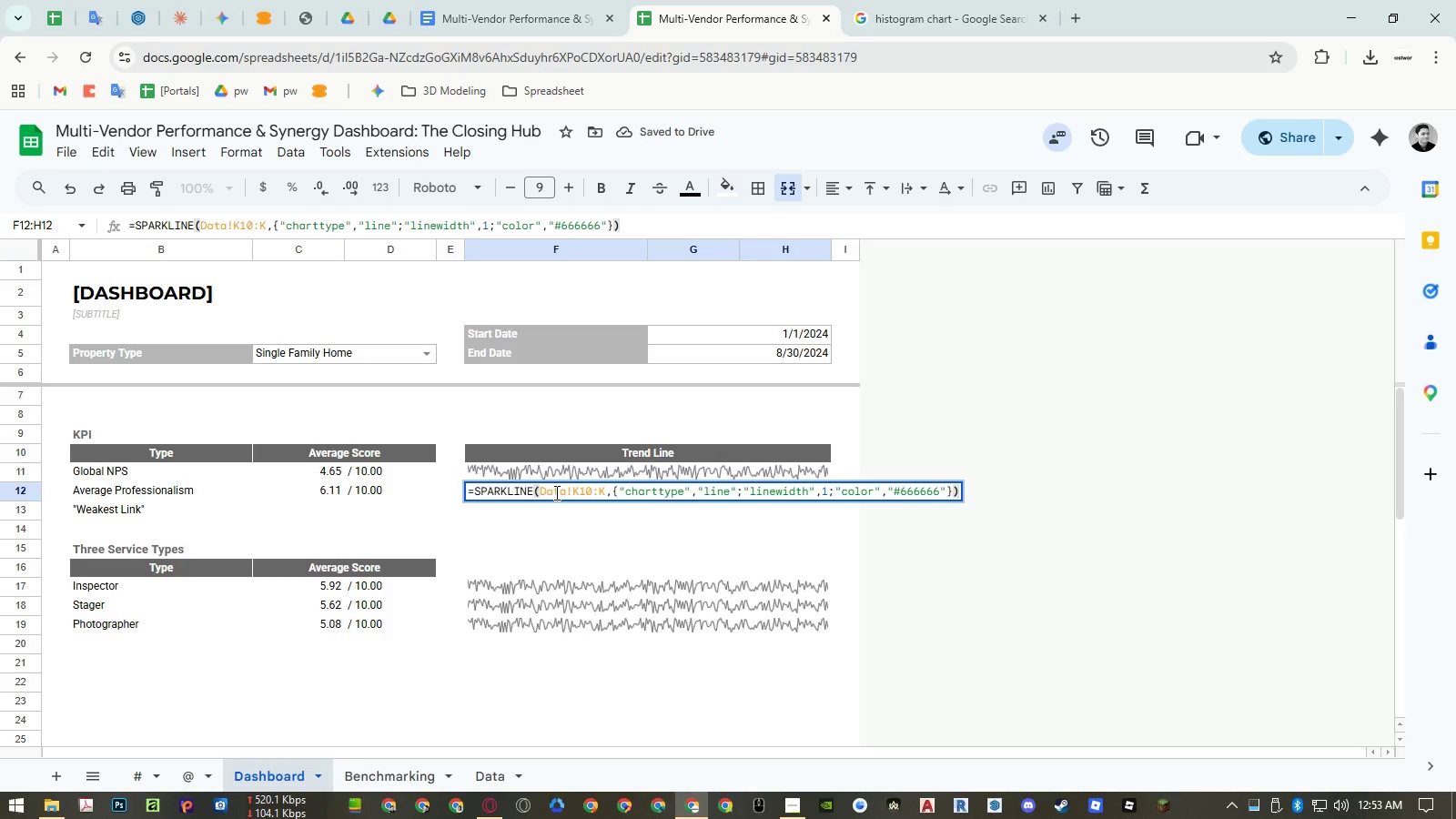 
key(Enter)
 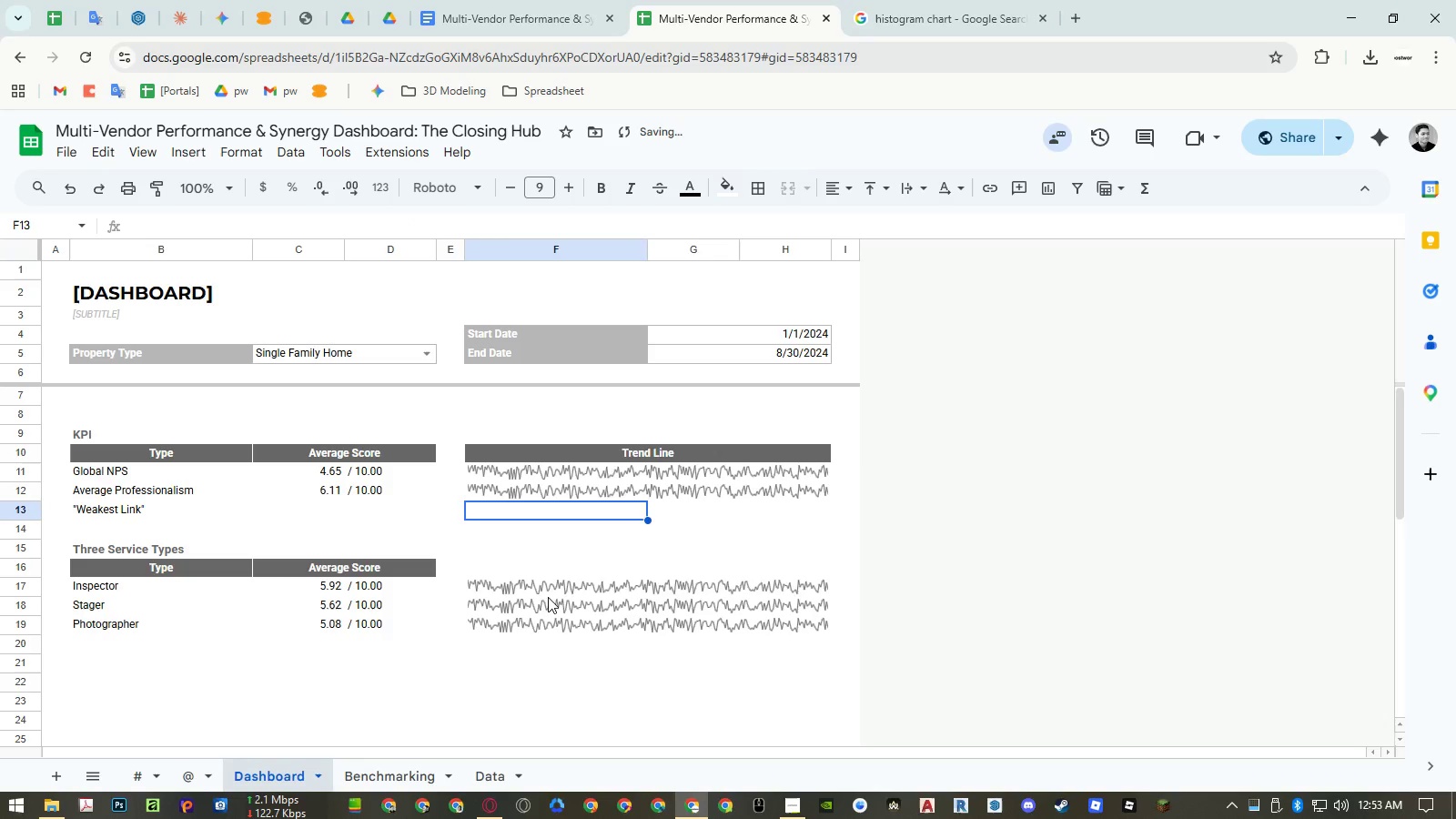 
double_click([548, 587])
 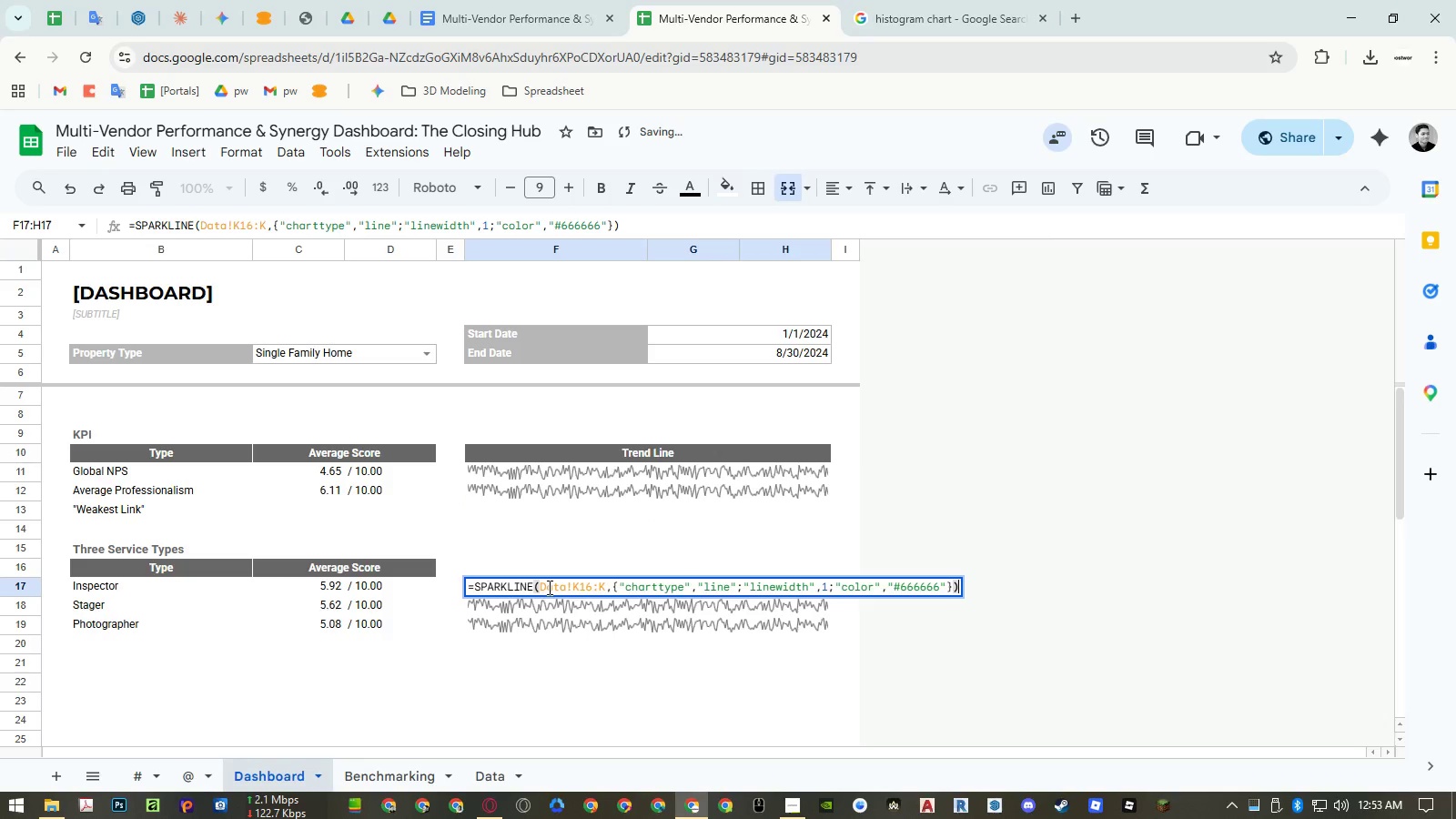 
key(Control+ControlLeft)
 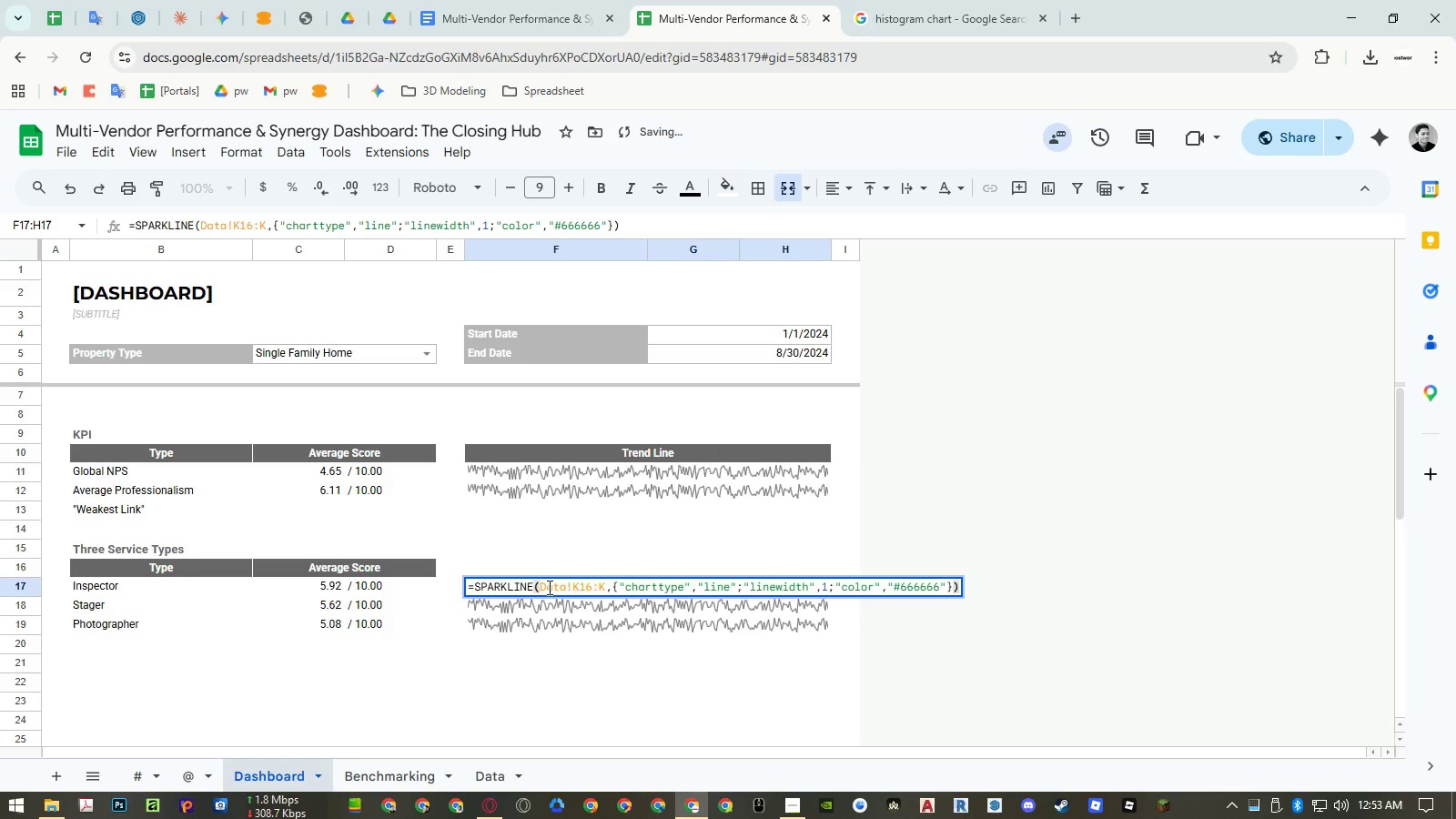 
key(Control+A)
 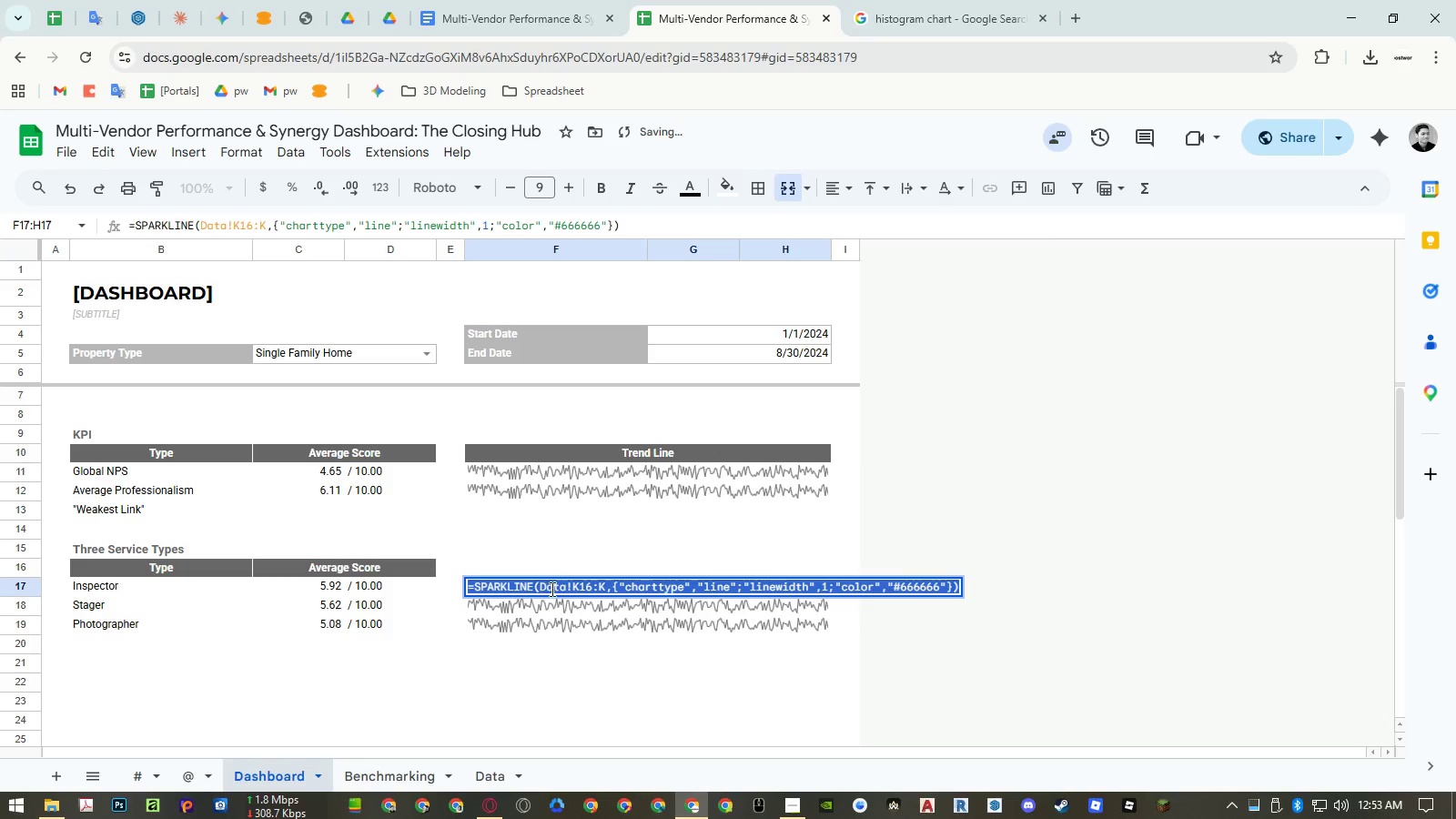 
key(Control+ControlLeft)
 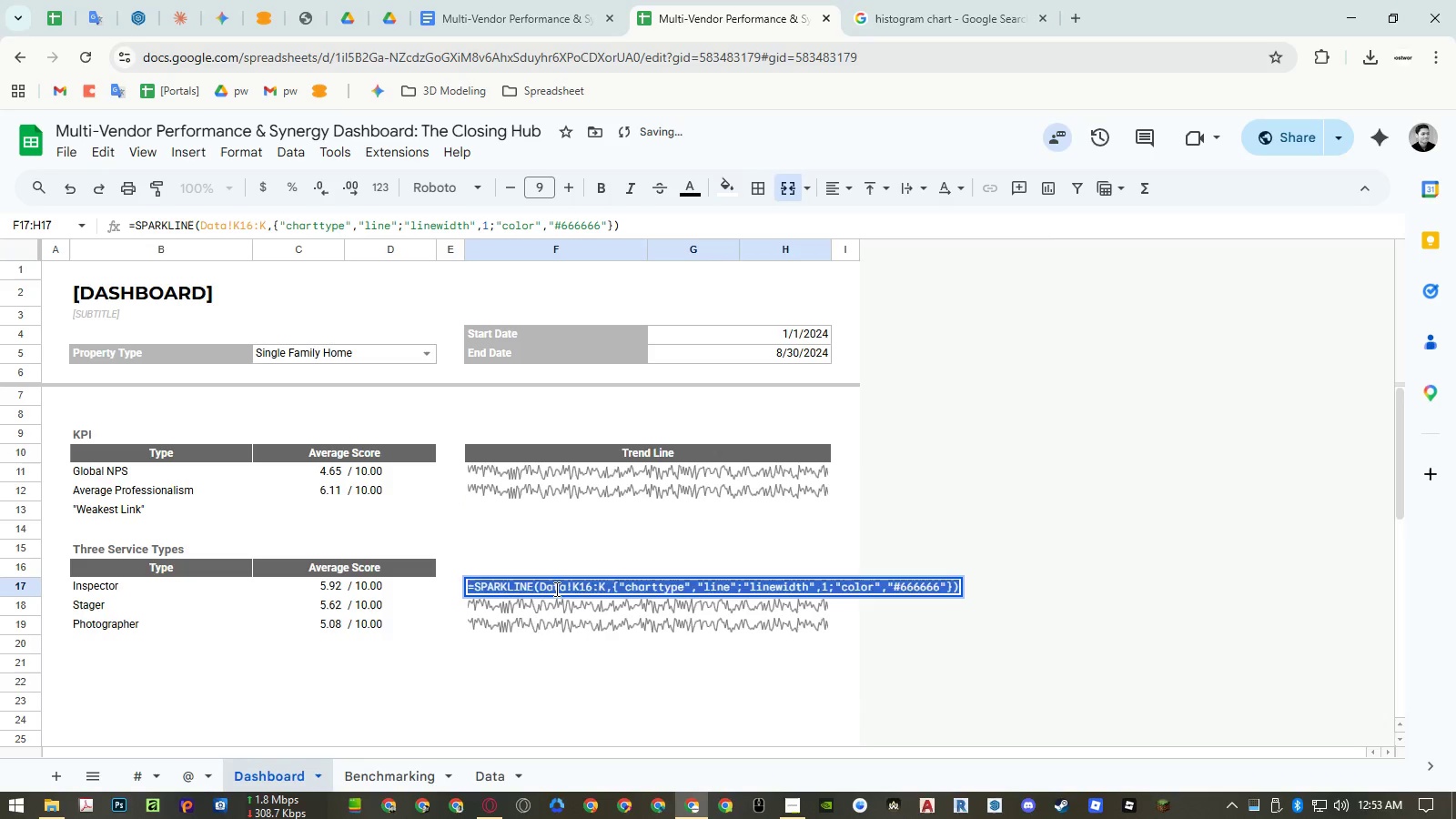 
key(Control+V)
 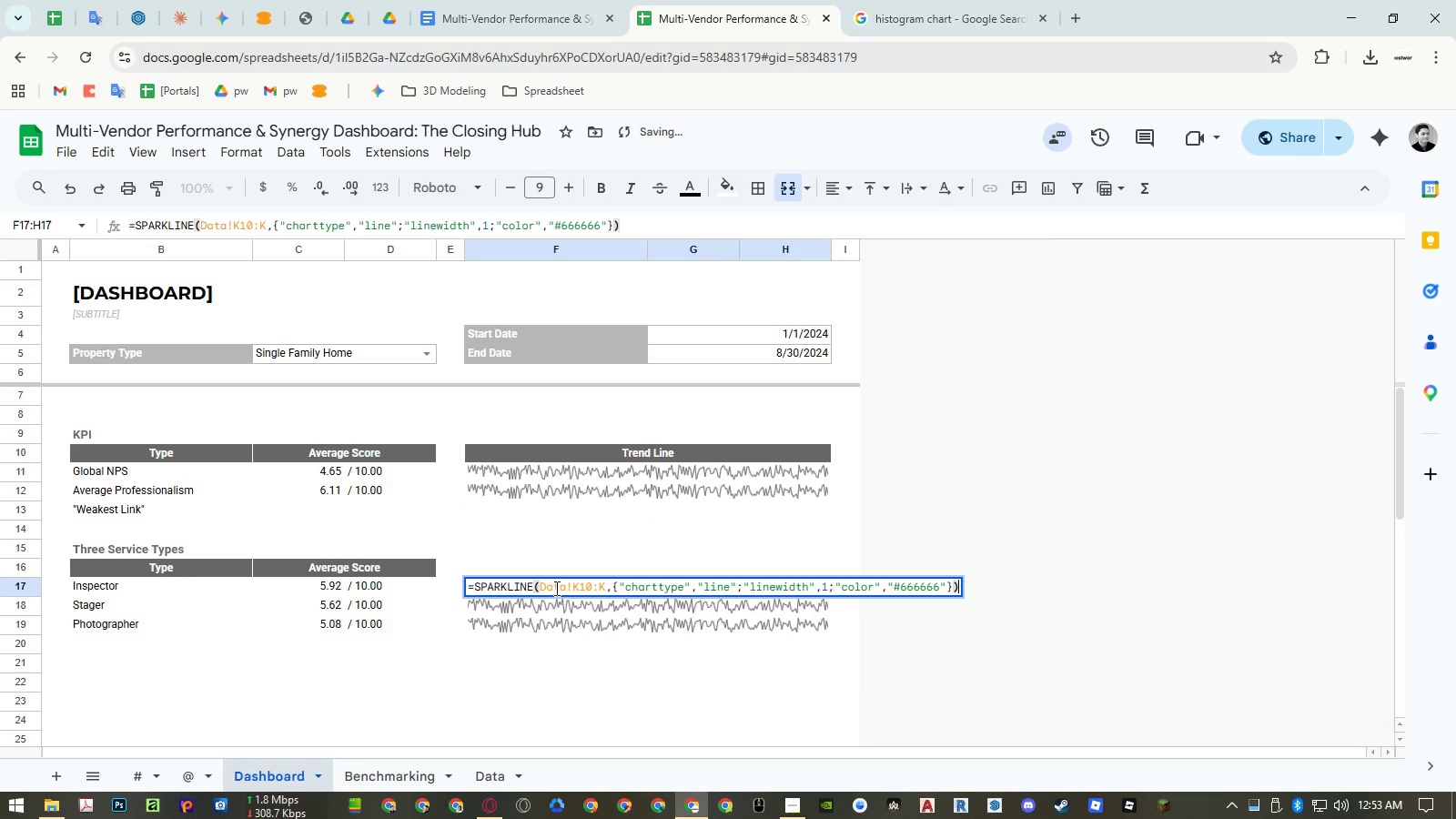 
key(Enter)
 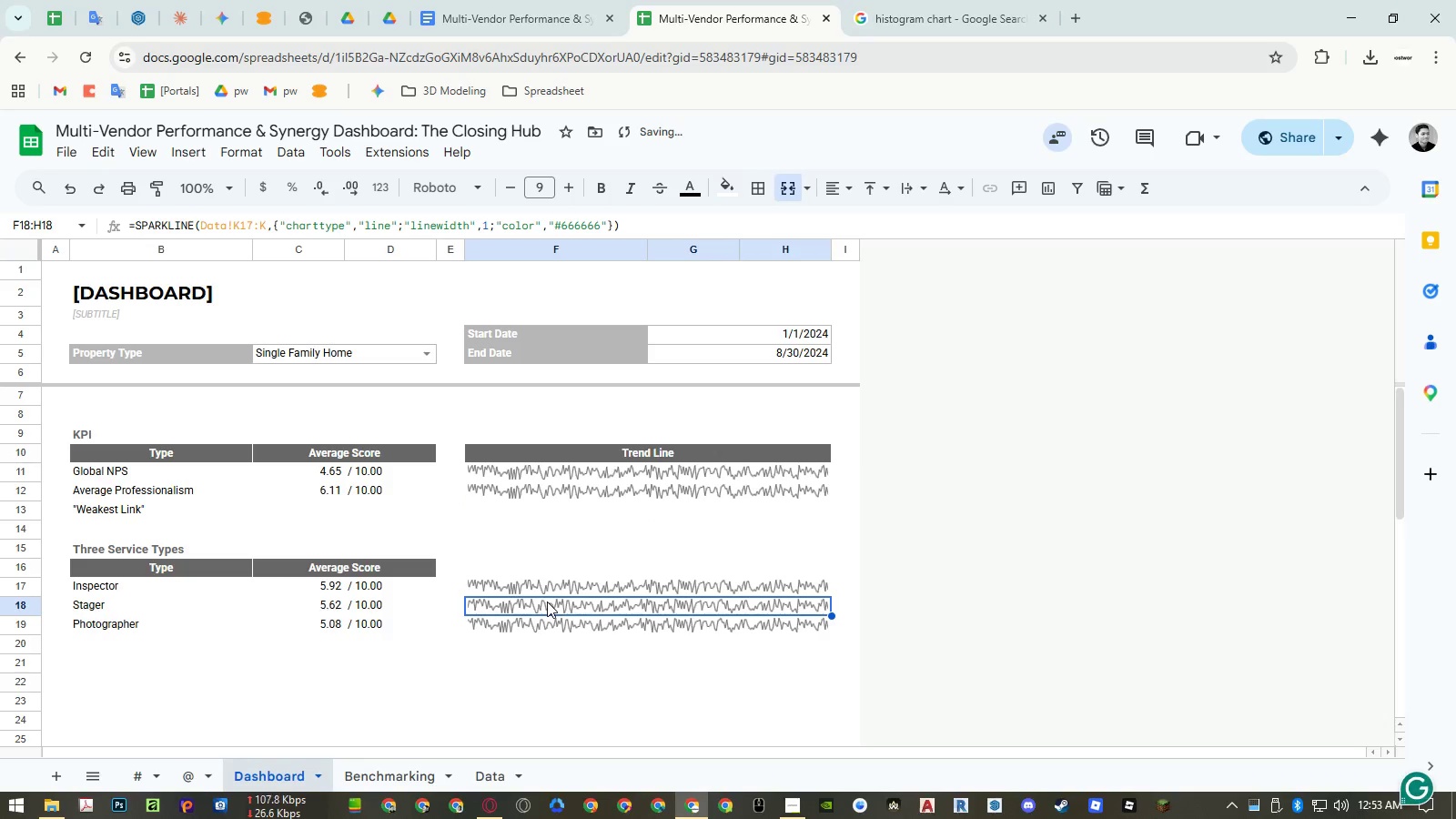 
double_click([547, 602])
 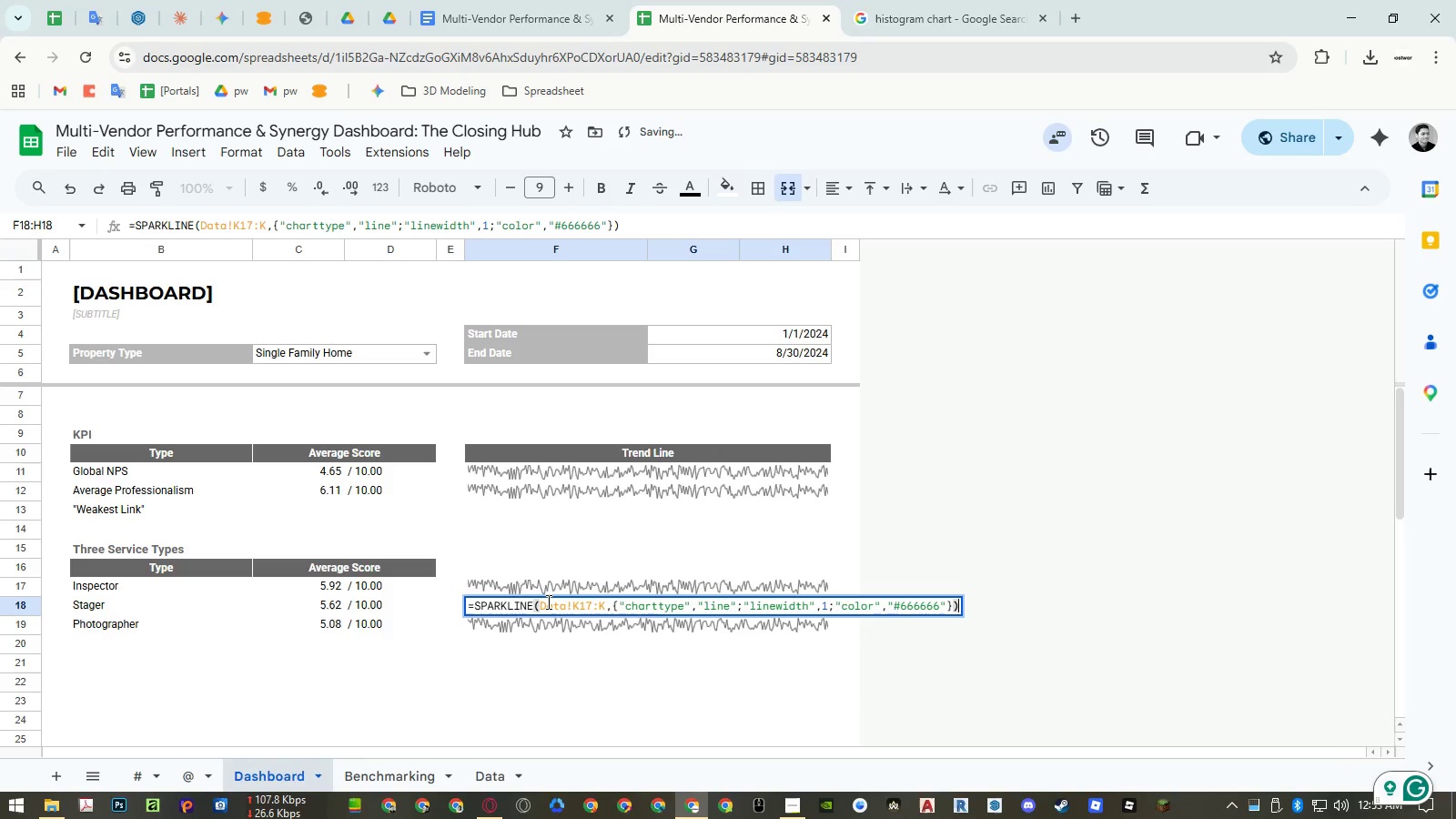 
key(Control+ControlLeft)
 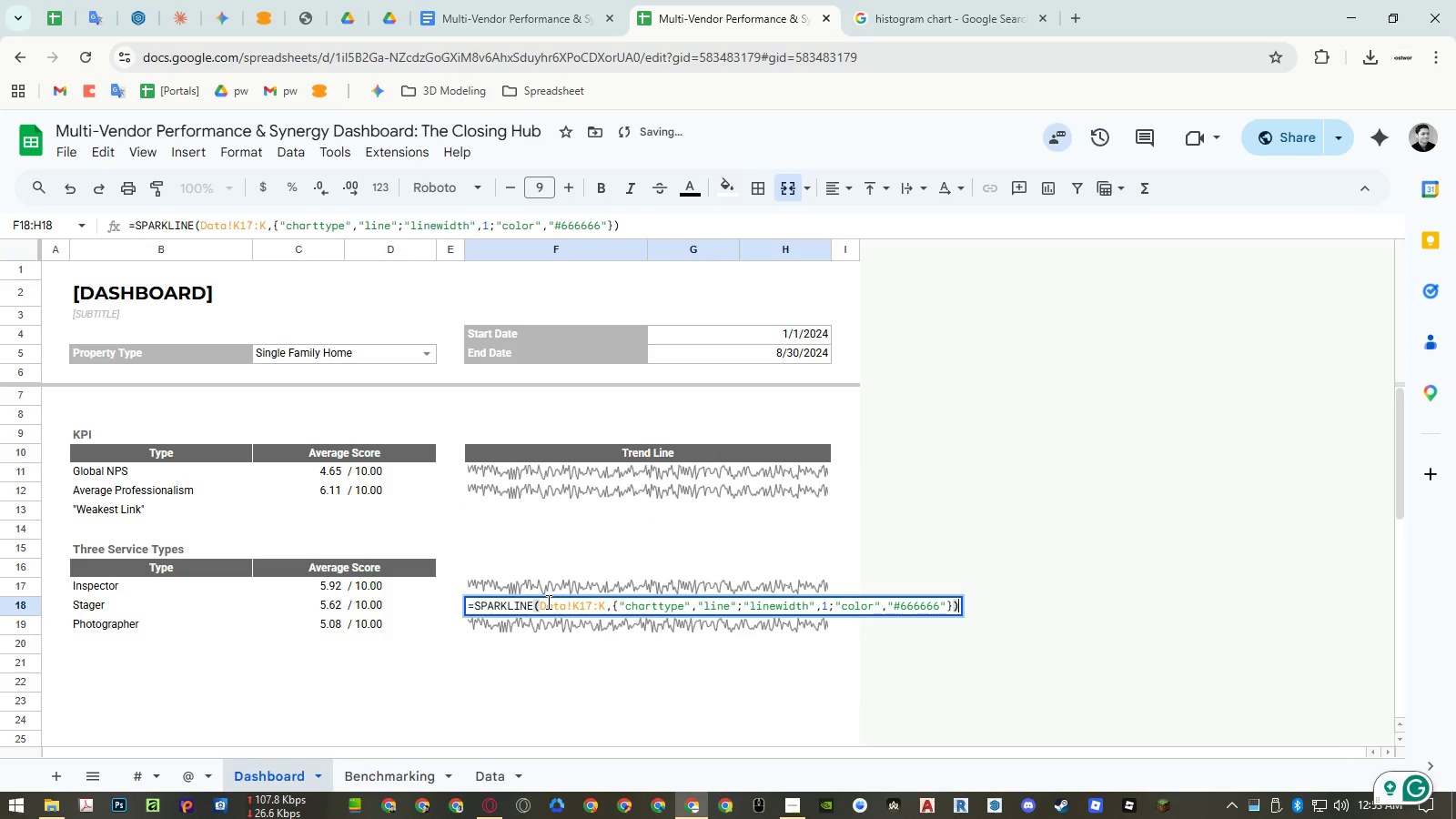 
key(Control+A)
 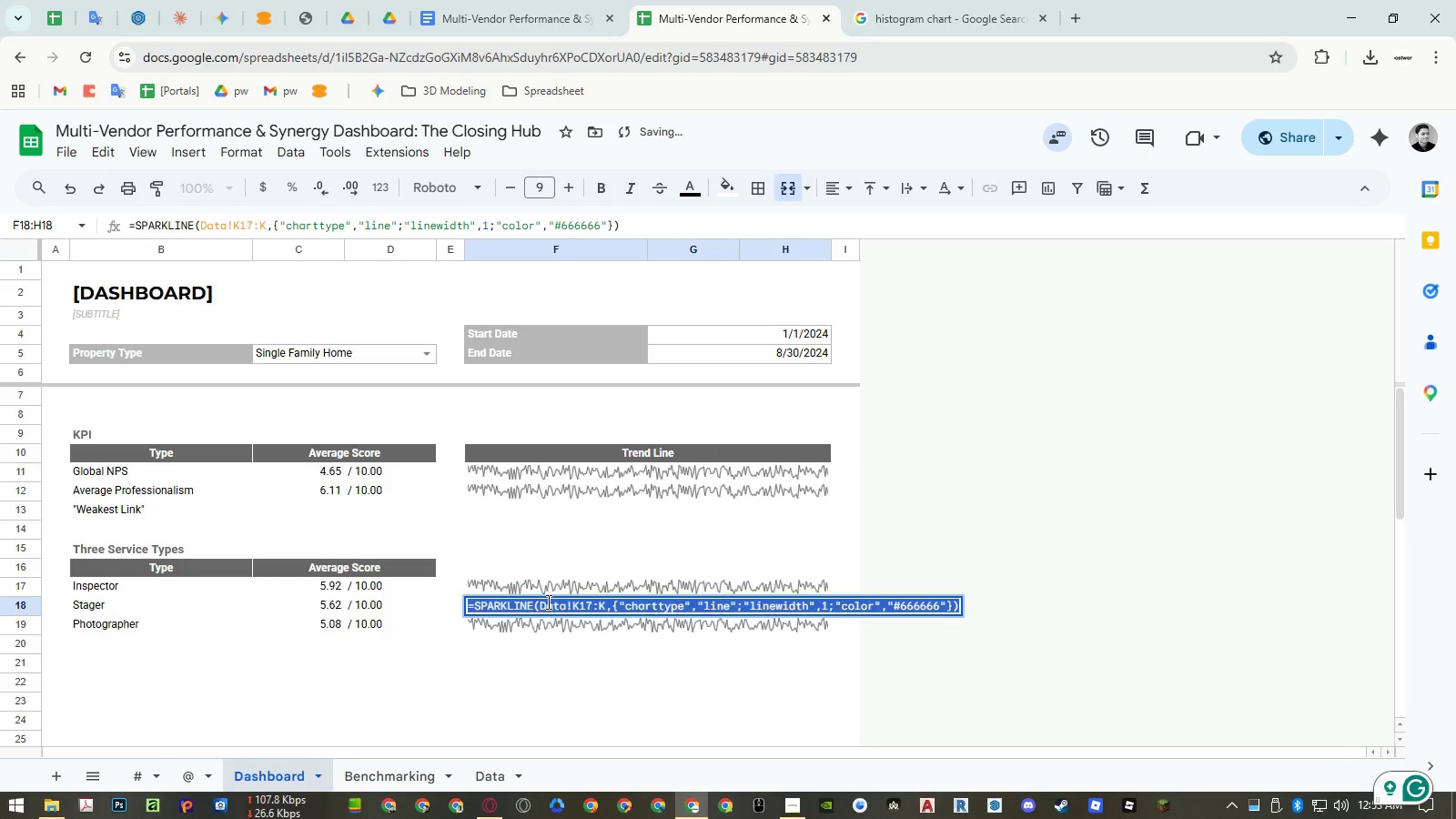 
key(Control+ControlLeft)
 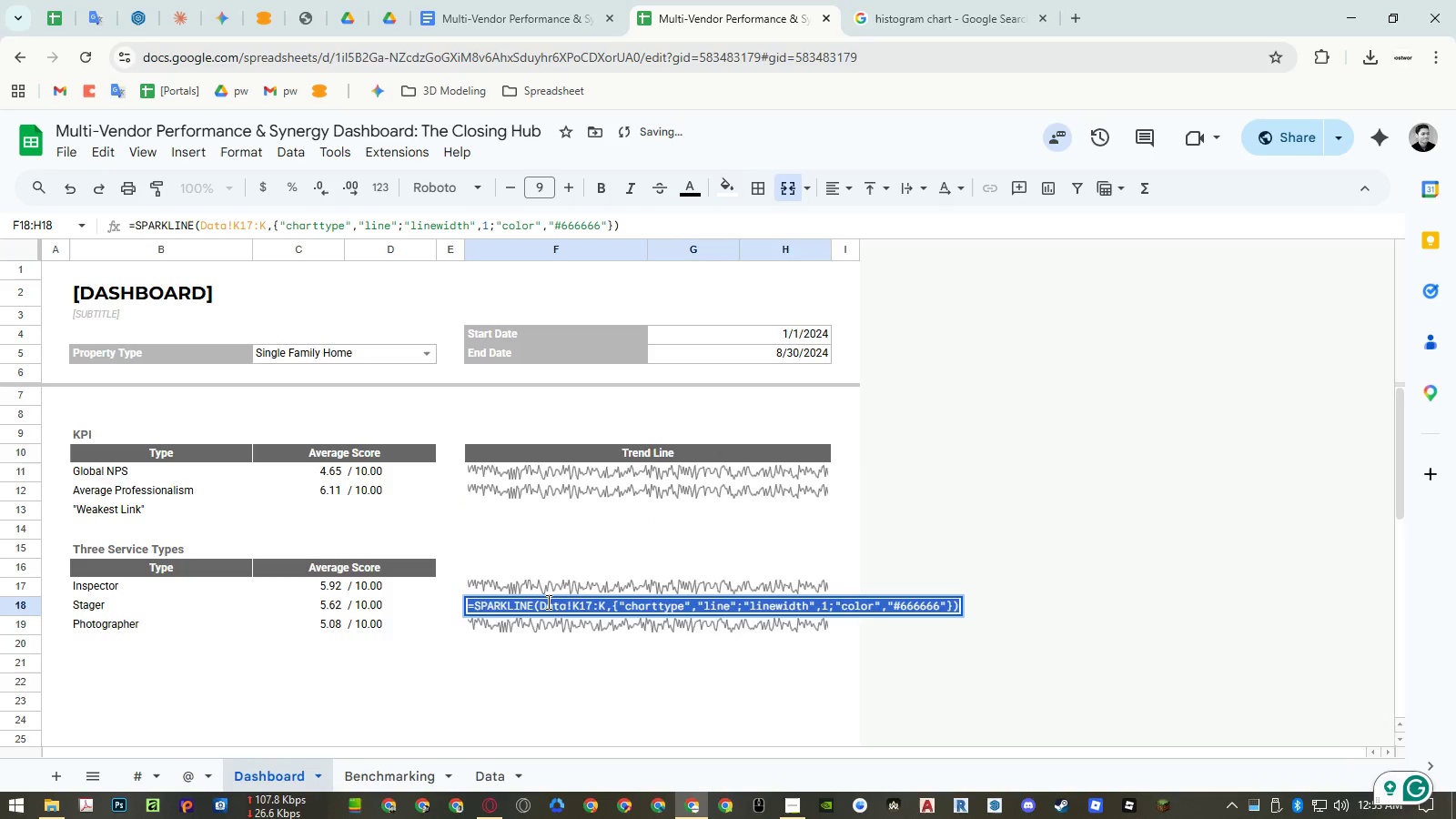 
key(Control+V)
 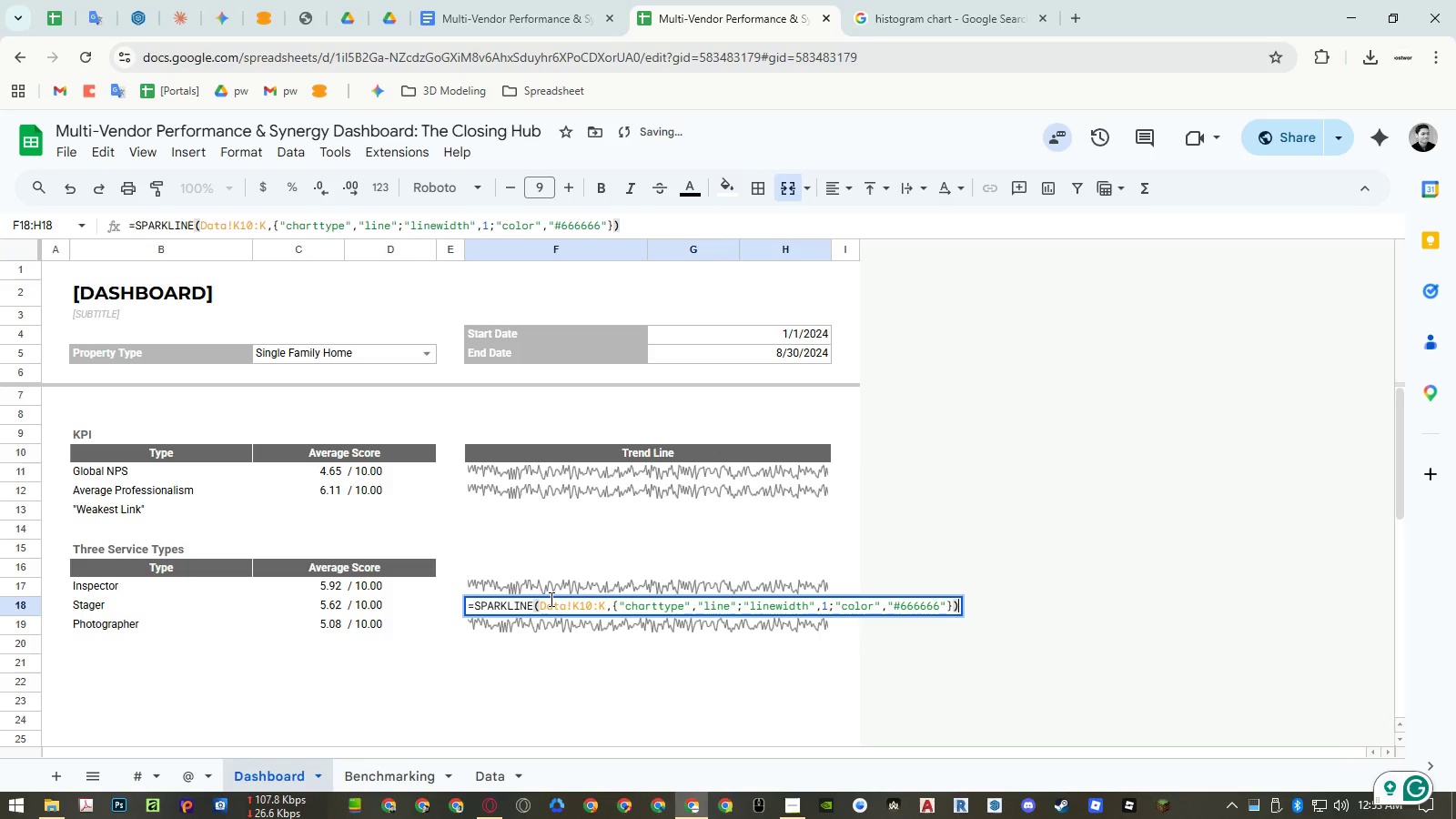 
key(Enter)
 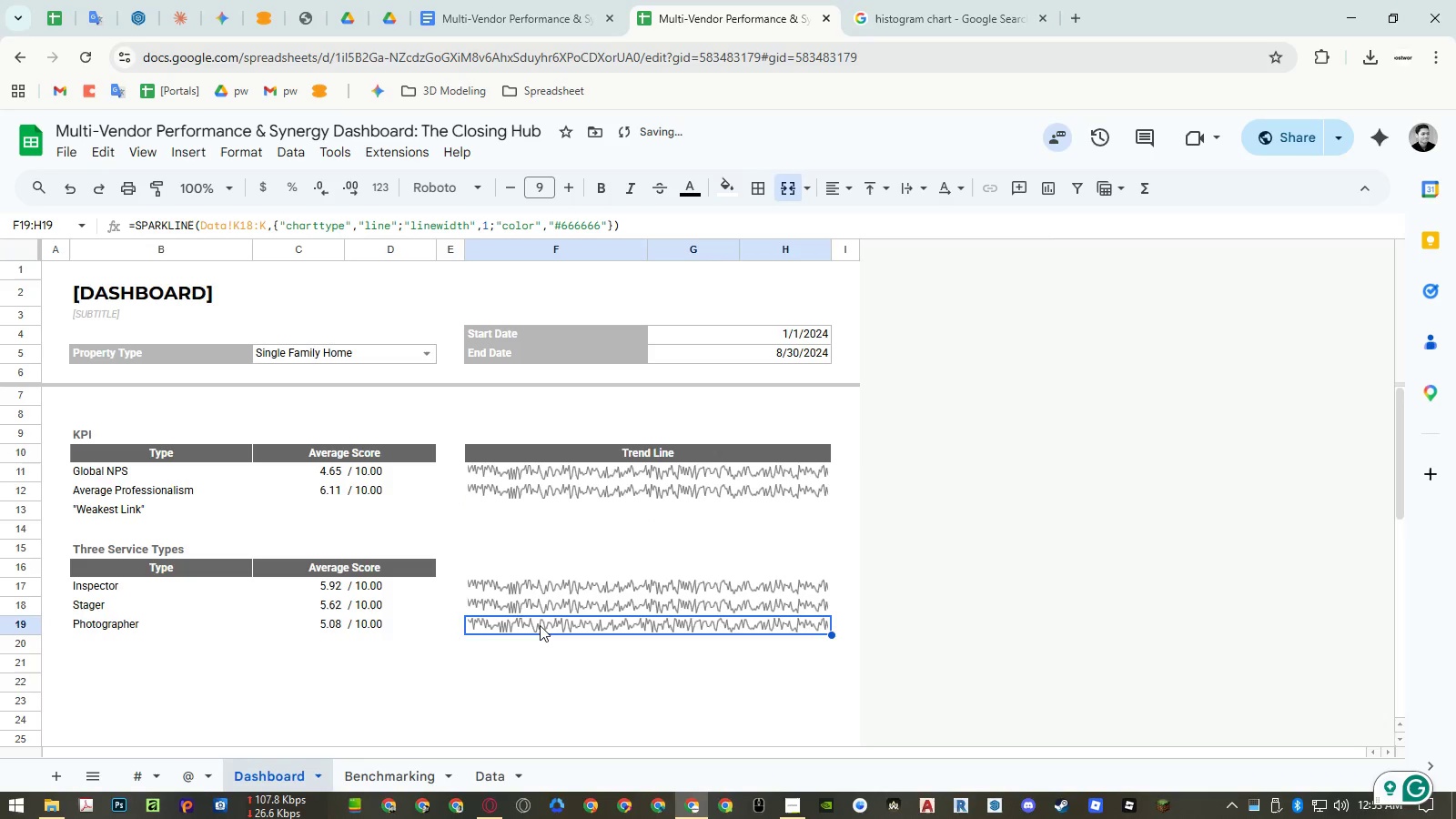 
double_click([540, 626])
 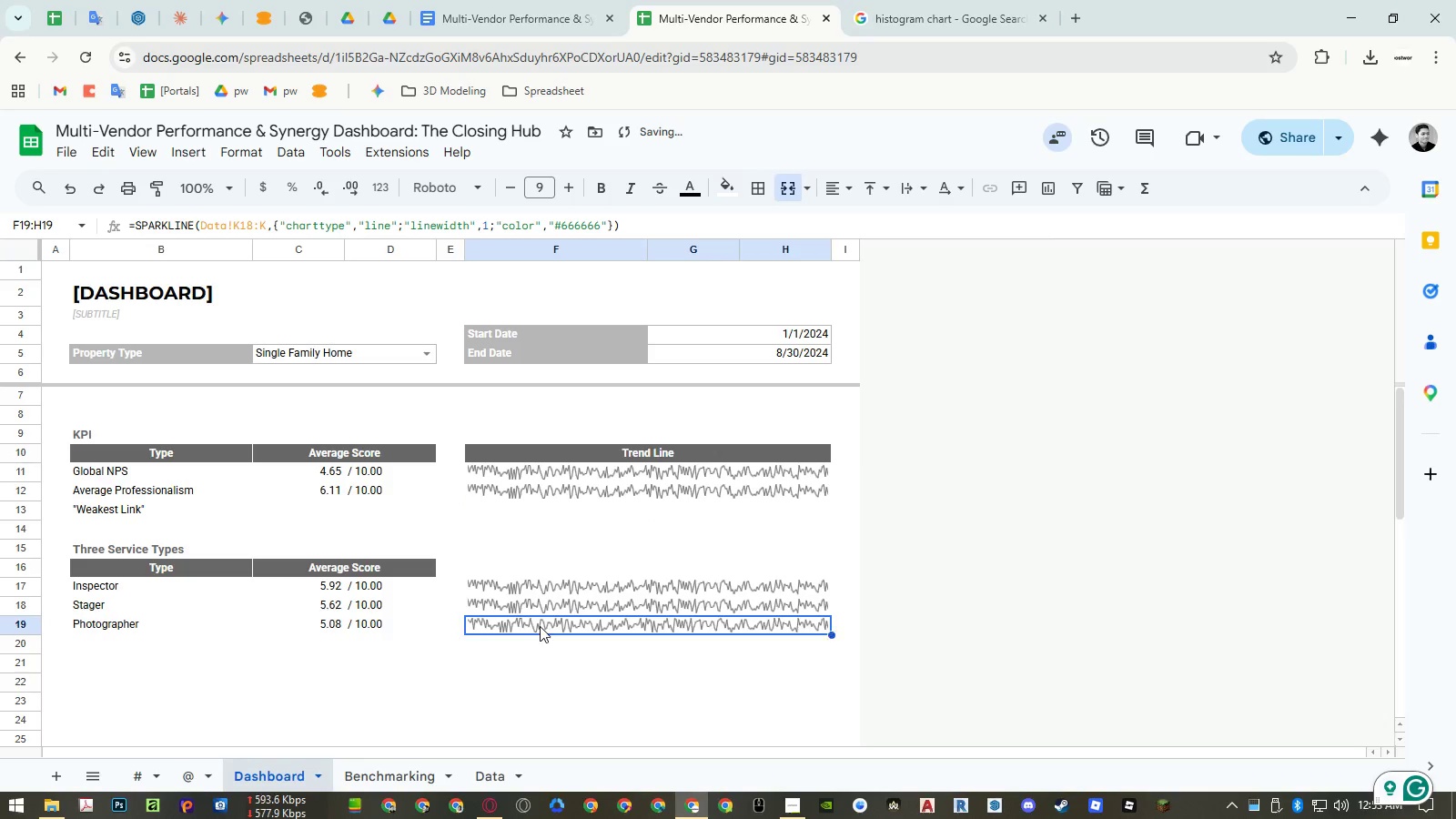 
key(Control+ControlLeft)
 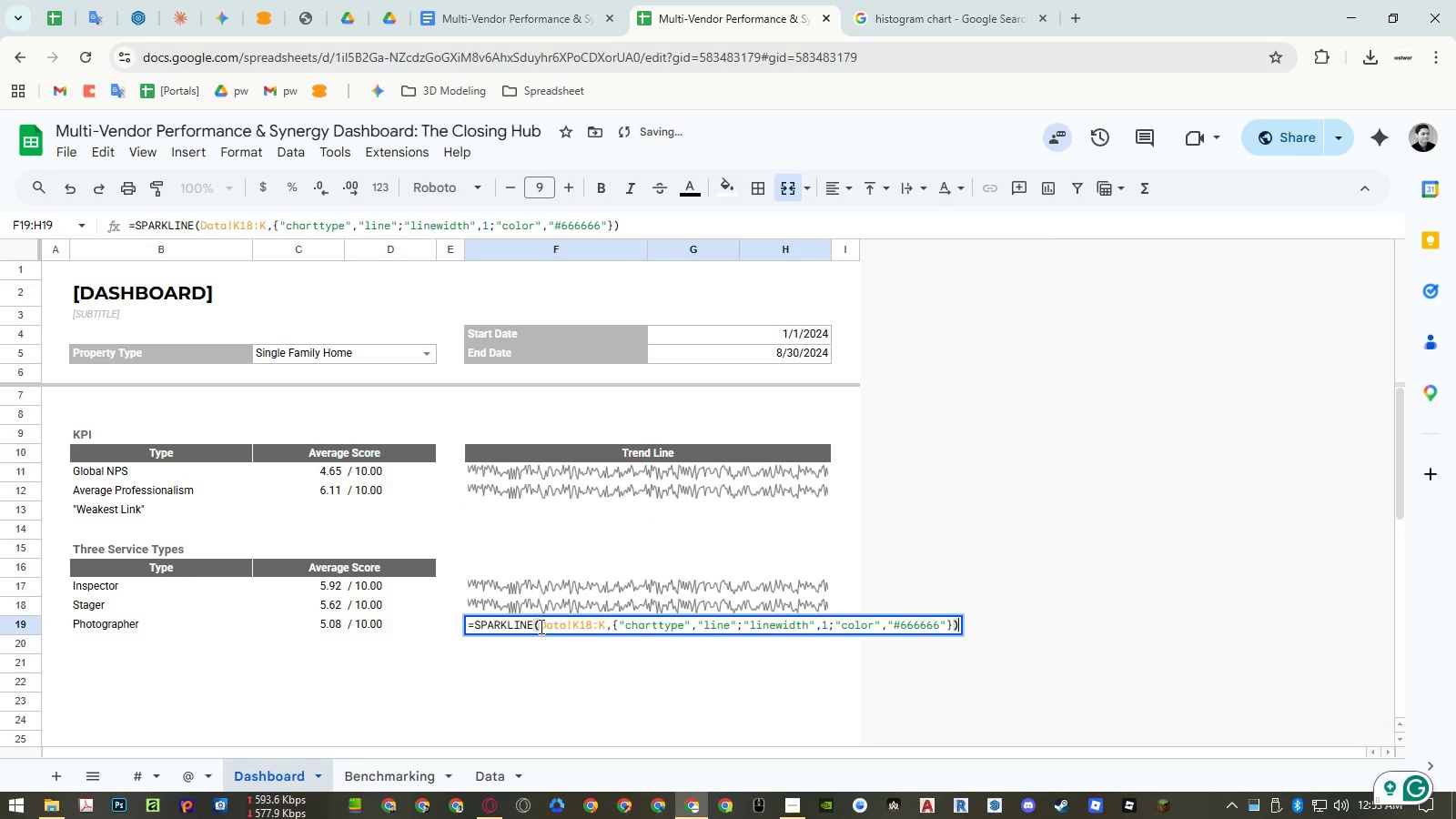 
key(Control+A)
 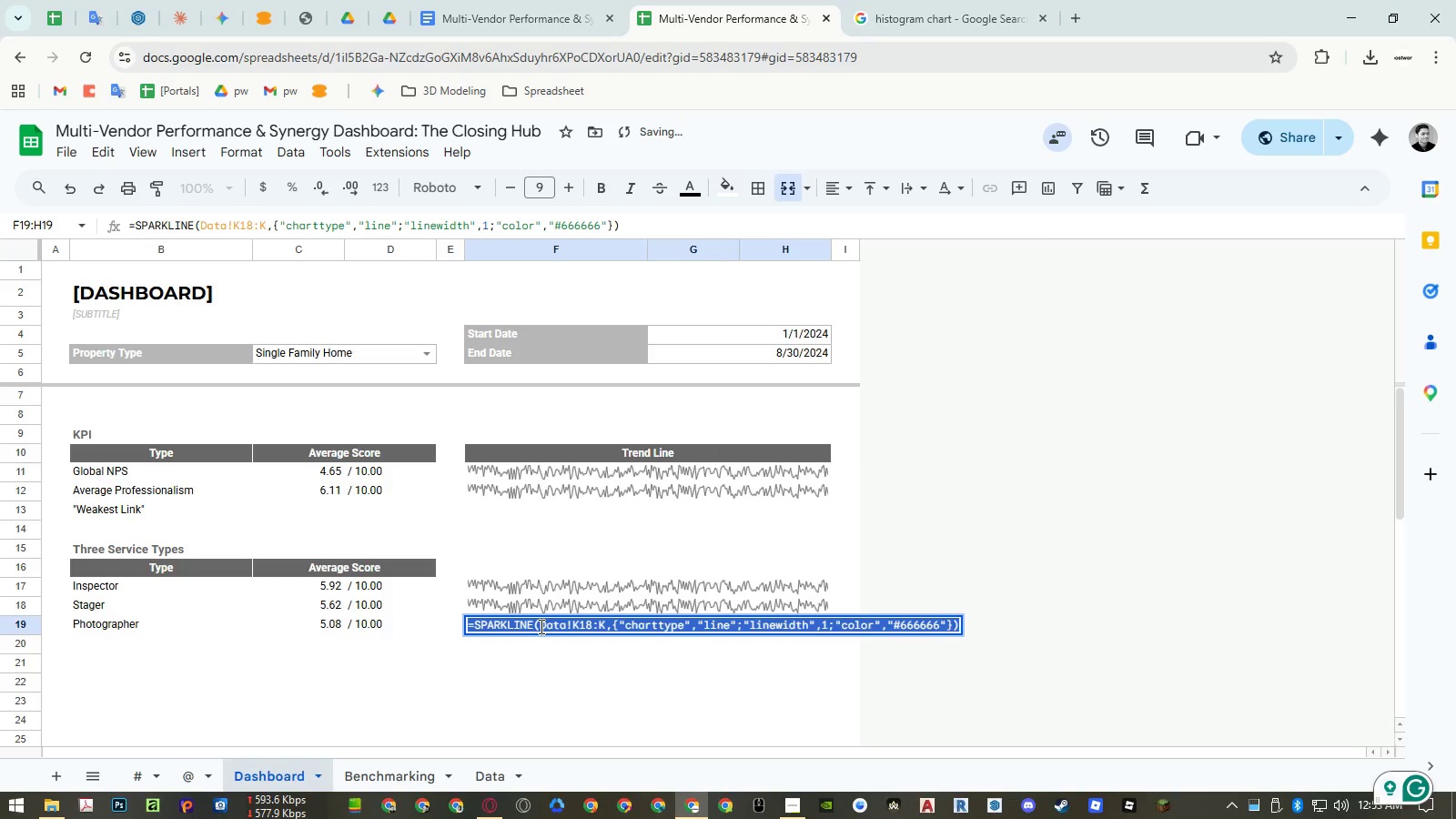 
key(Control+ControlLeft)
 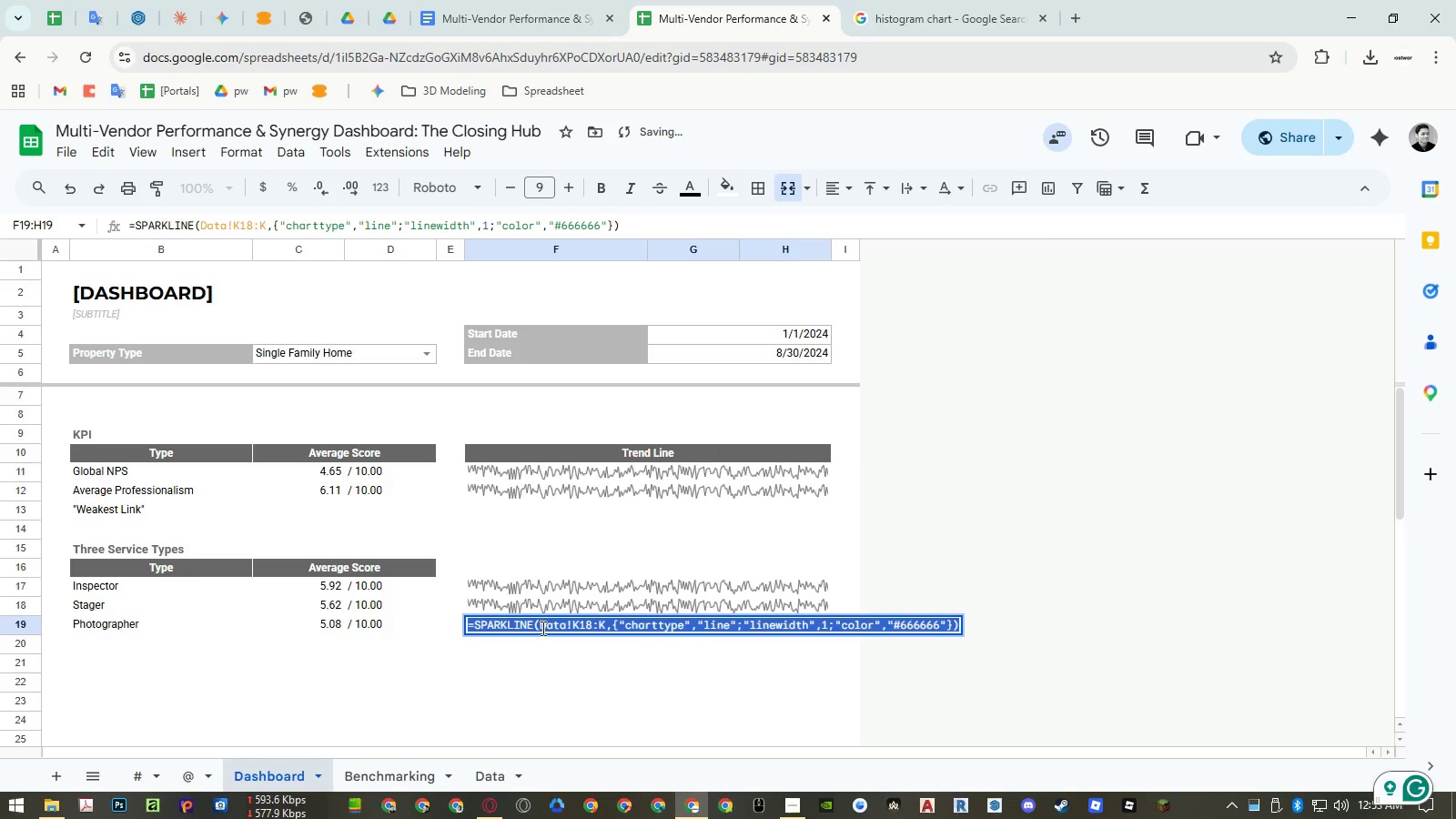 
key(Control+V)
 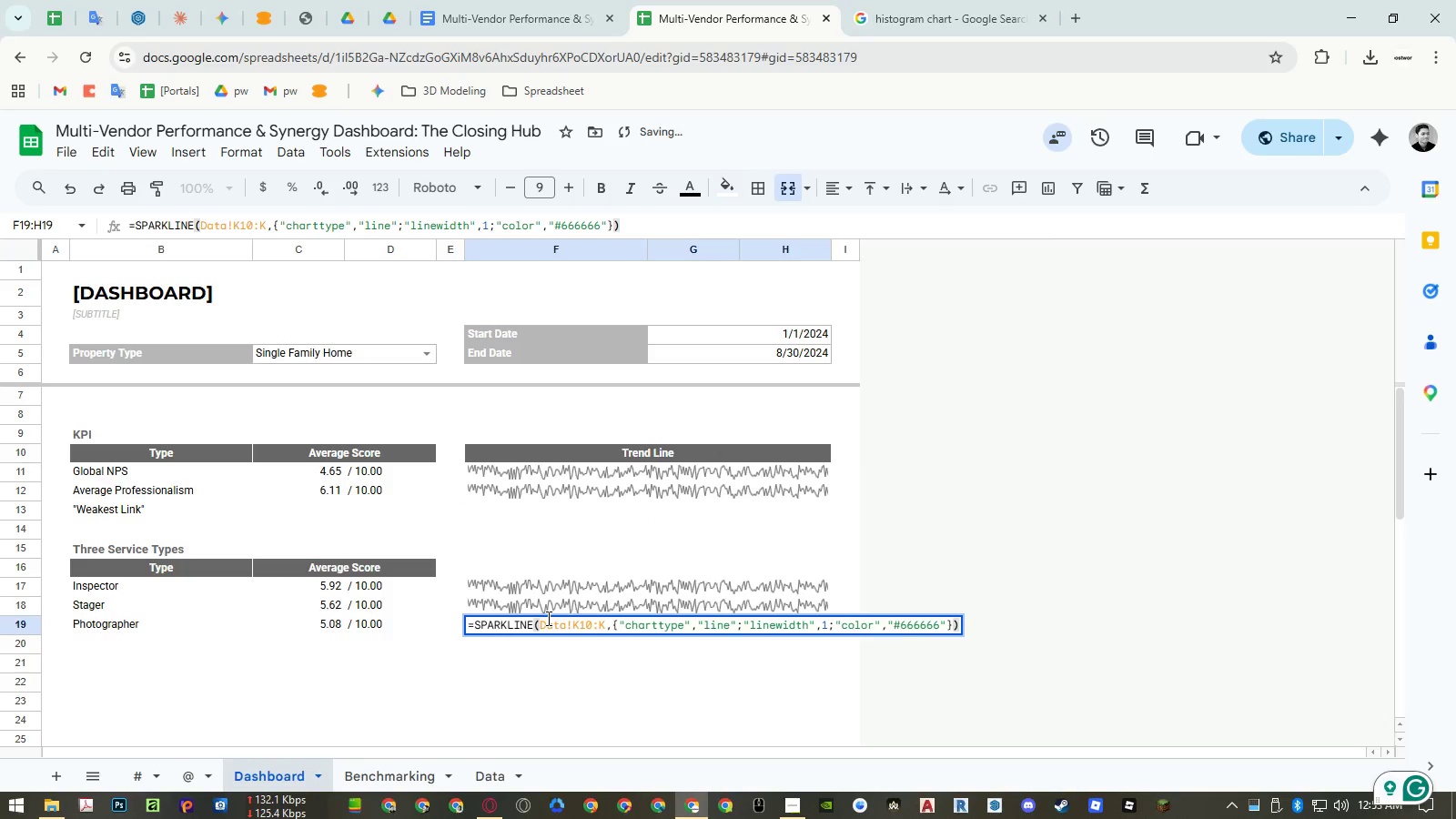 
key(Enter)
 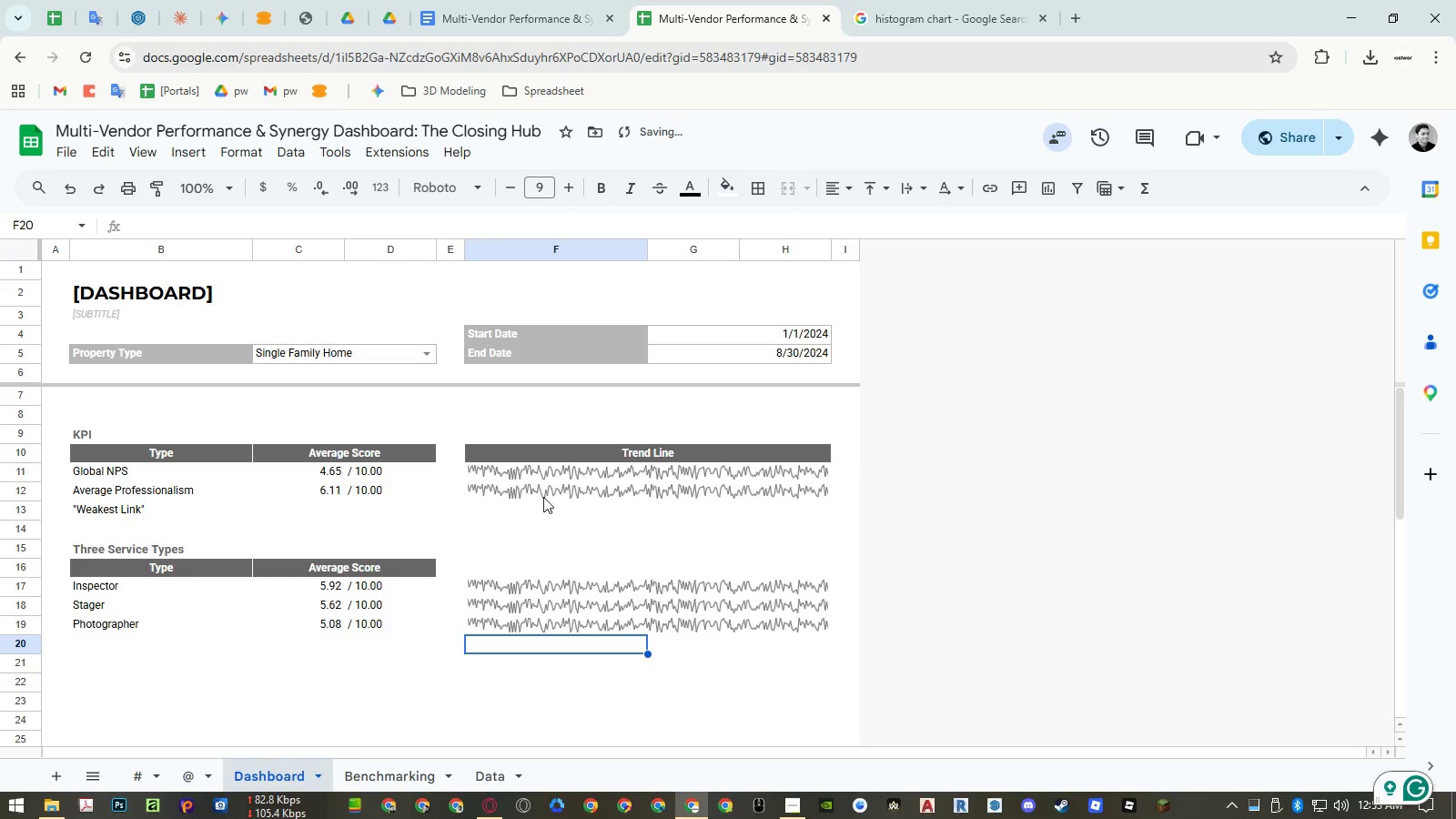 
left_click([541, 492])
 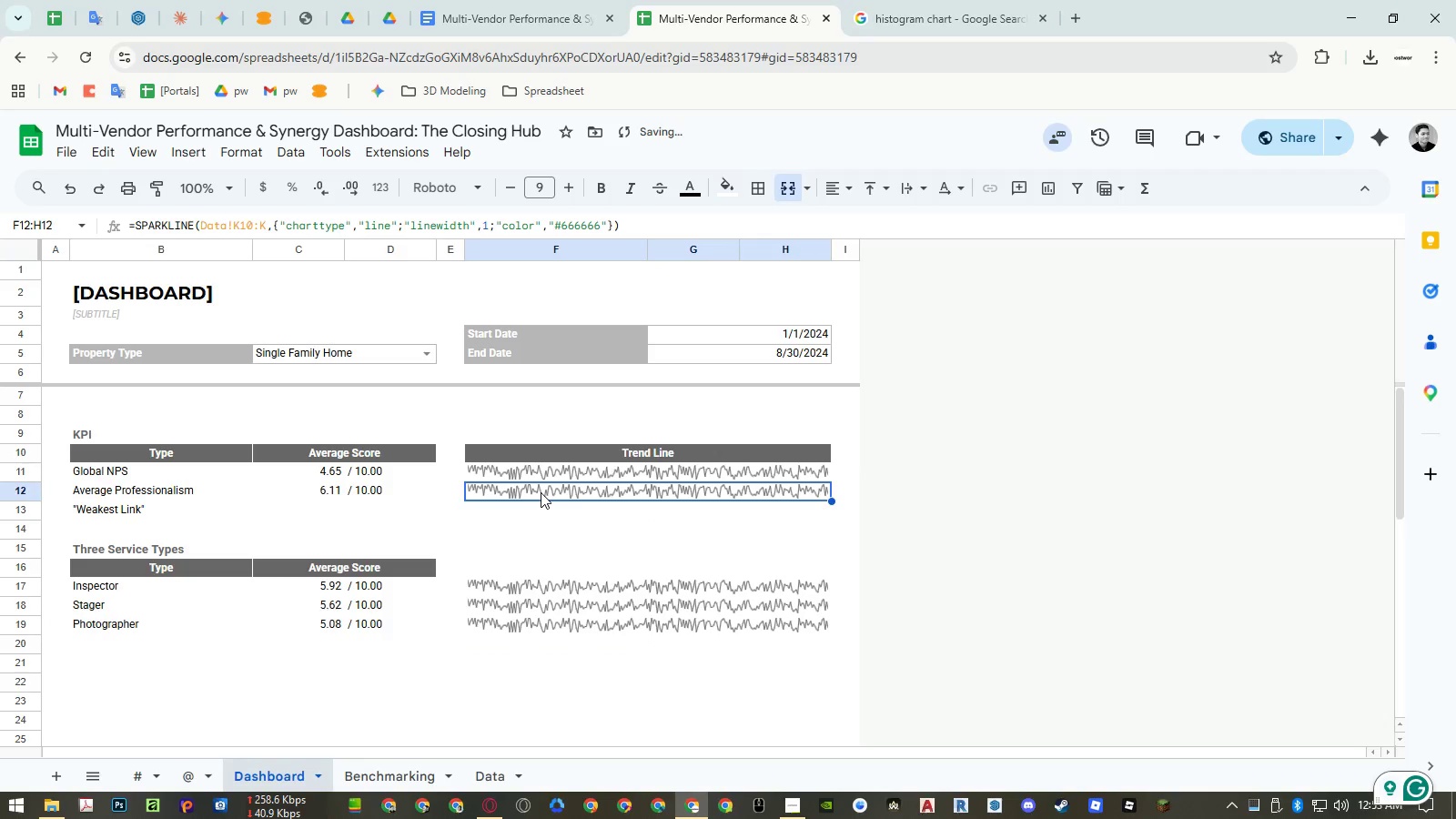 
double_click([541, 492])
 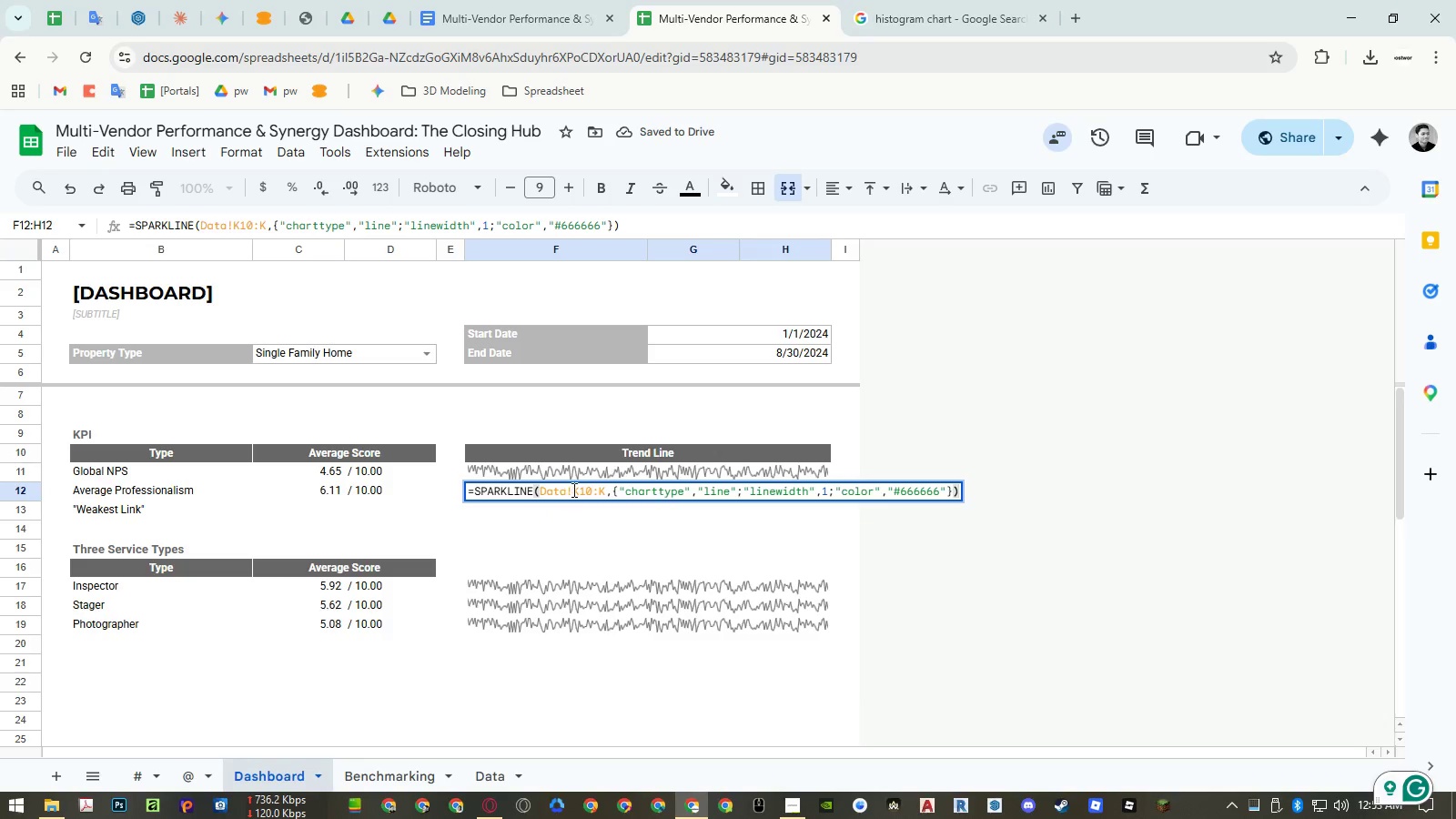 
double_click([572, 490])
 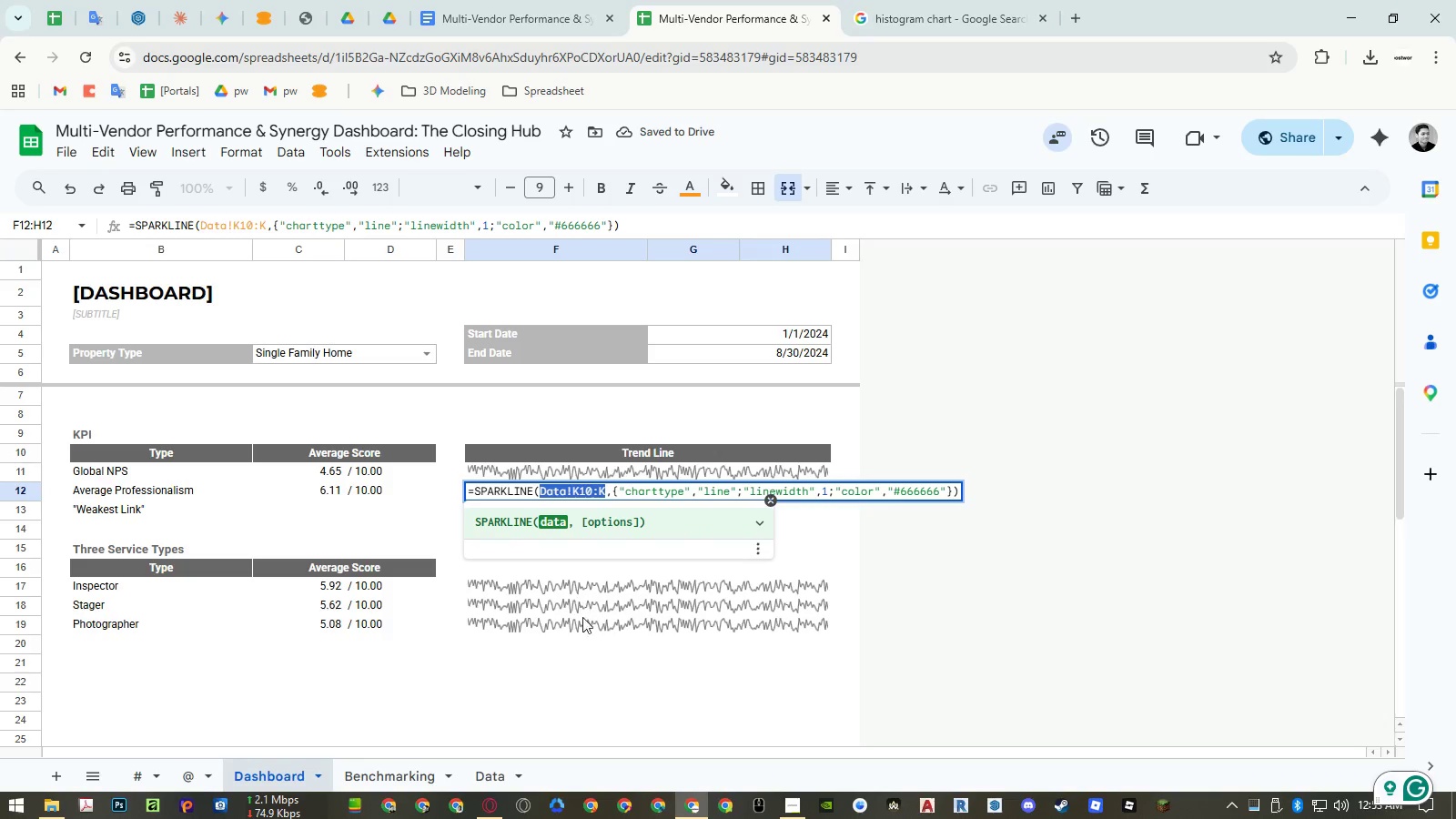 
key(Backspace)
 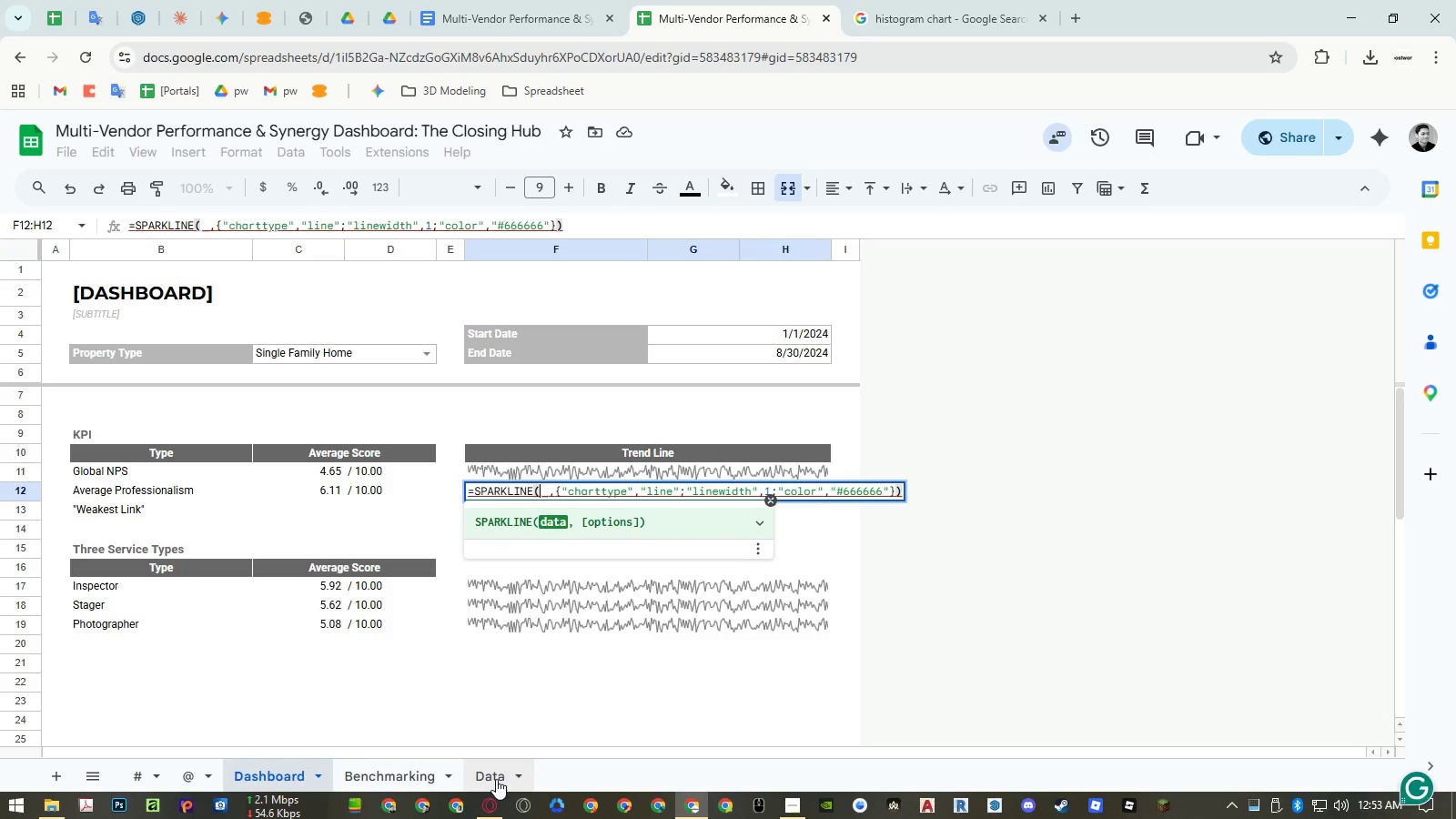 
key(Escape)
 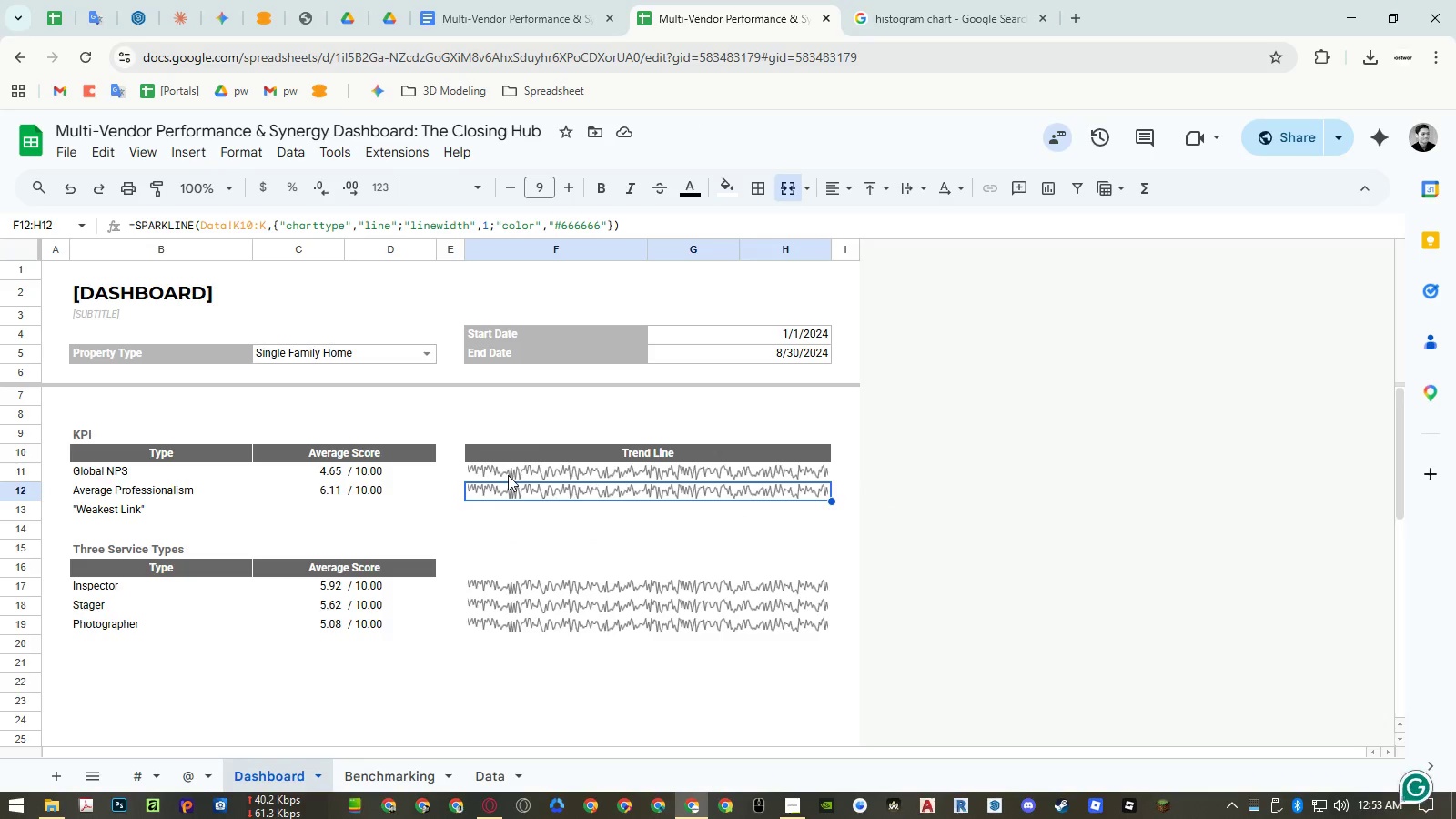 
double_click([508, 475])
 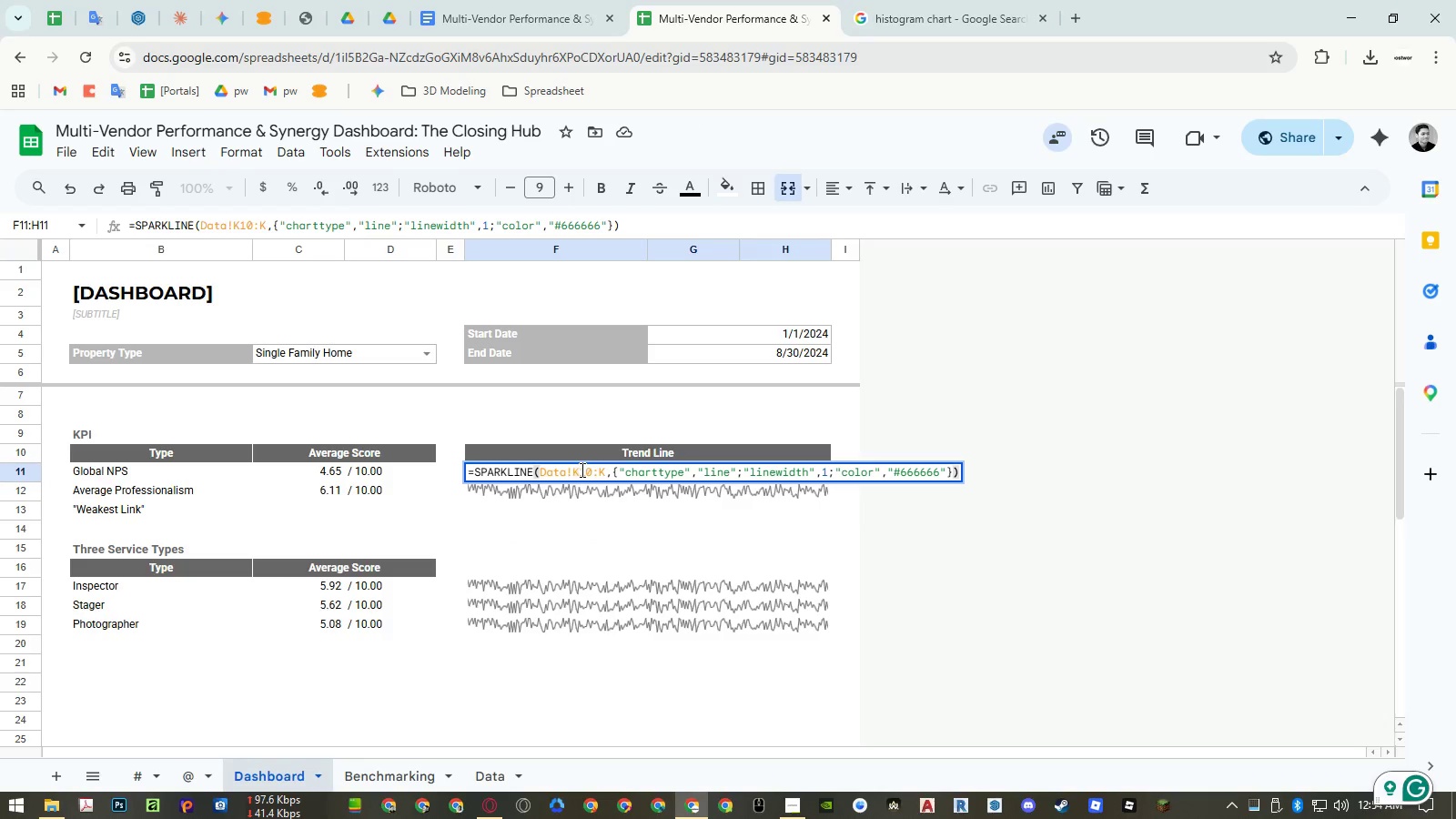 
left_click_drag(start_coordinate=[583, 469], to_coordinate=[592, 469])
 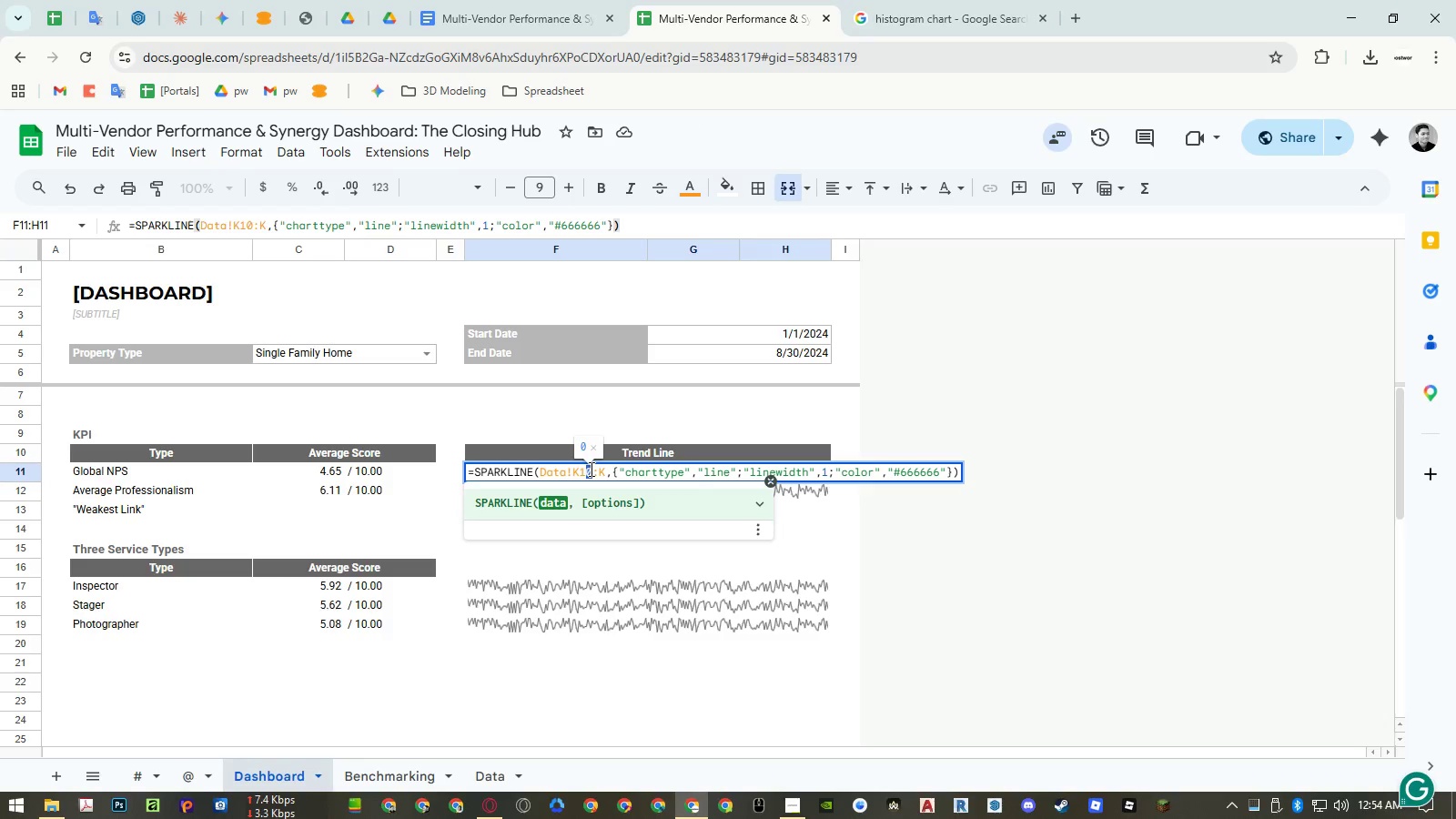 
key(Numpad1)
 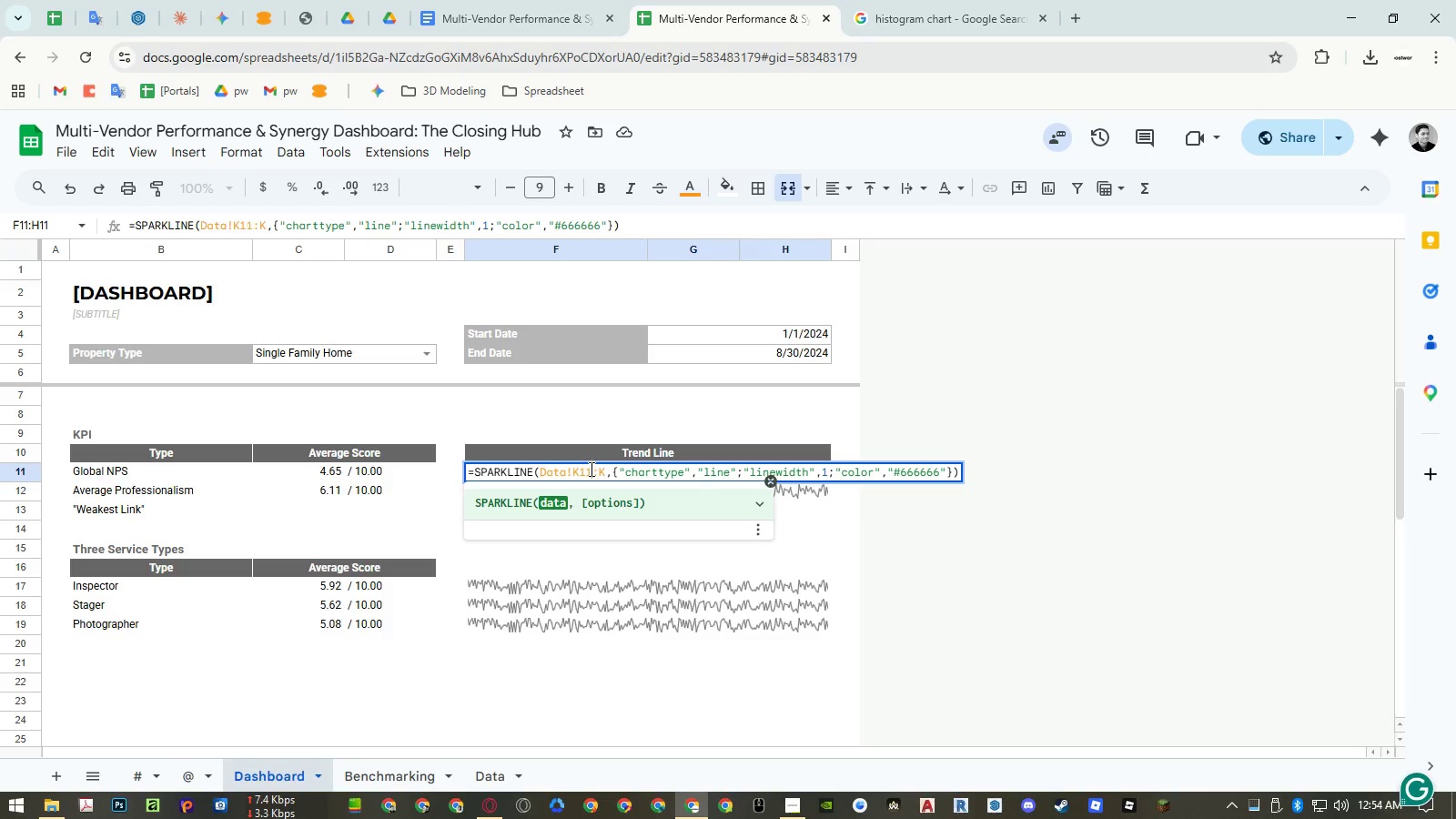 
key(NumpadEnter)
 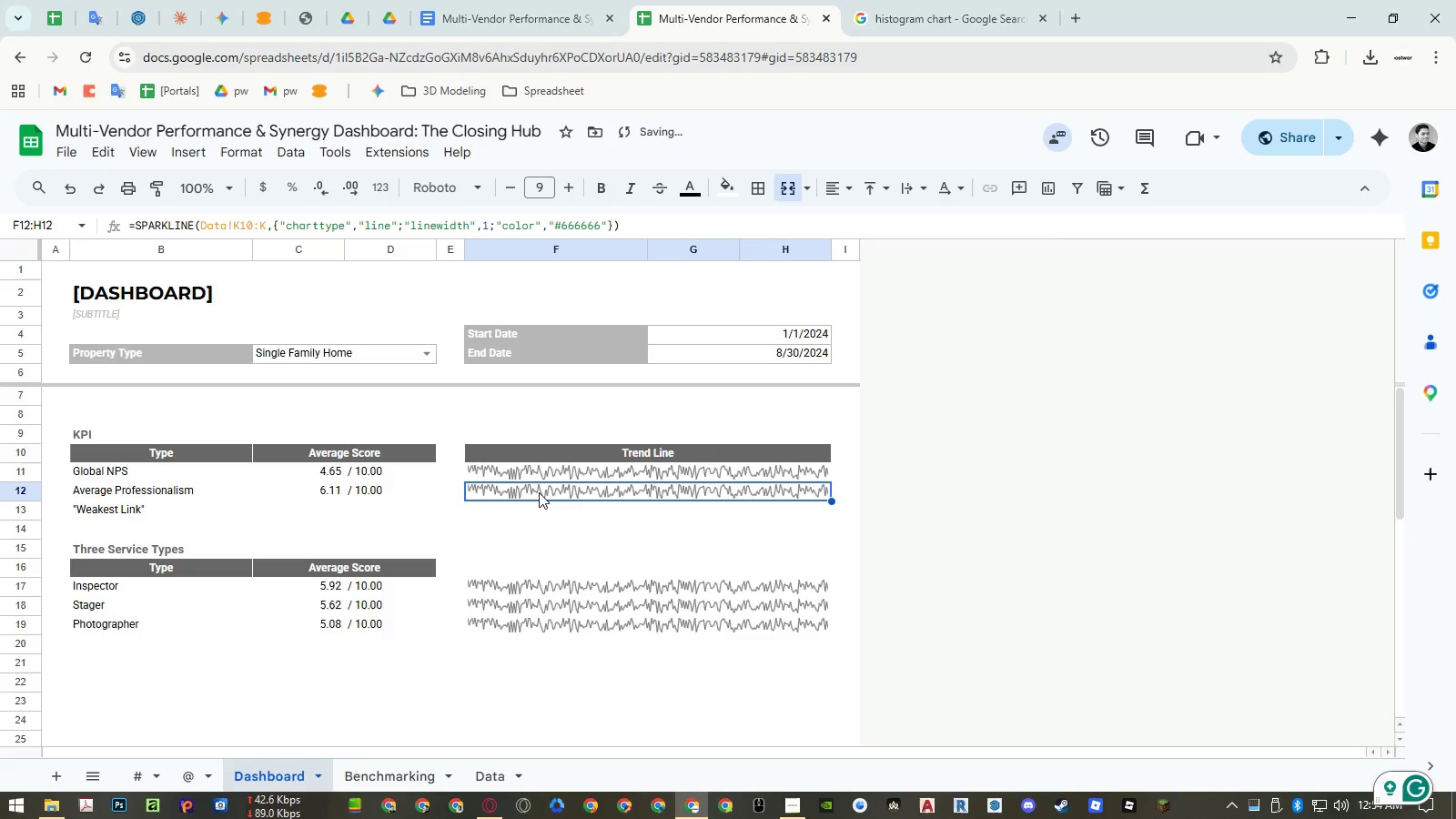 
double_click([539, 492])
 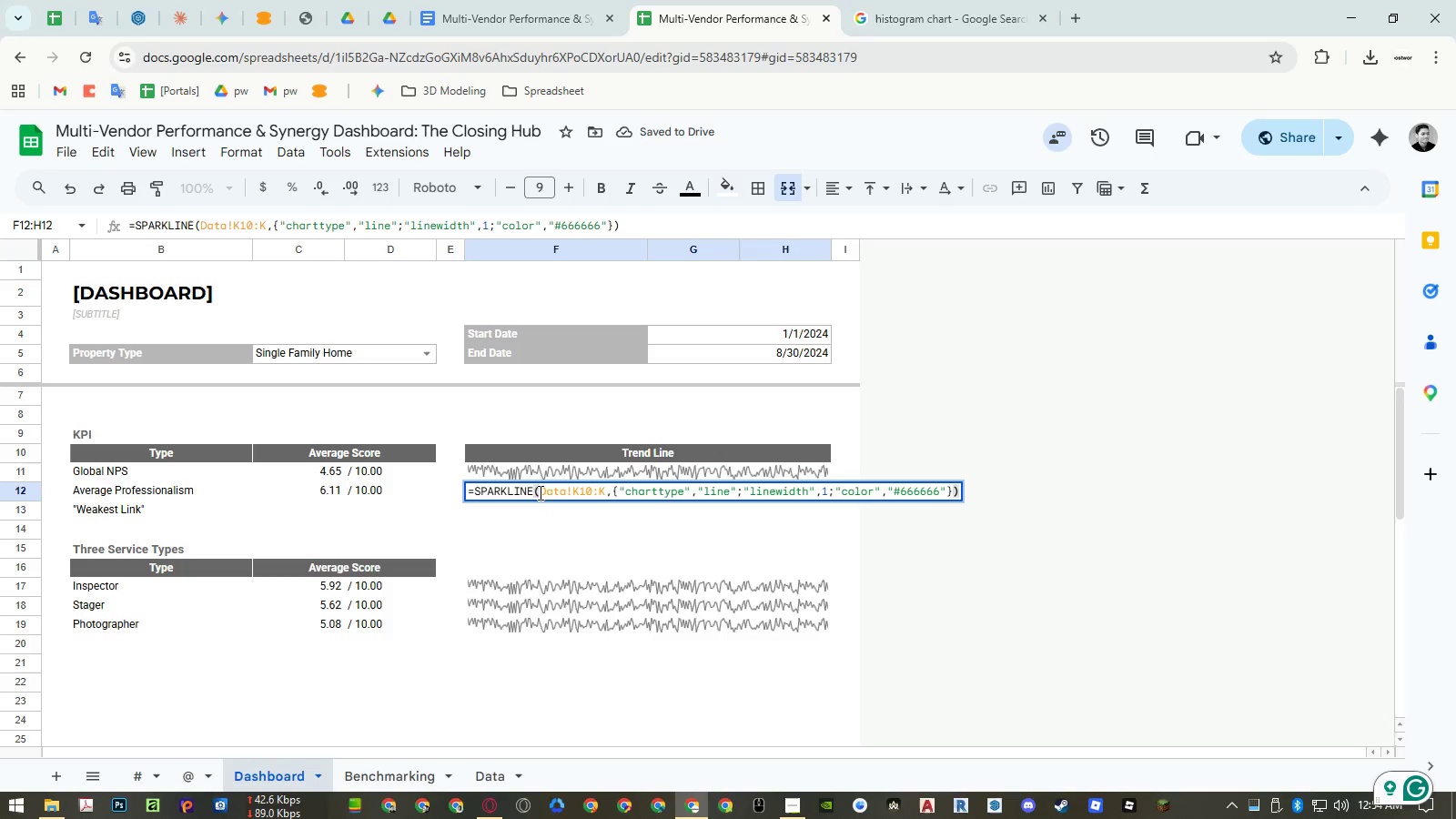 
double_click([567, 490])
 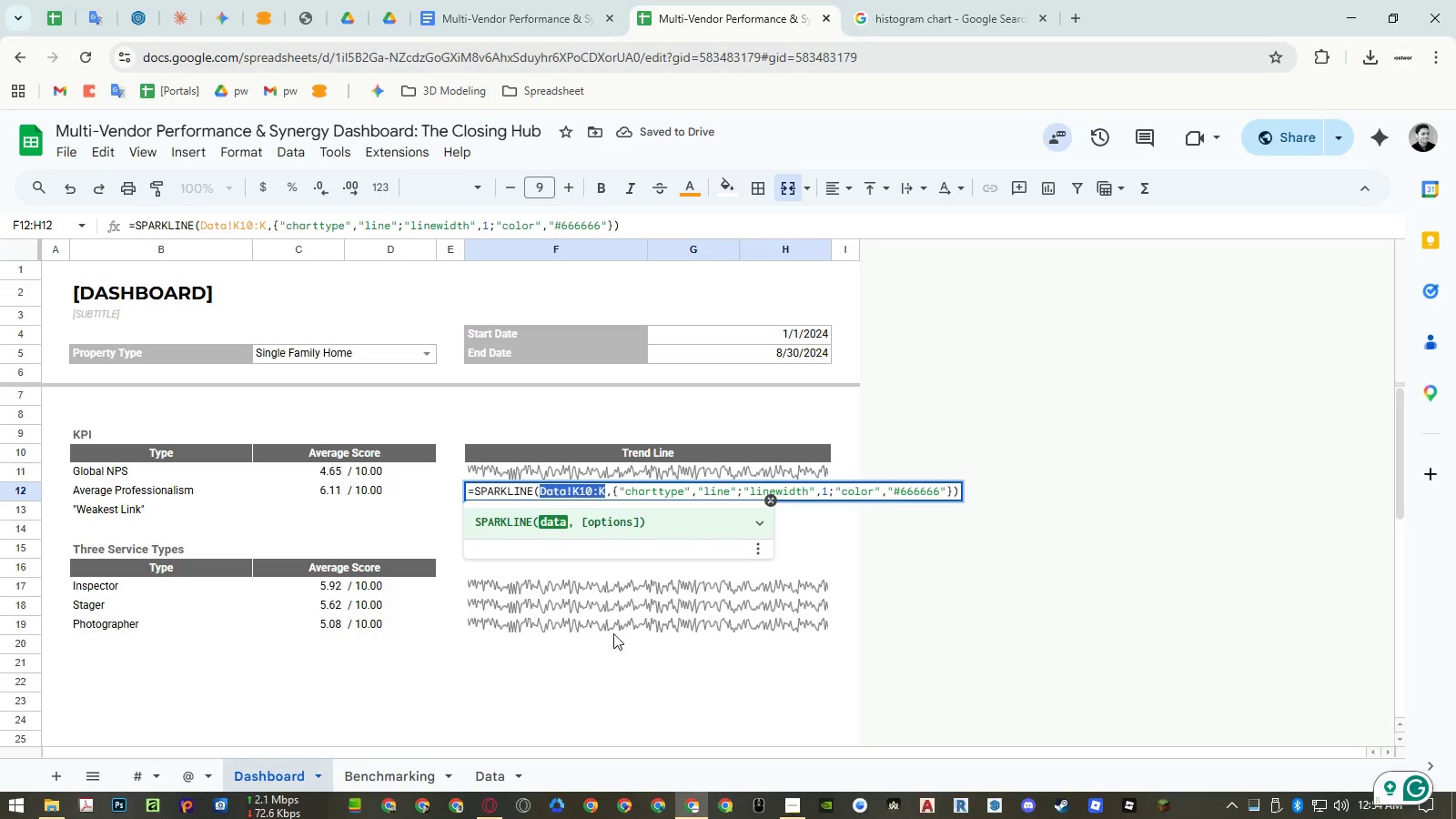 
key(Backspace)
 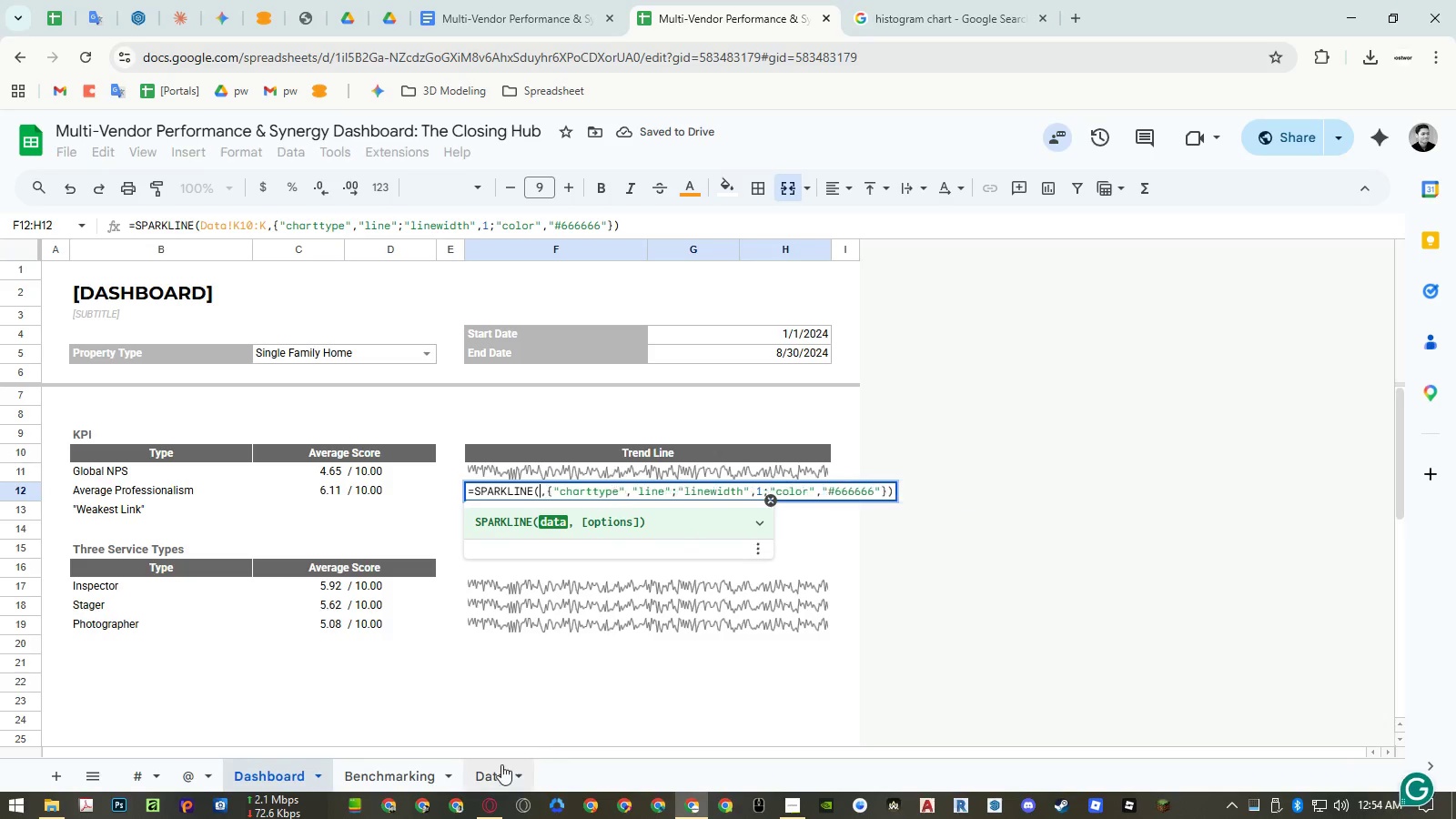 
left_click([500, 765])
 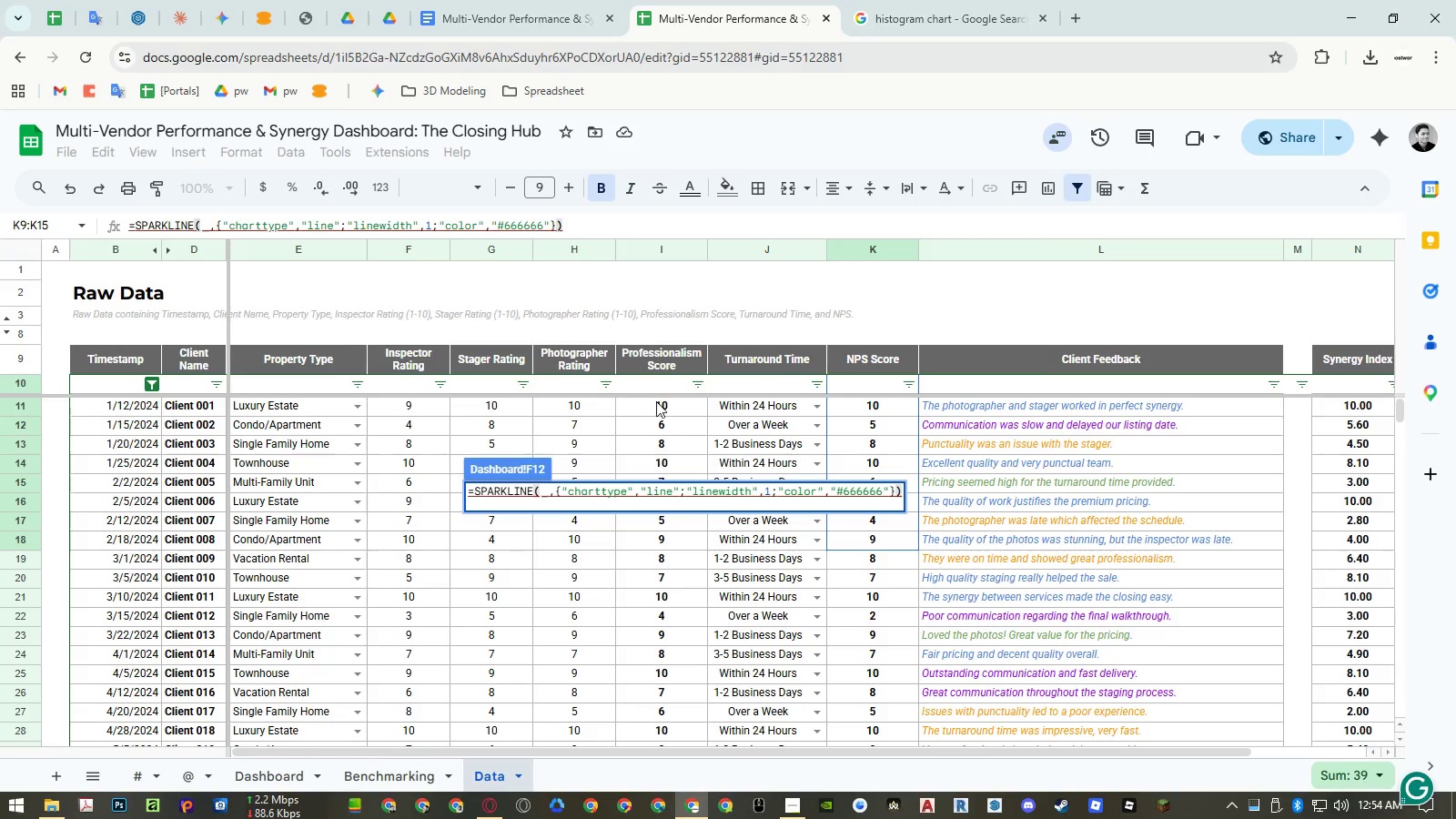 
left_click_drag(start_coordinate=[662, 388], to_coordinate=[662, 405])
 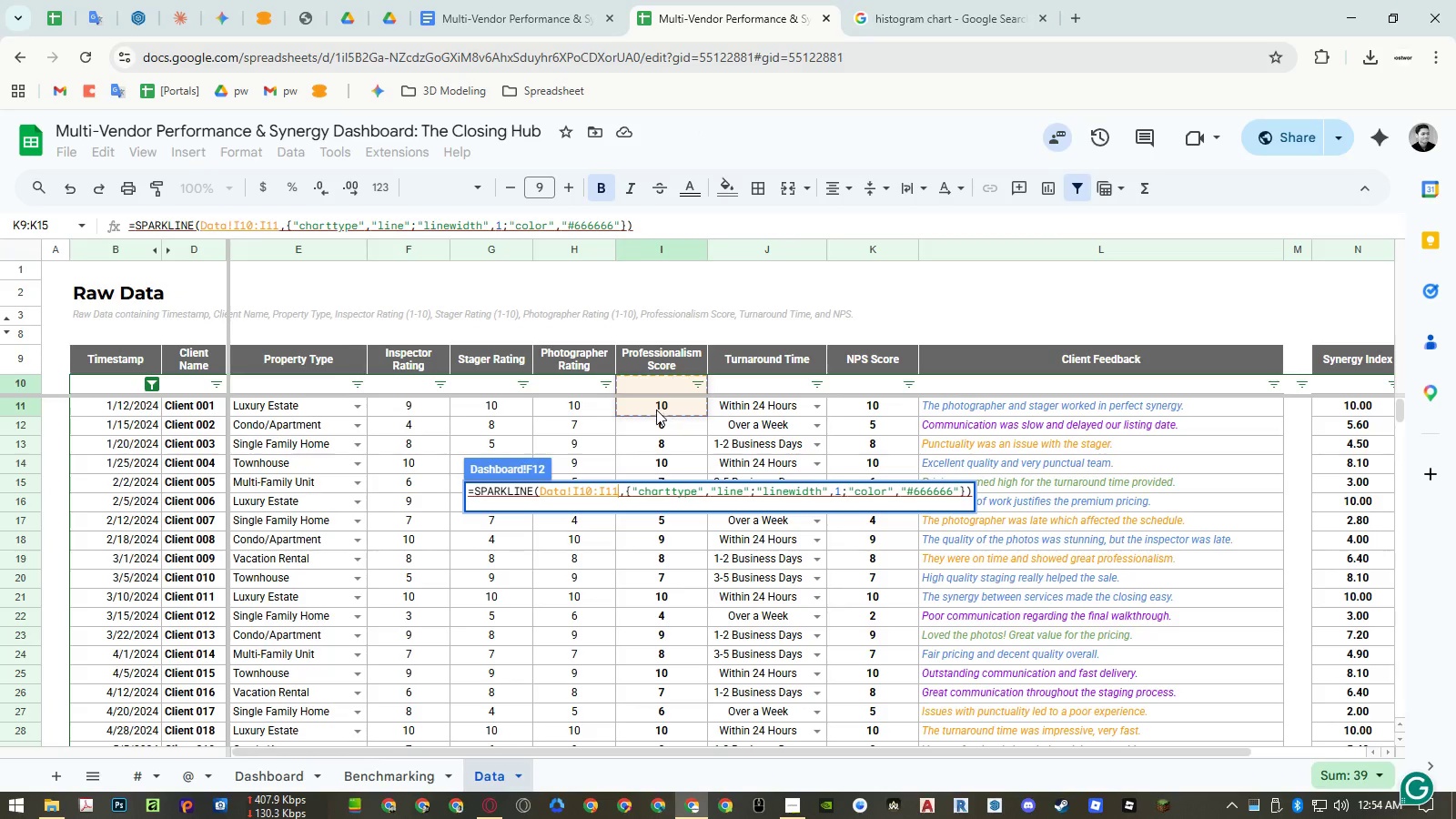 
left_click_drag(start_coordinate=[656, 409], to_coordinate=[656, 458])
 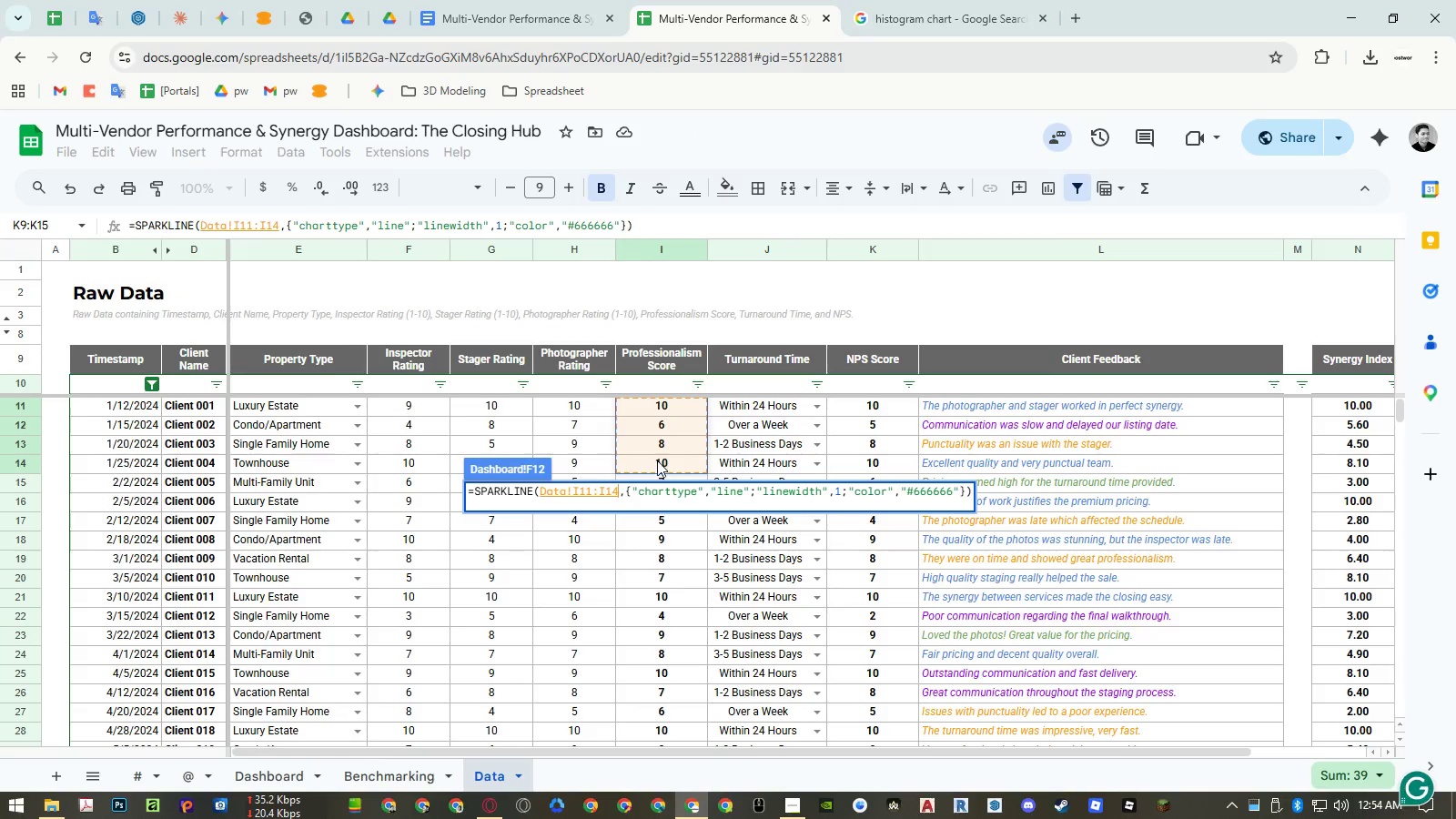 
key(Backspace)
 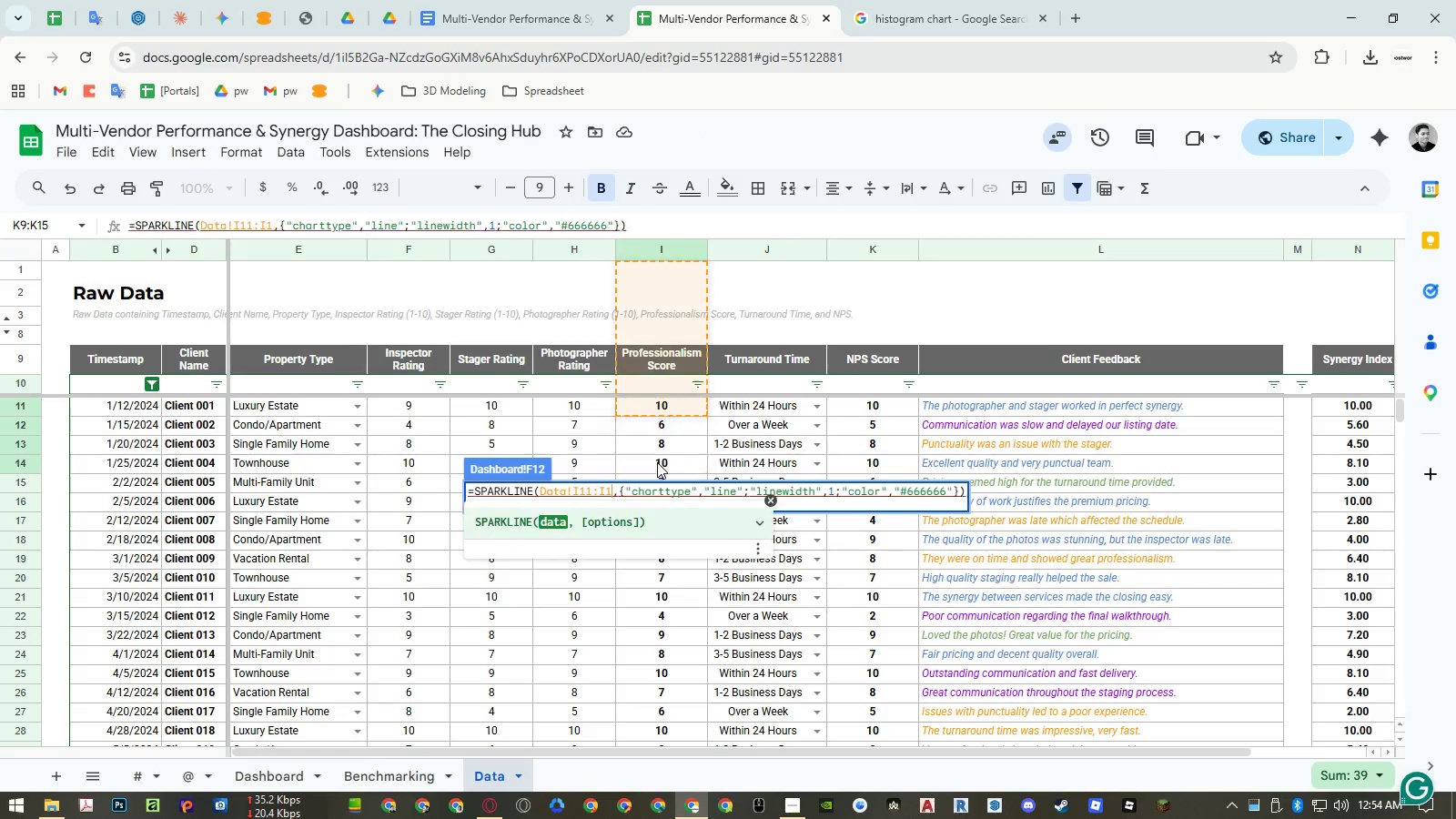 
key(Backspace)
 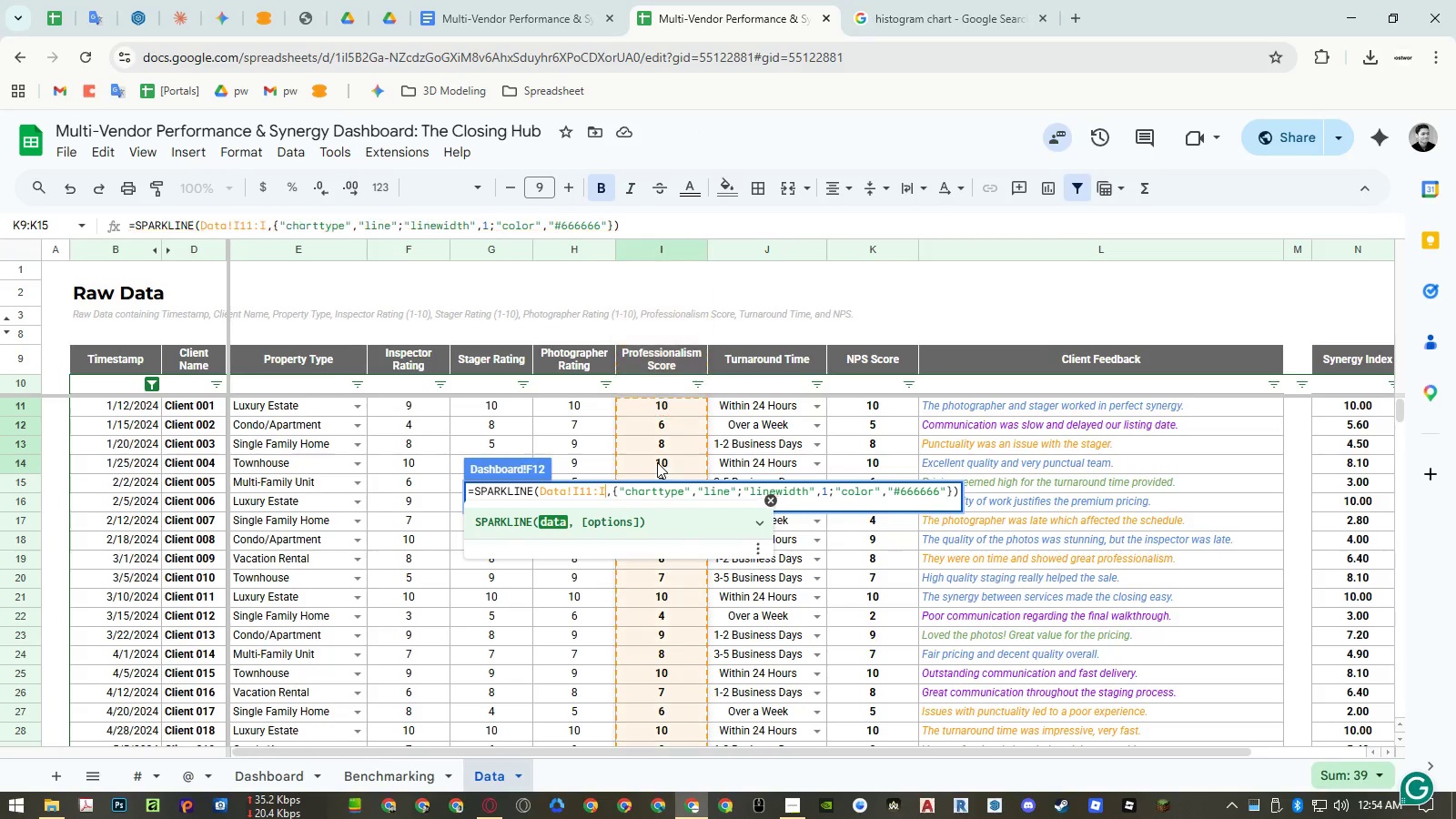 
key(Enter)
 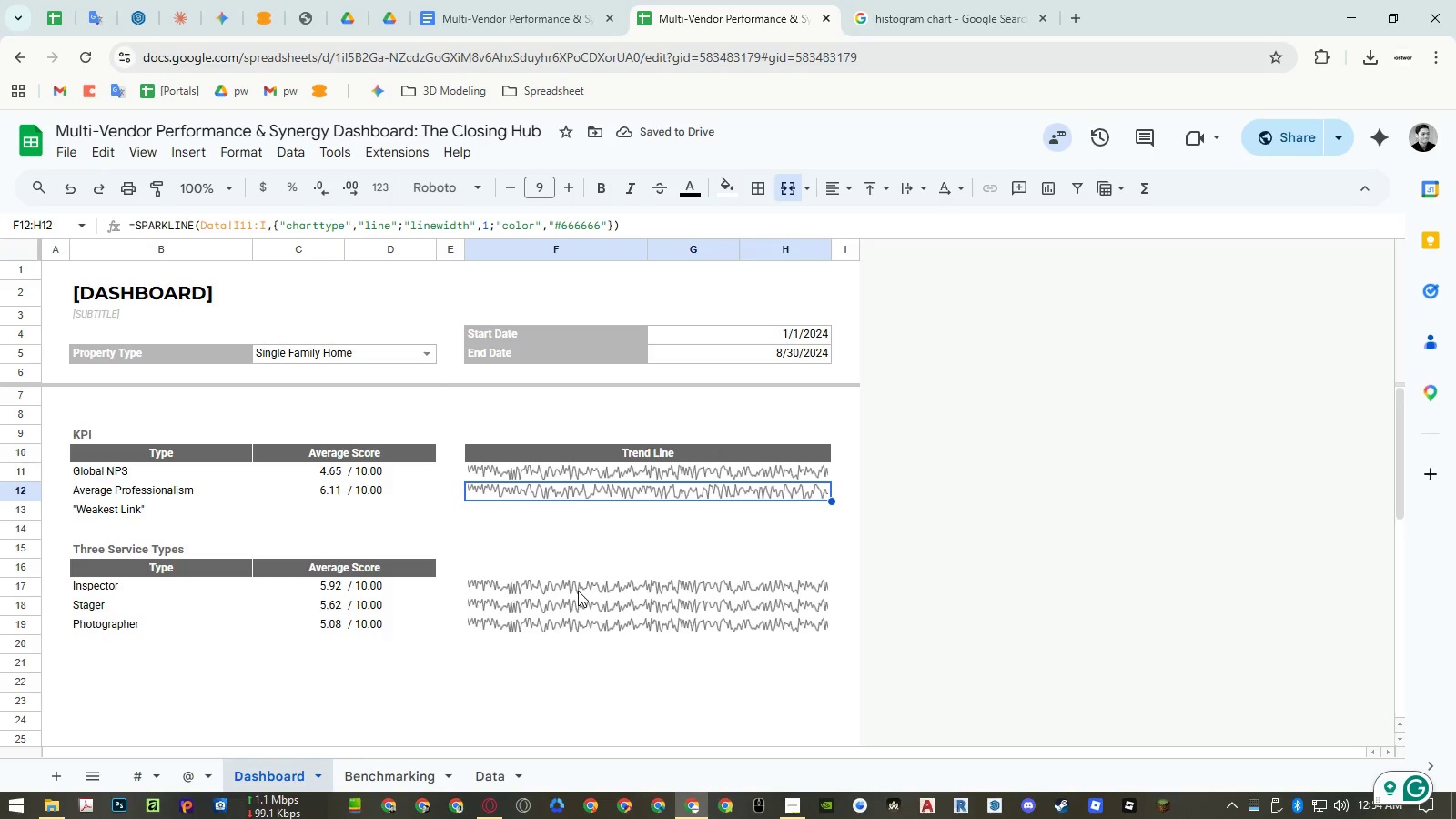 
wait(9.81)
 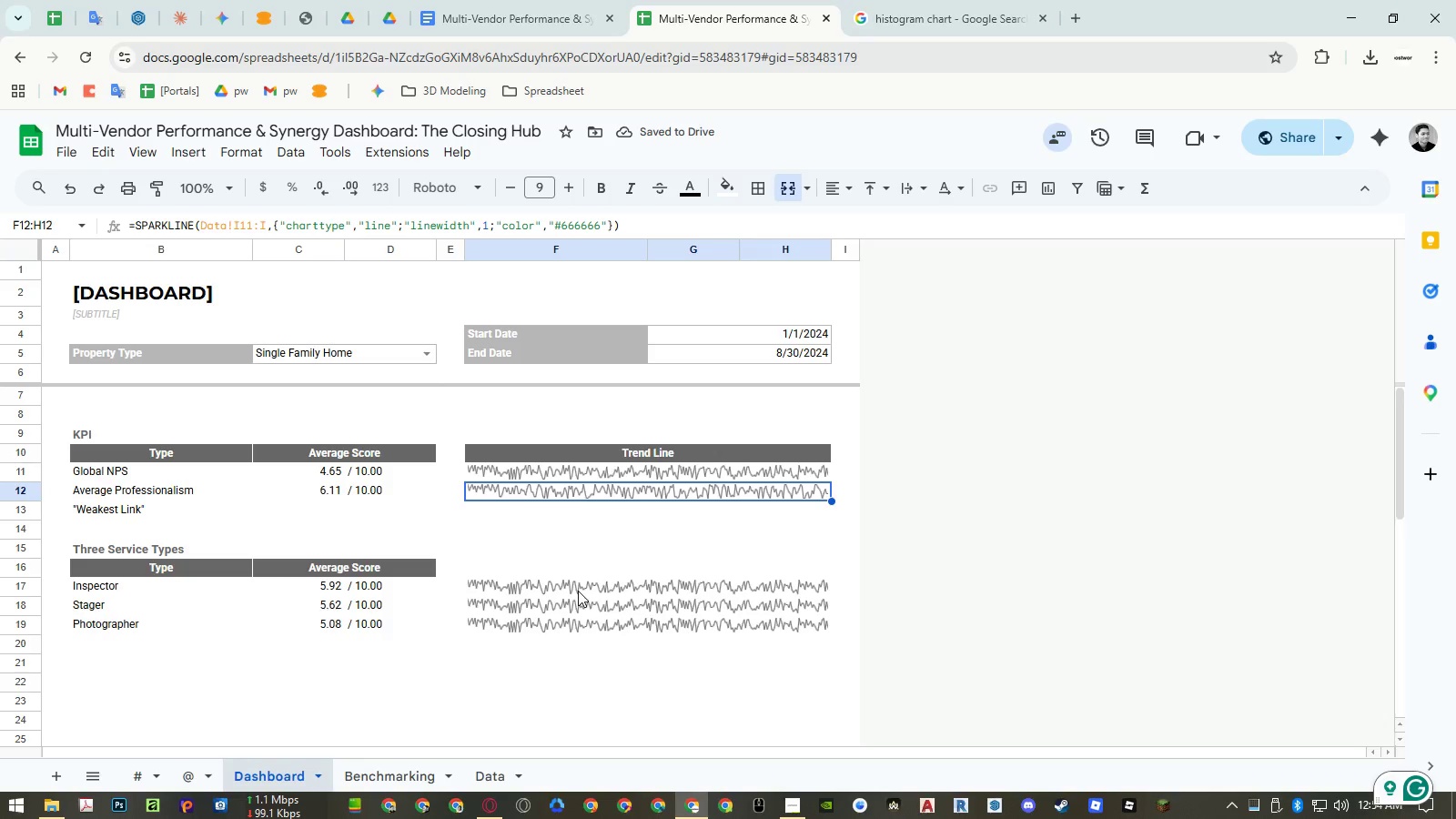 
double_click([578, 591])
 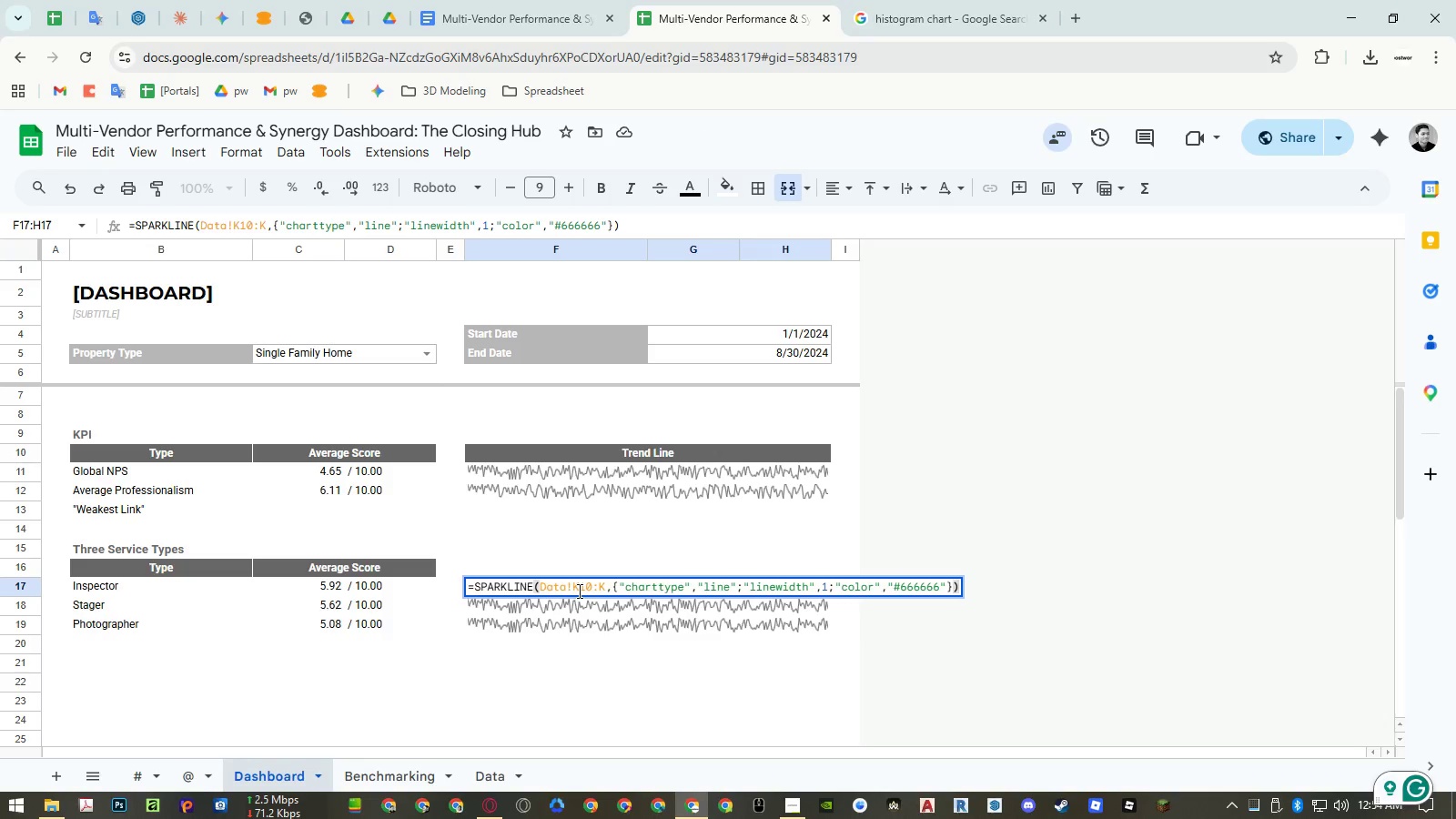 
double_click([578, 589])
 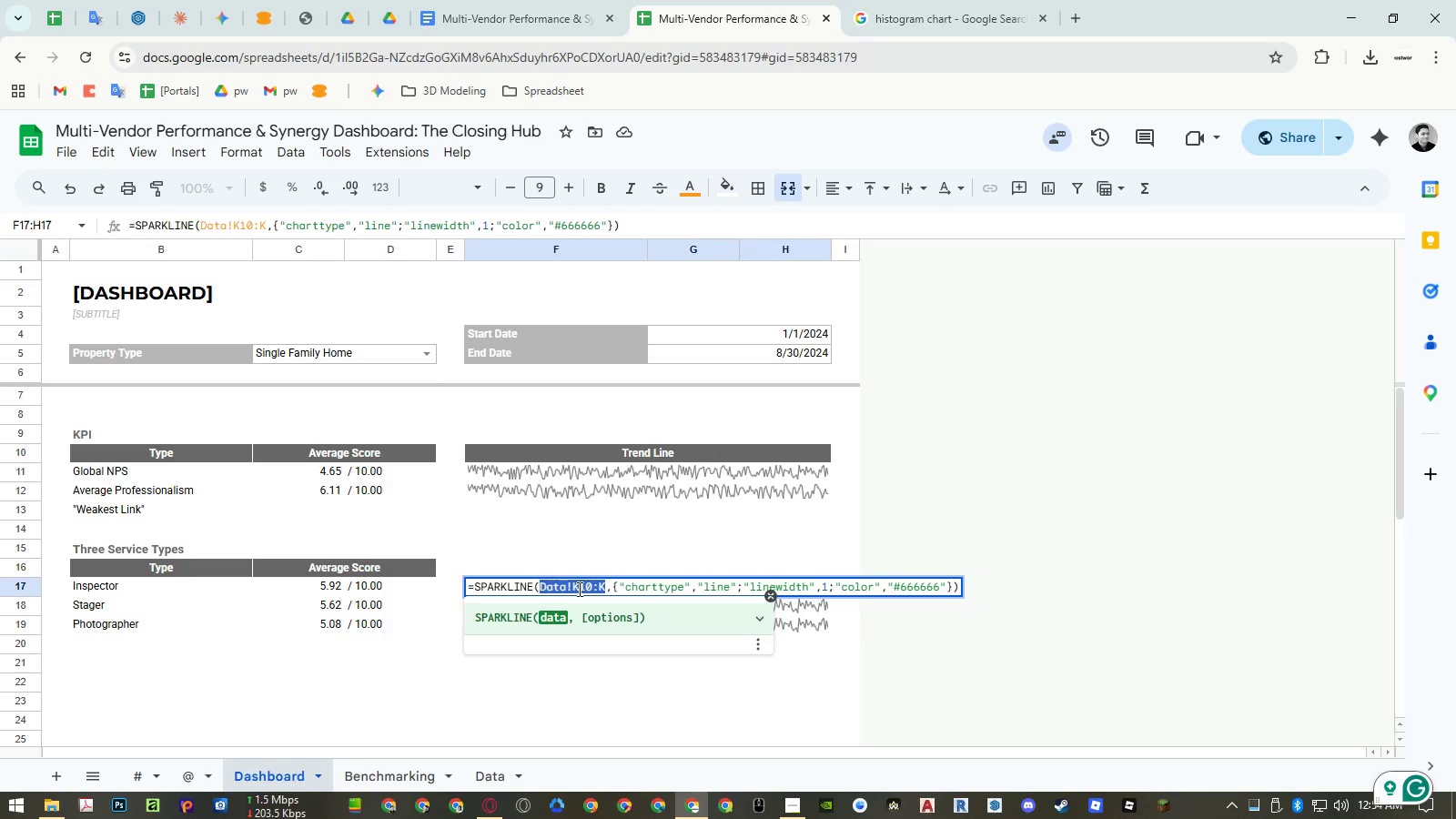 
key(Backspace)
 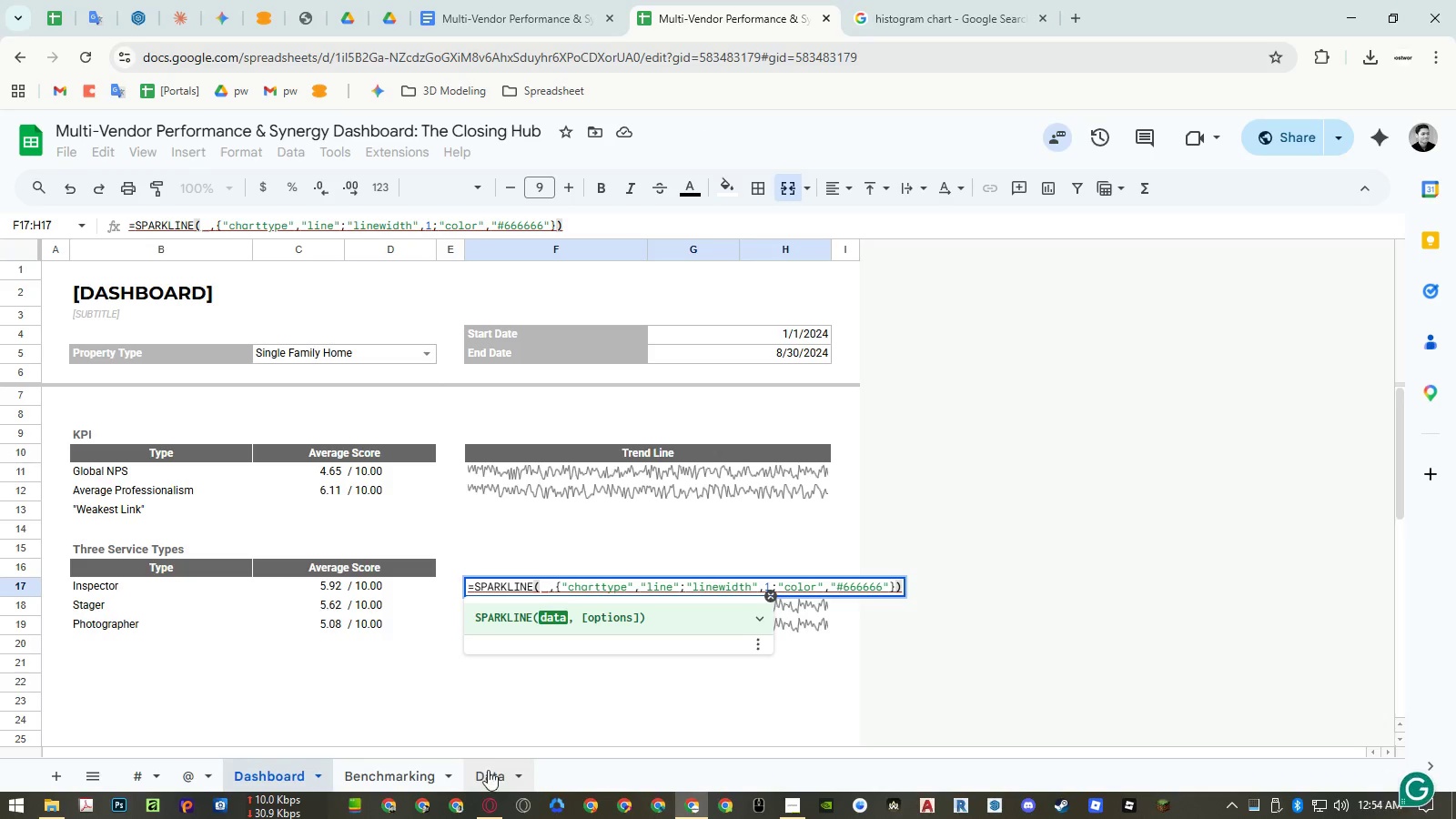 
left_click([489, 771])
 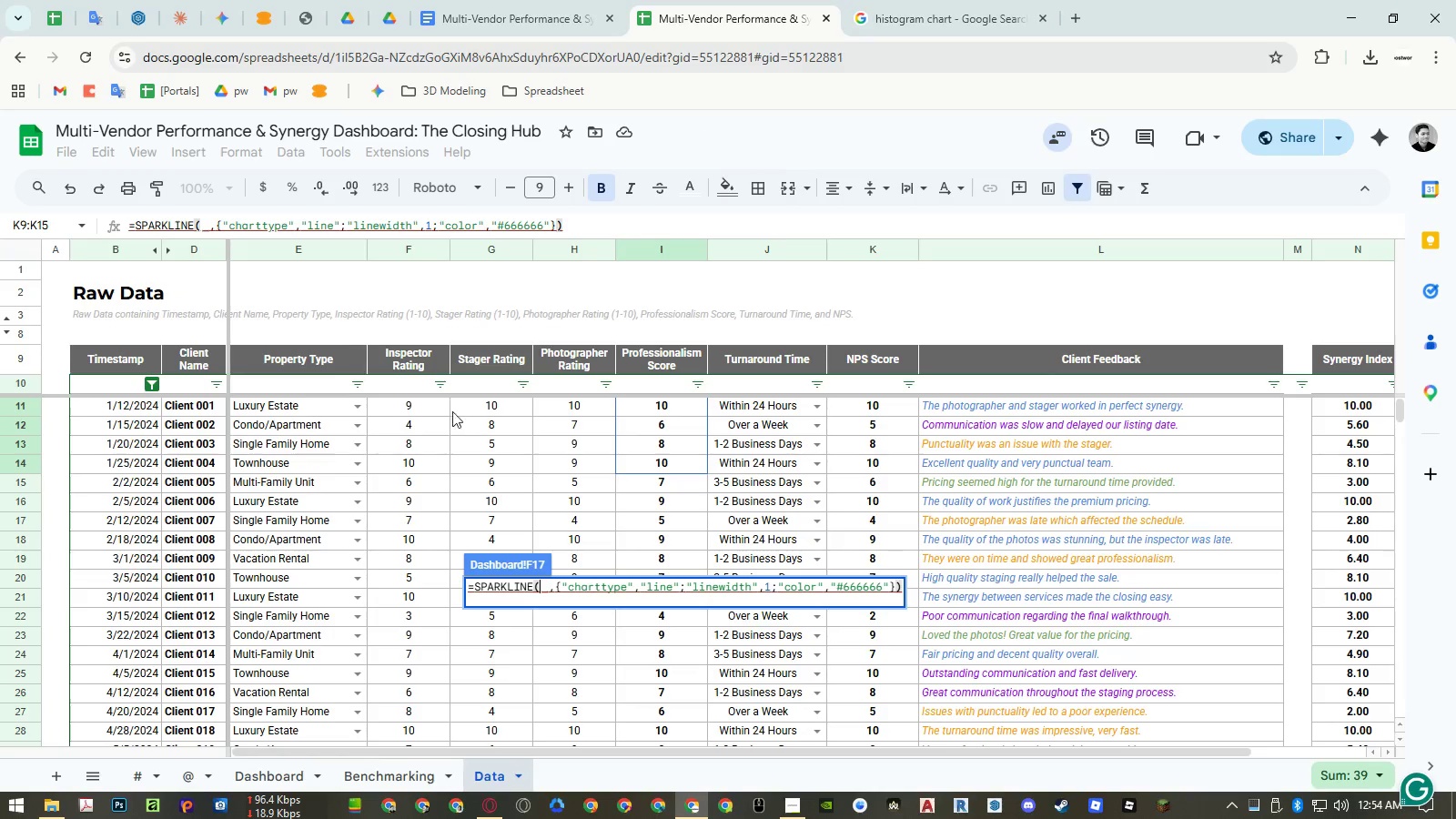 
left_click_drag(start_coordinate=[416, 387], to_coordinate=[413, 415])
 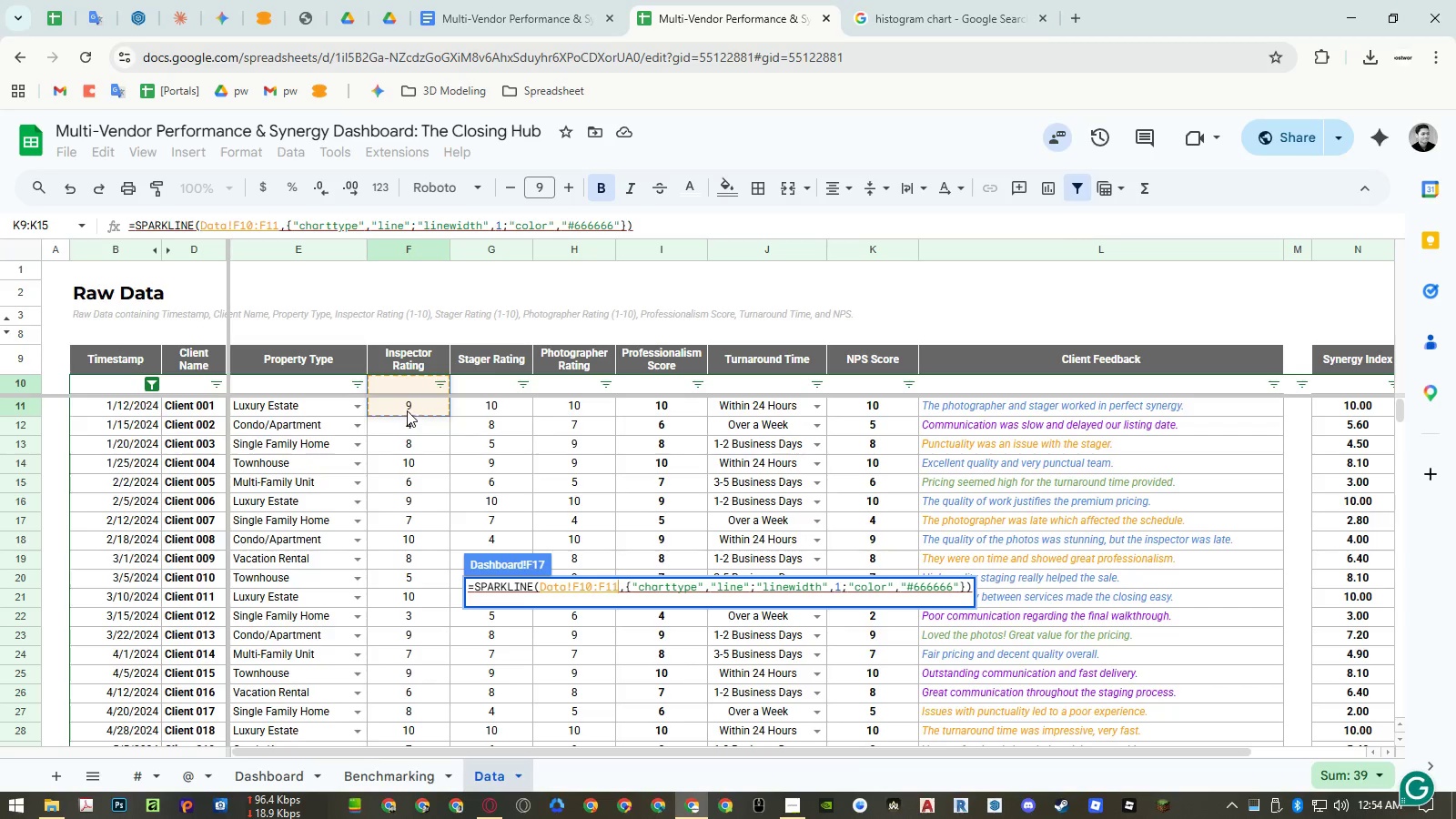 
left_click_drag(start_coordinate=[407, 410], to_coordinate=[410, 473])
 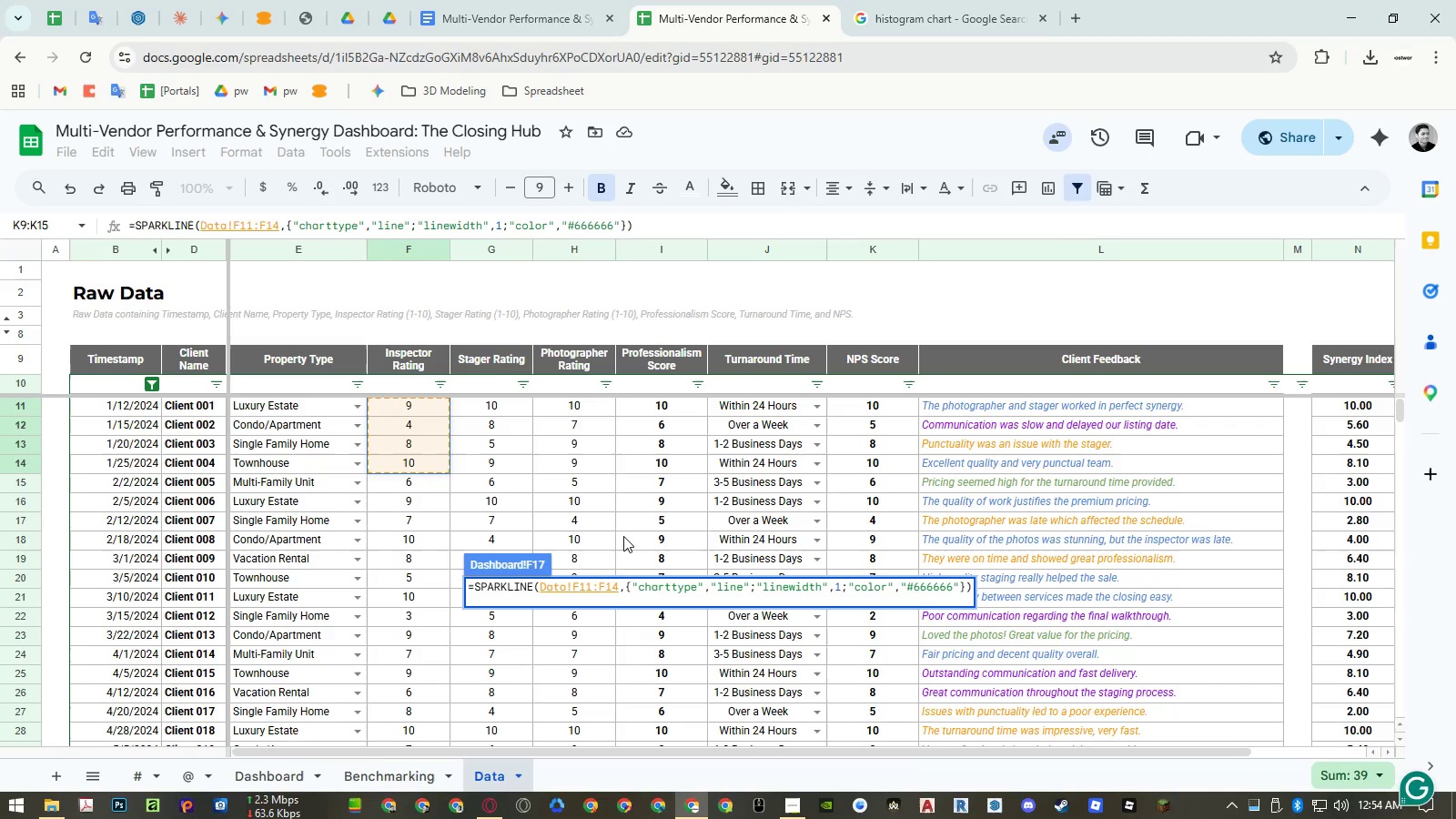 
key(Backspace)
 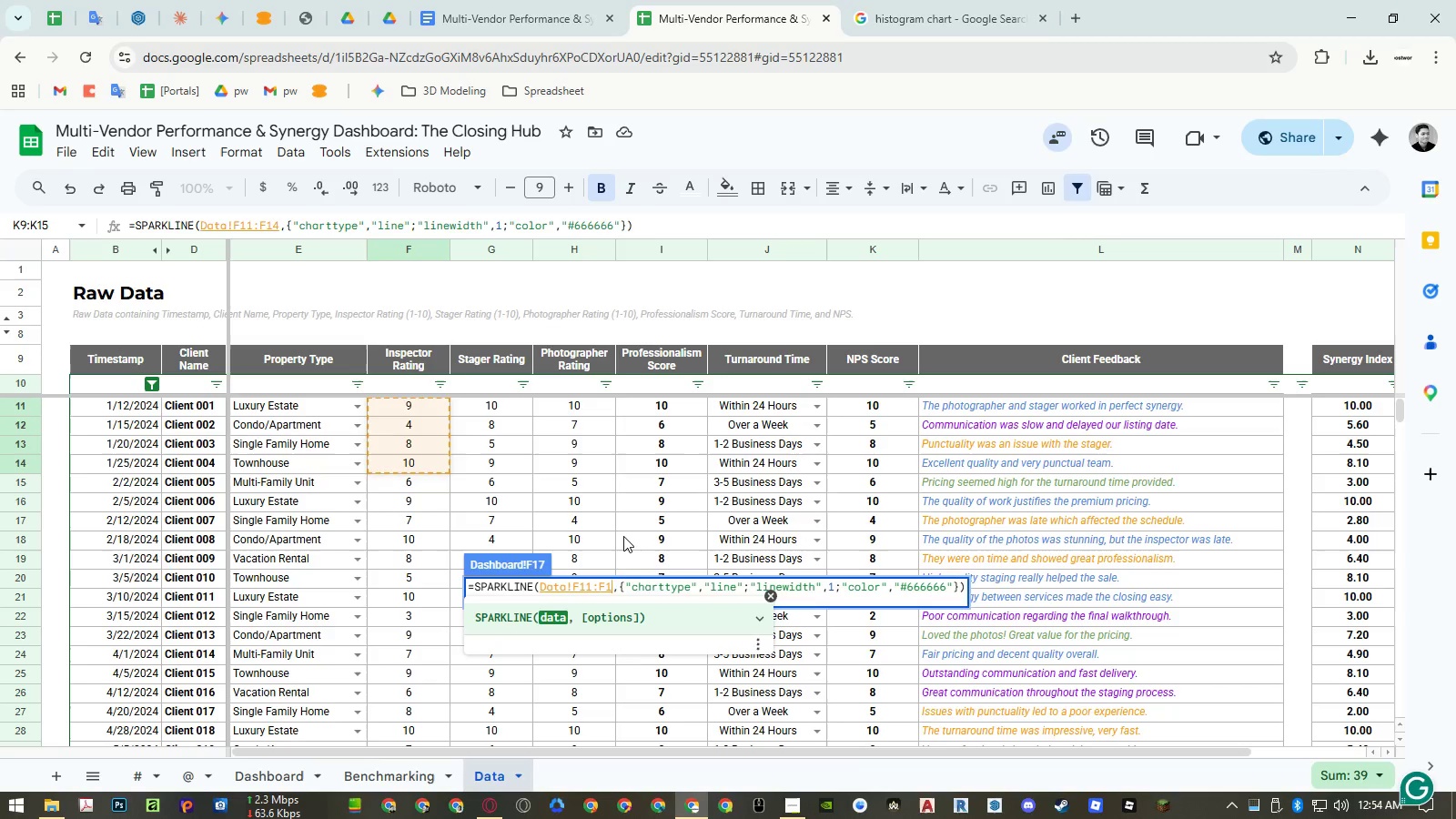 
key(Backspace)
 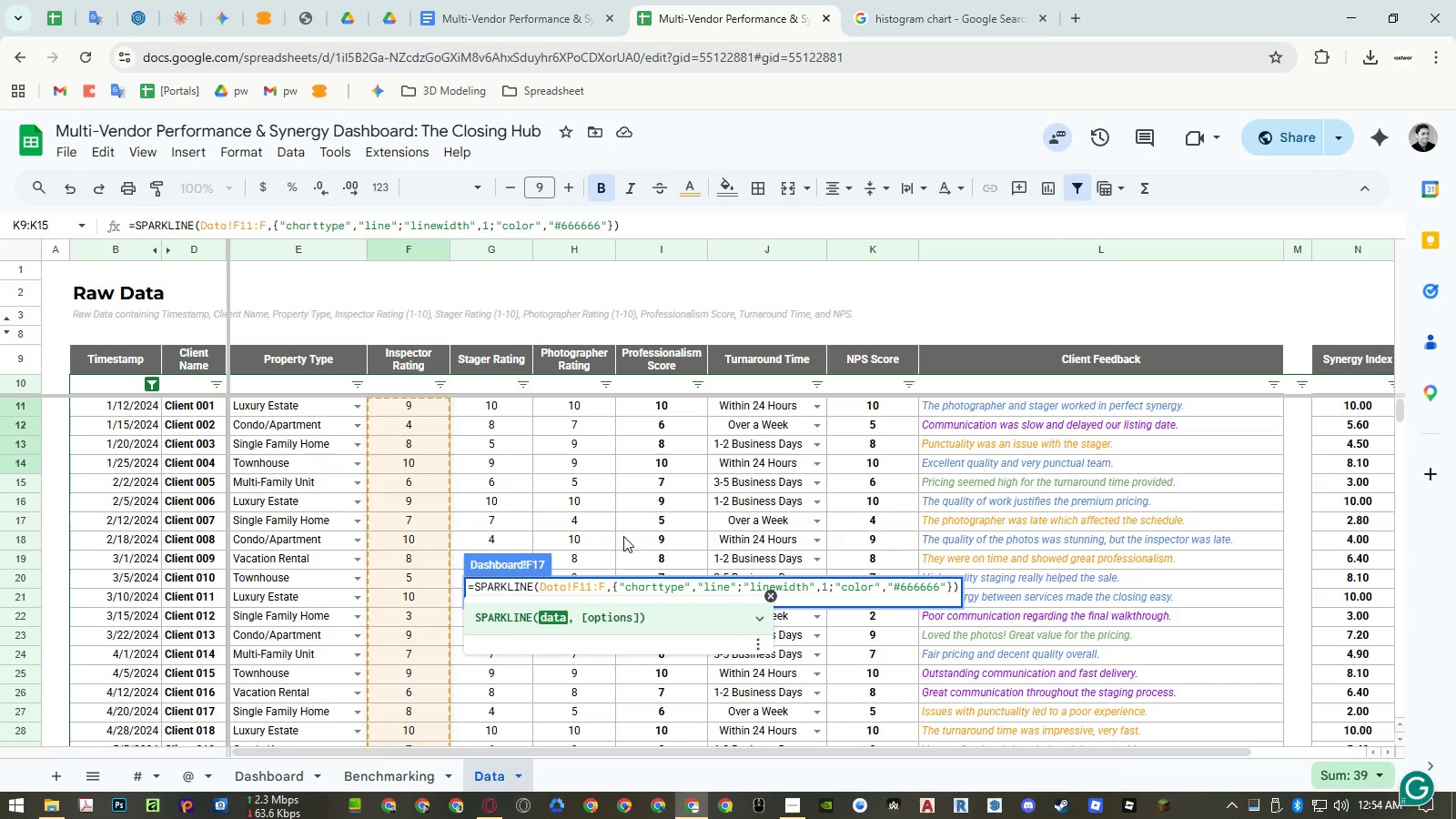 
key(Enter)
 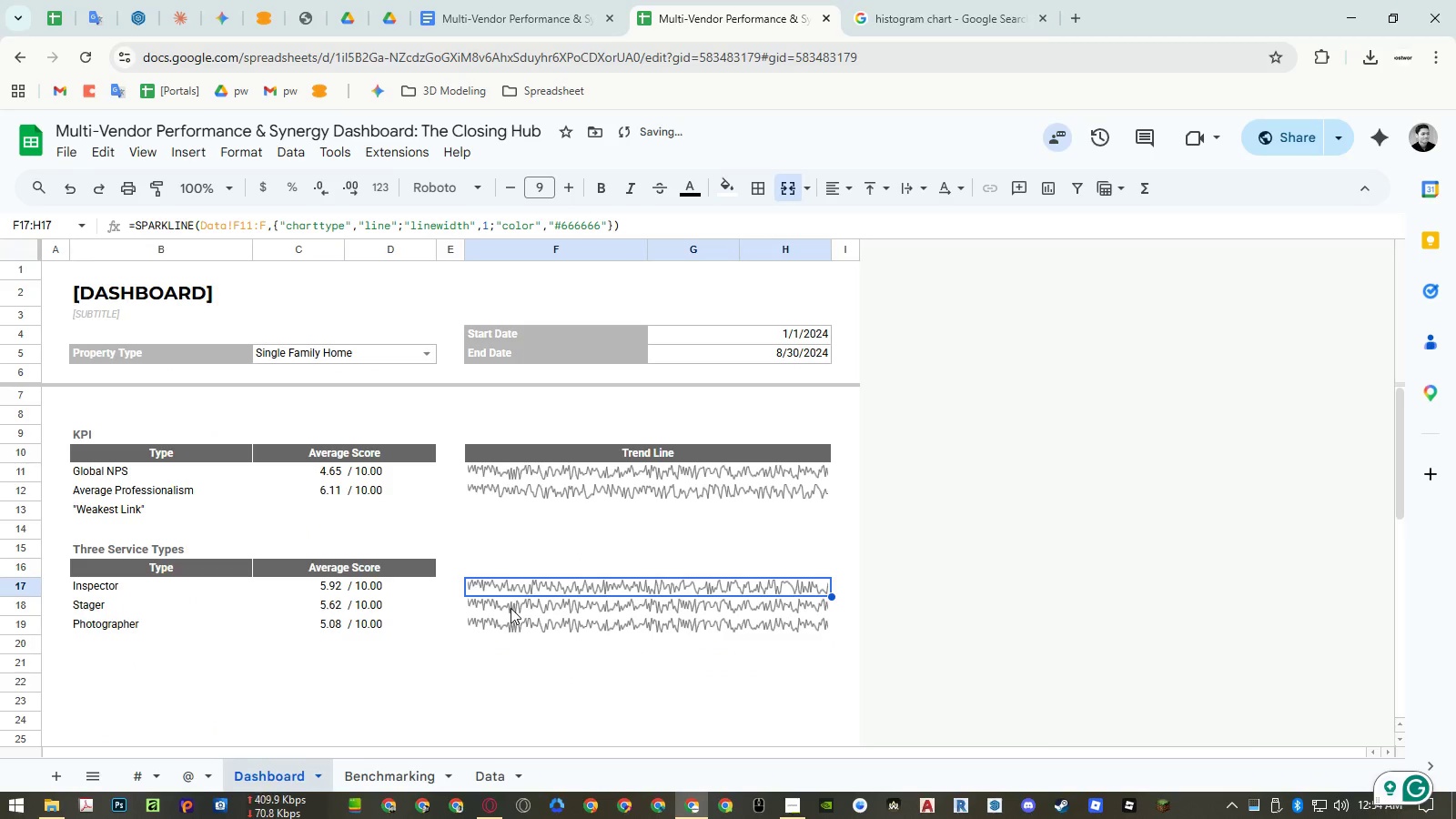 
double_click([511, 607])
 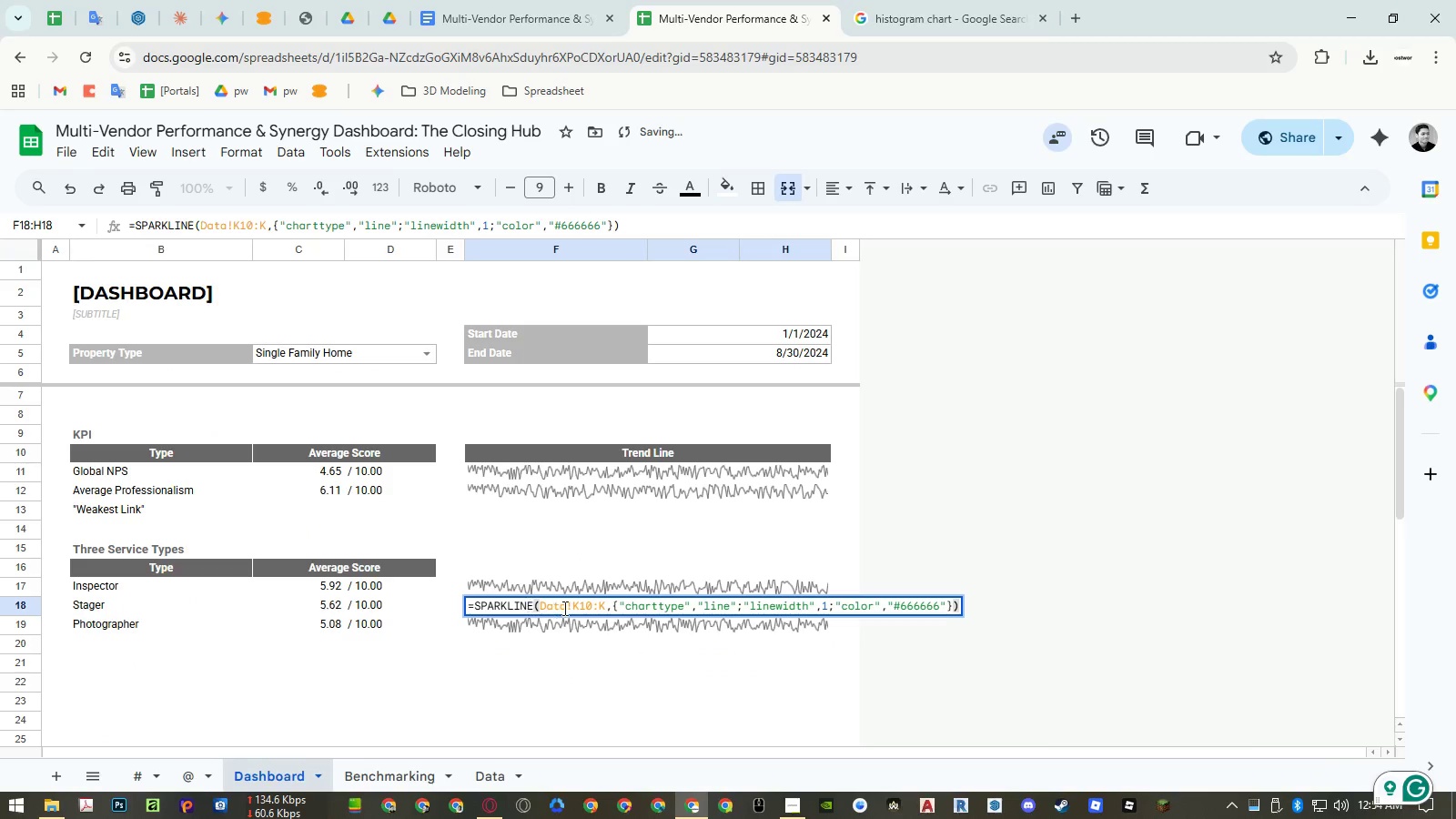 
double_click([564, 608])
 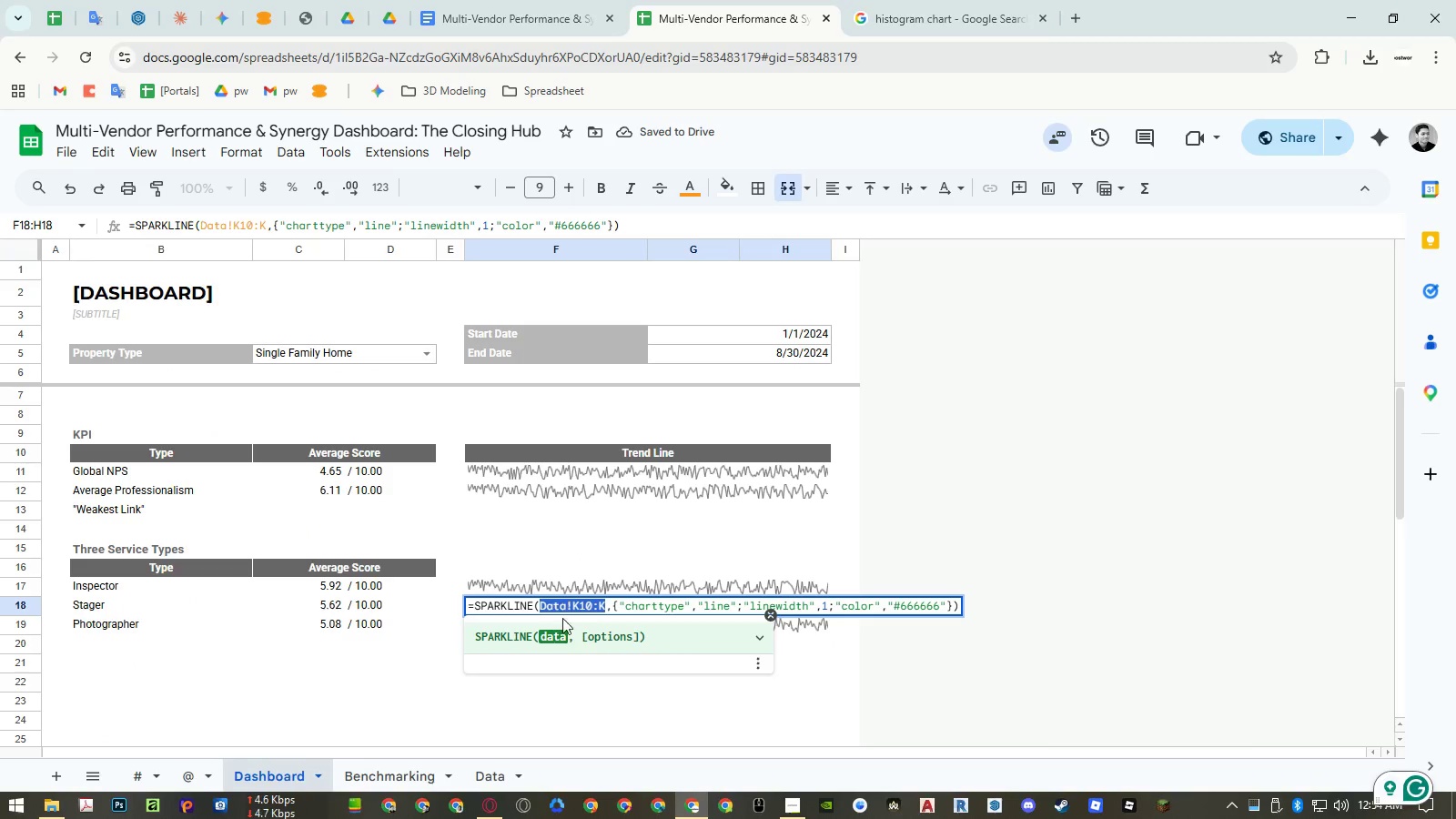 
key(Backspace)
 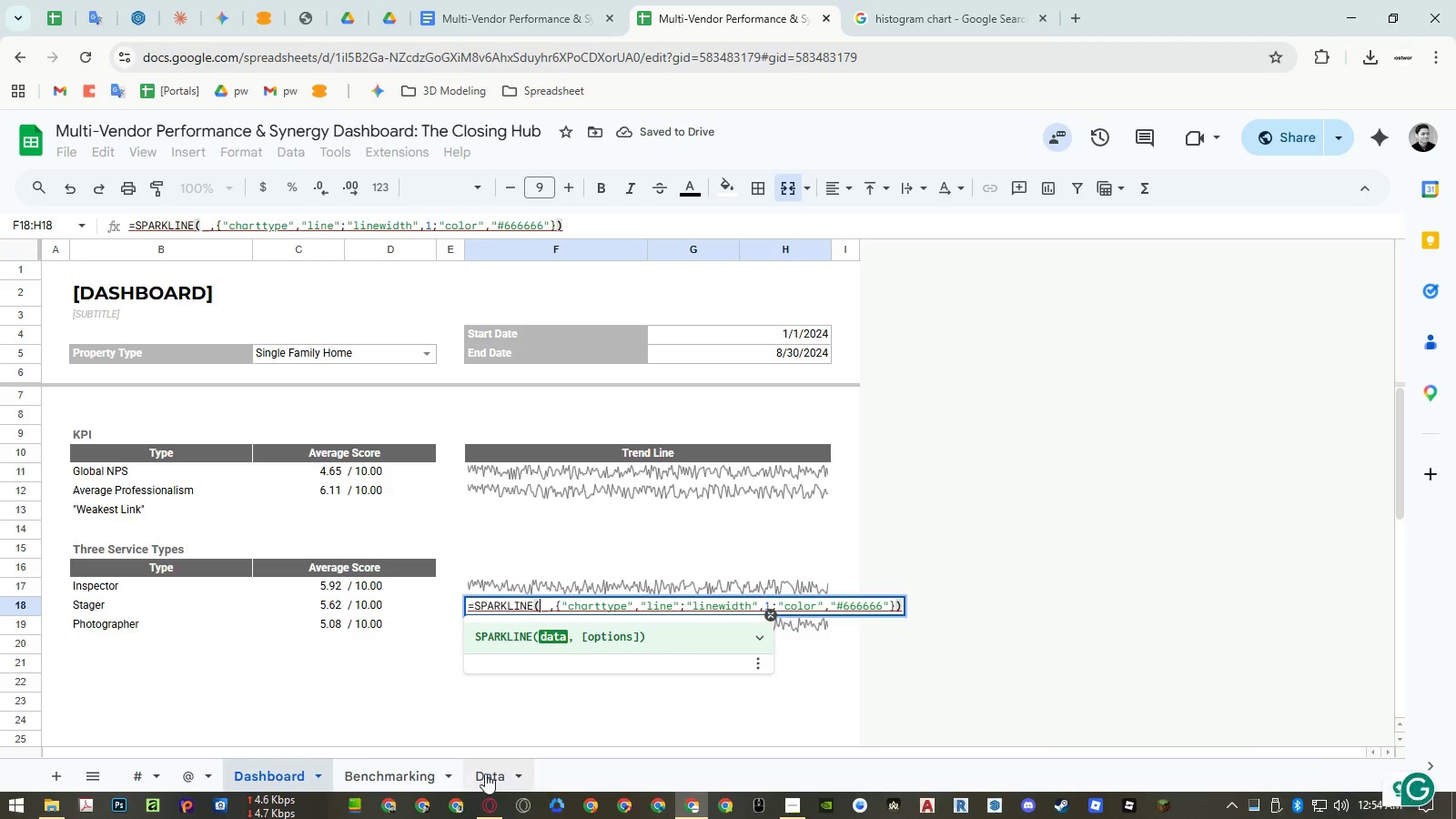 
left_click([482, 779])
 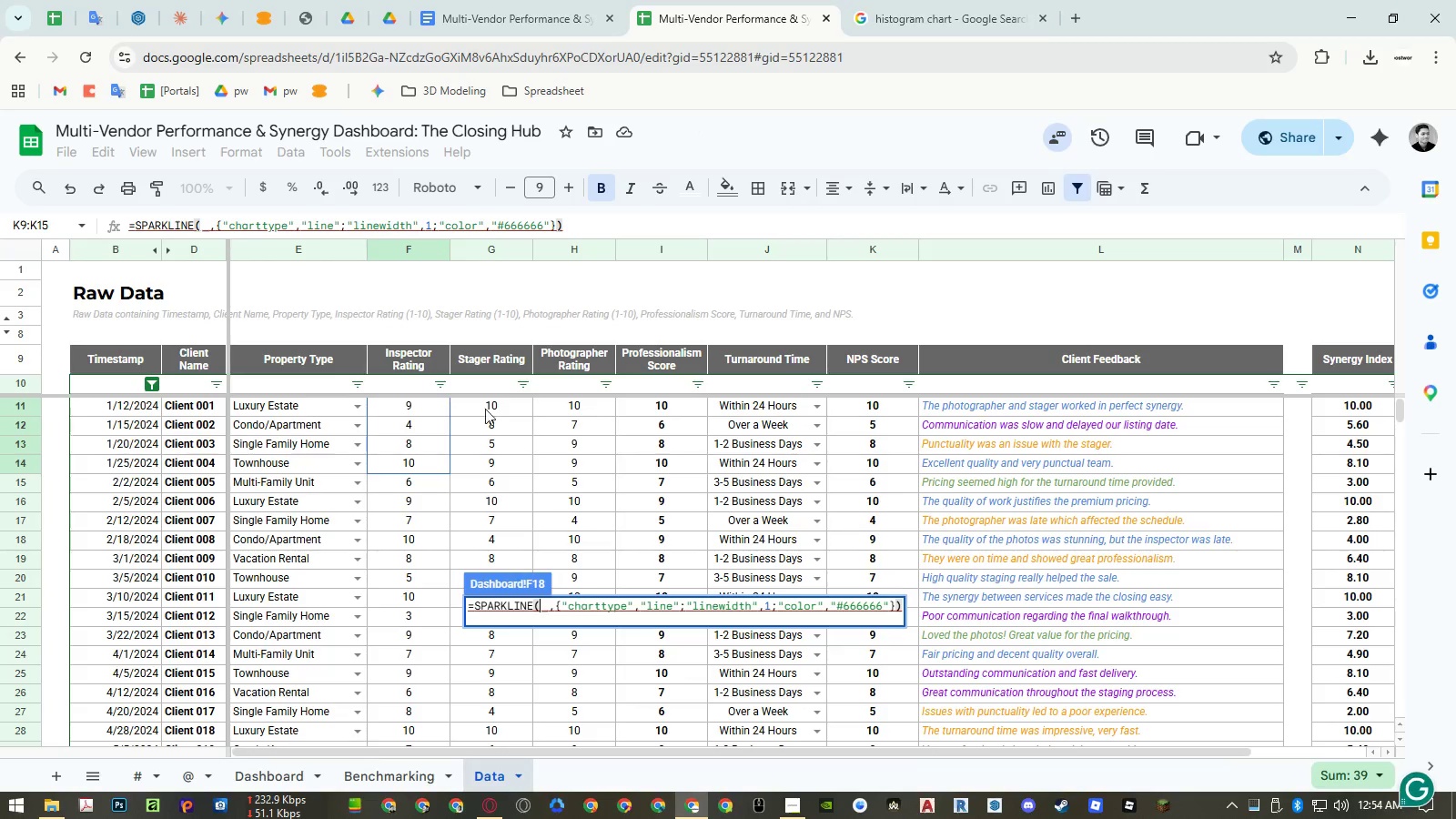 
left_click_drag(start_coordinate=[491, 389], to_coordinate=[498, 425])
 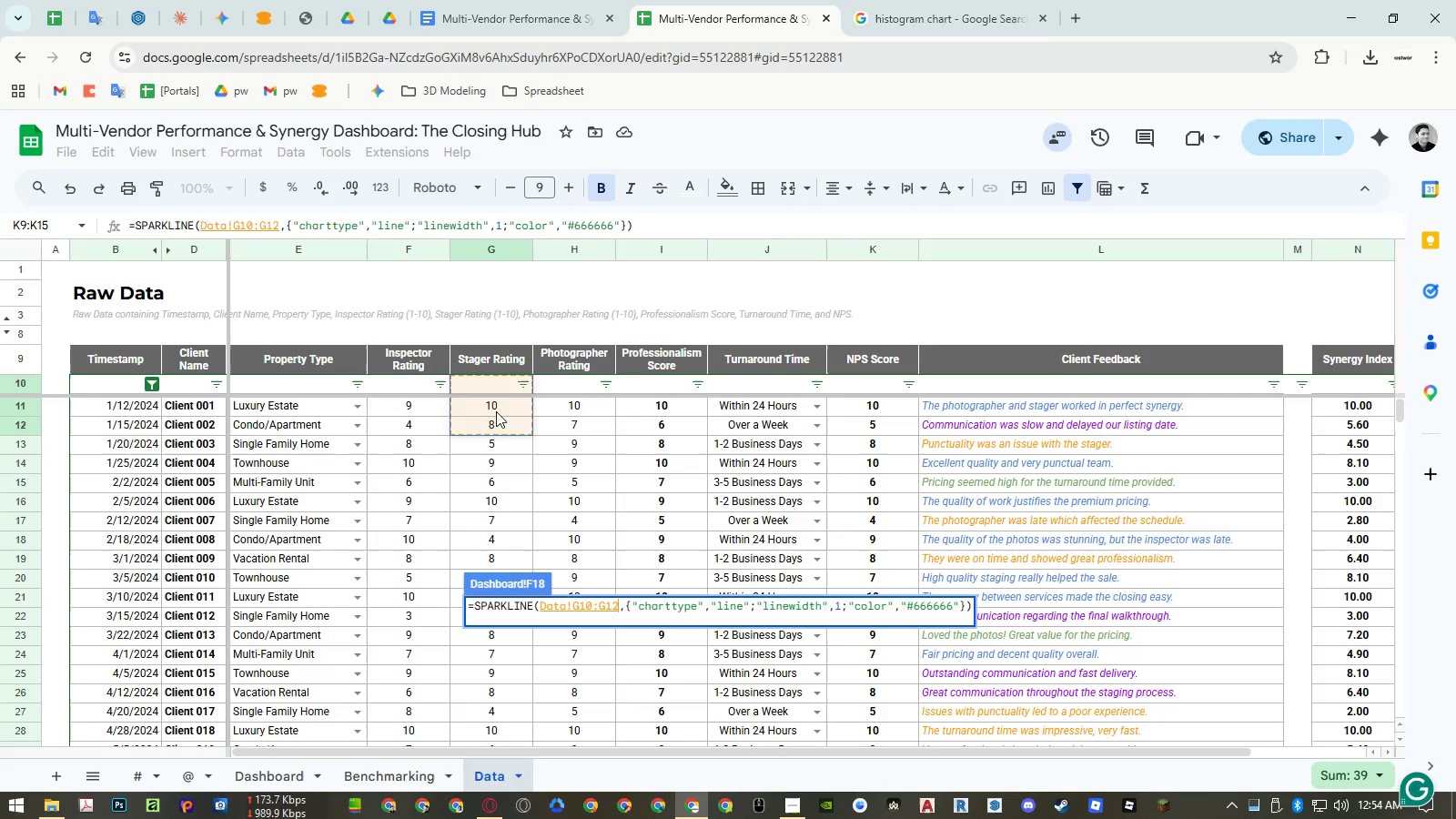 
left_click_drag(start_coordinate=[496, 410], to_coordinate=[491, 475])
 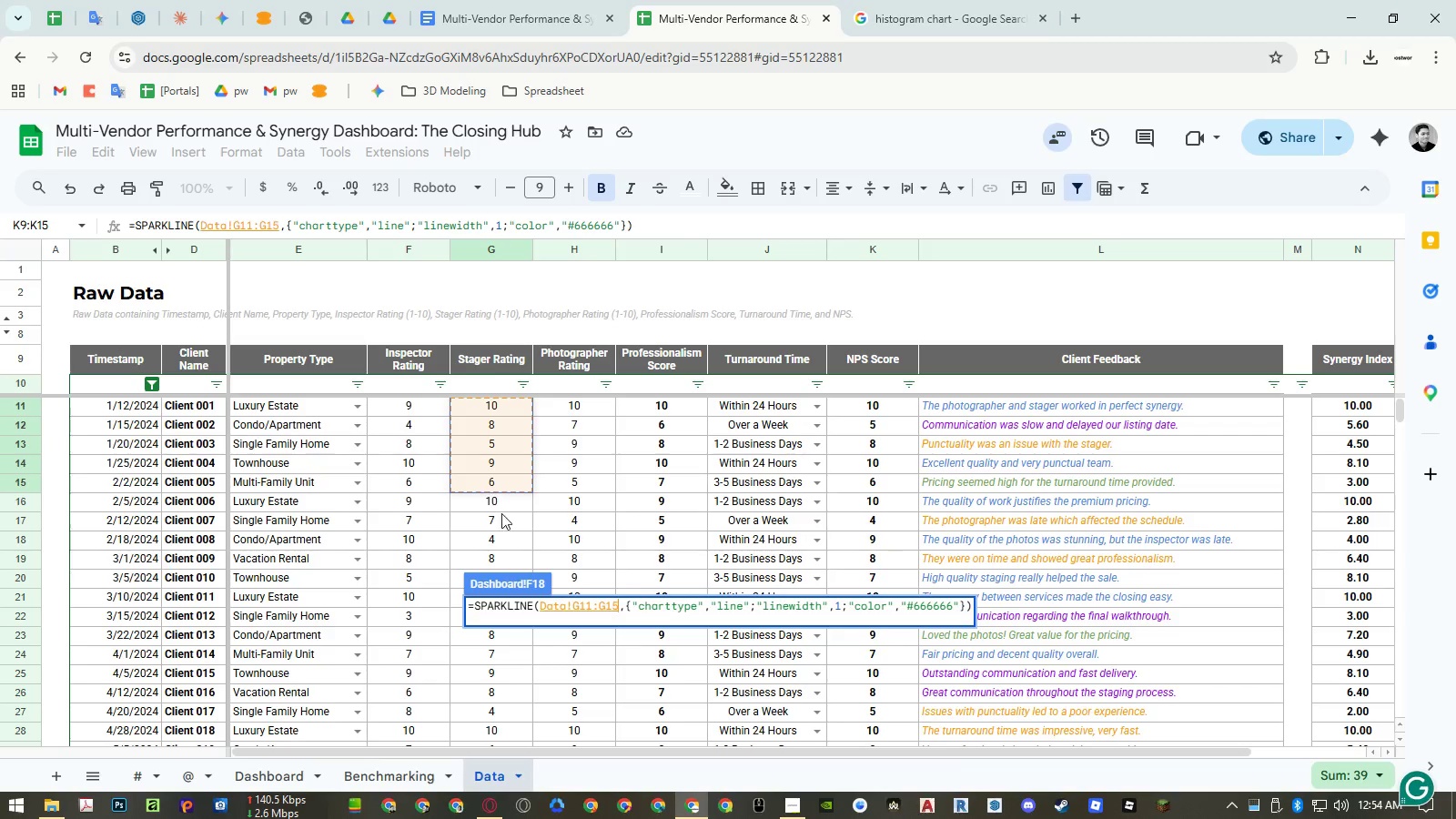 
key(Backspace)
 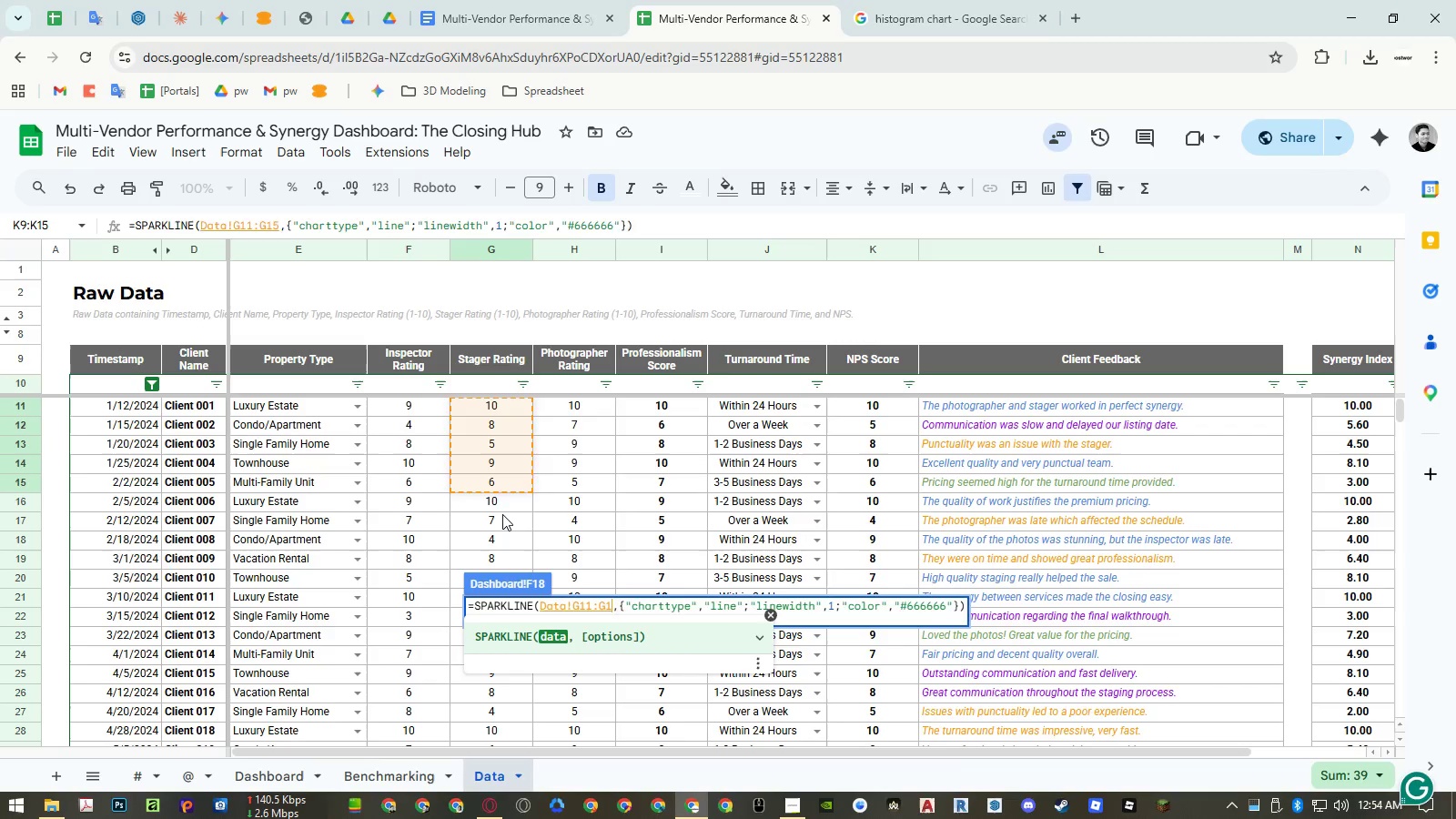 
key(Backspace)
 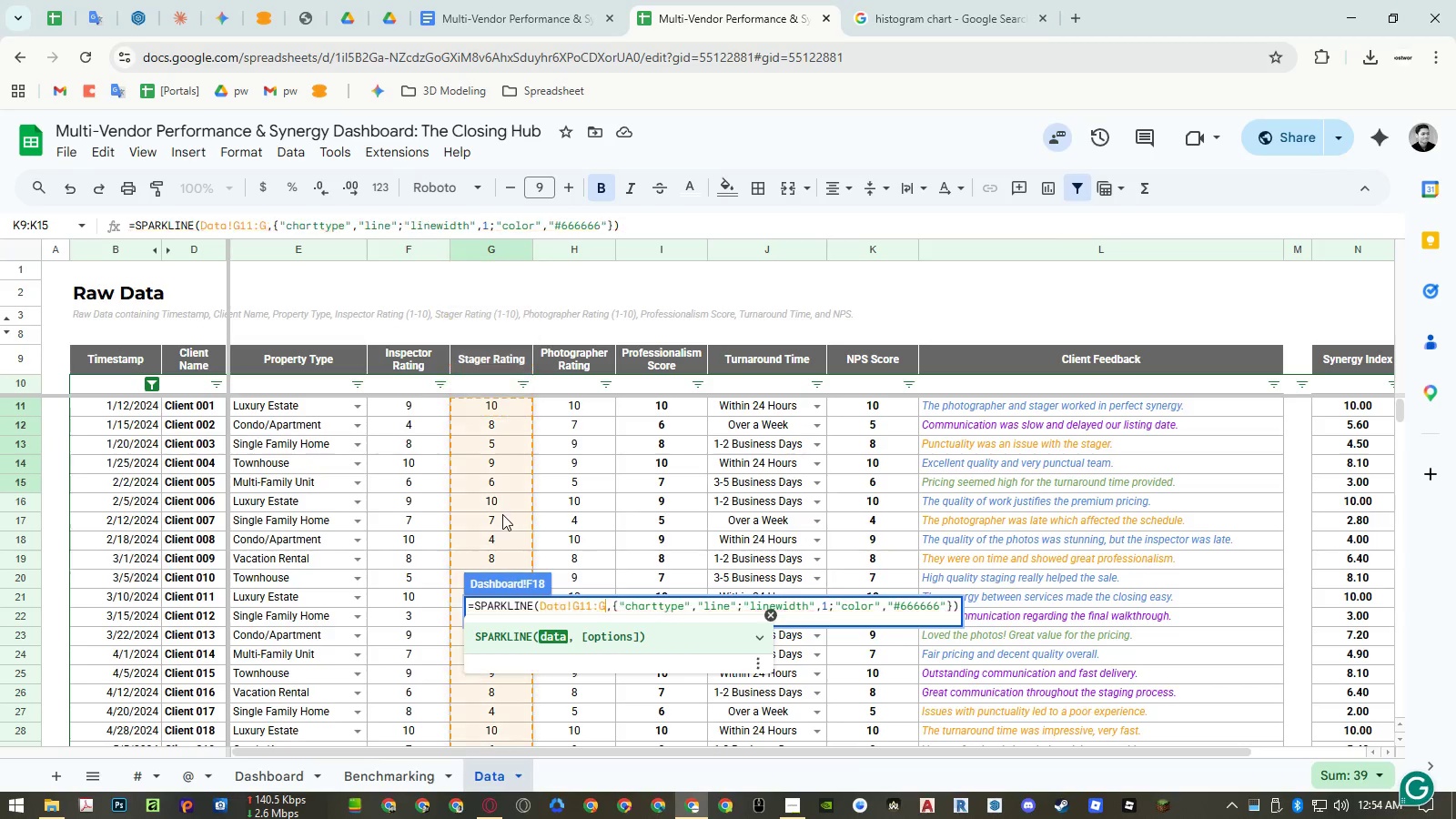 
key(Enter)
 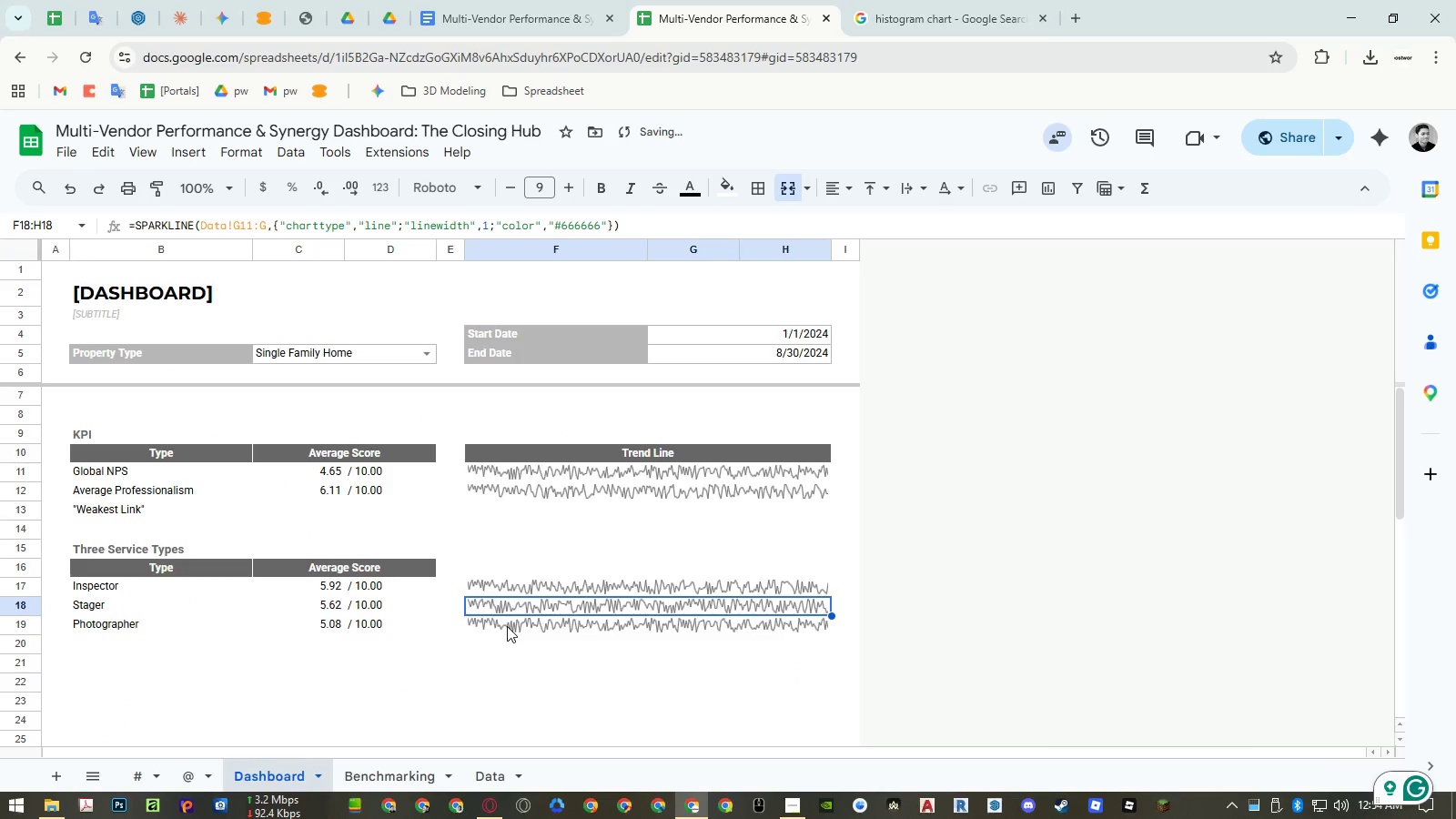 
double_click([507, 626])
 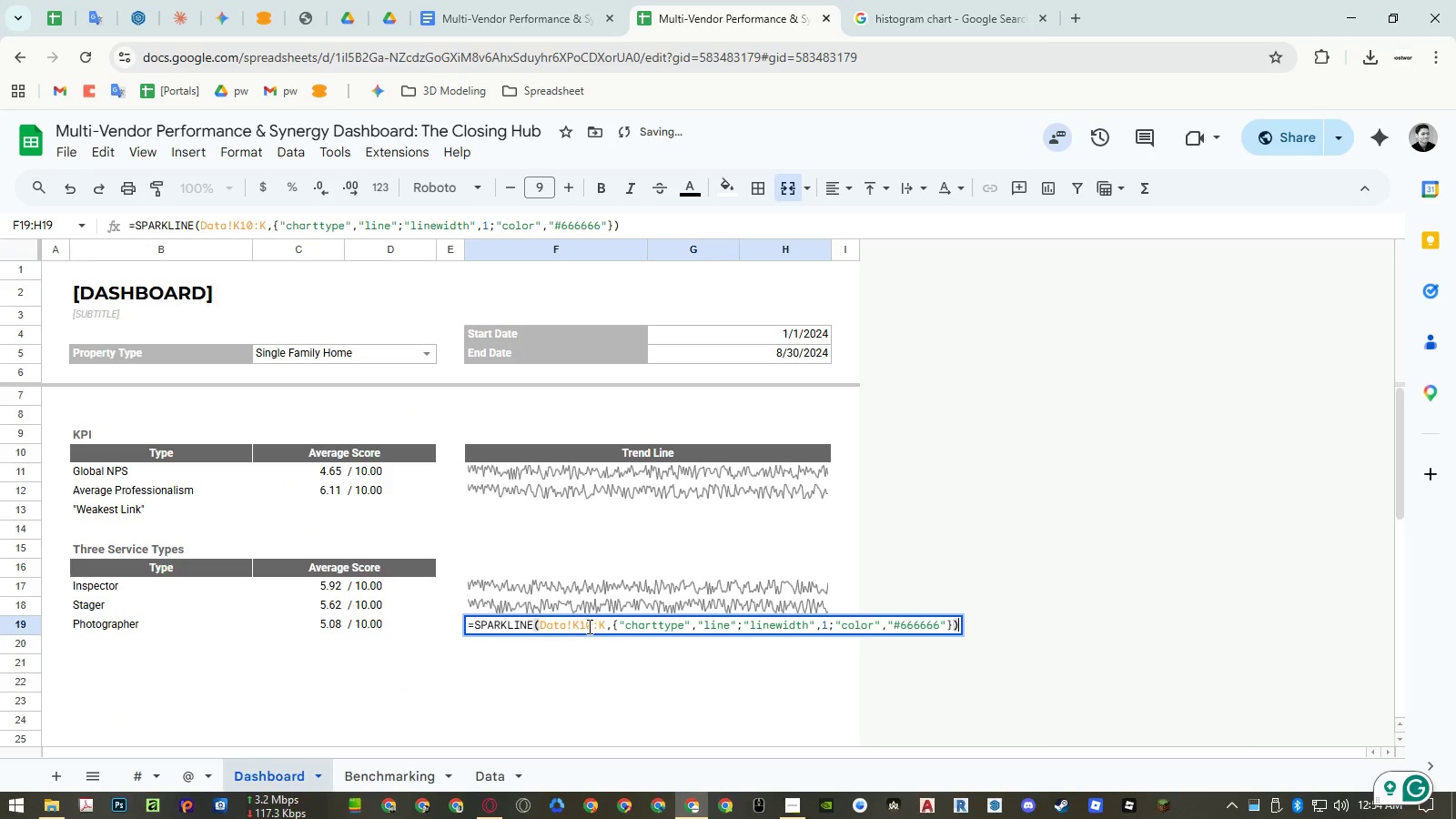 
double_click([588, 626])
 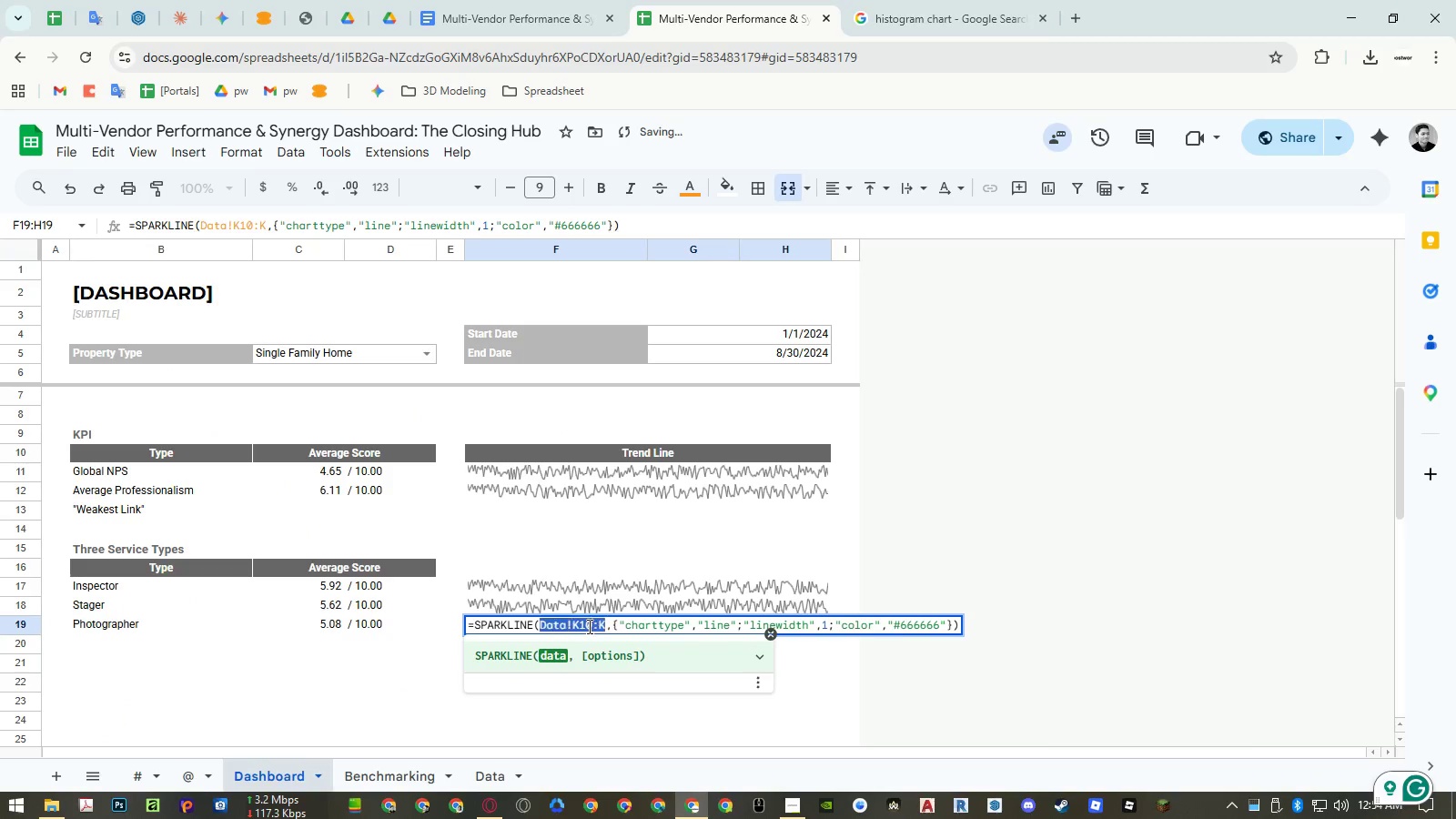 
key(Backspace)
 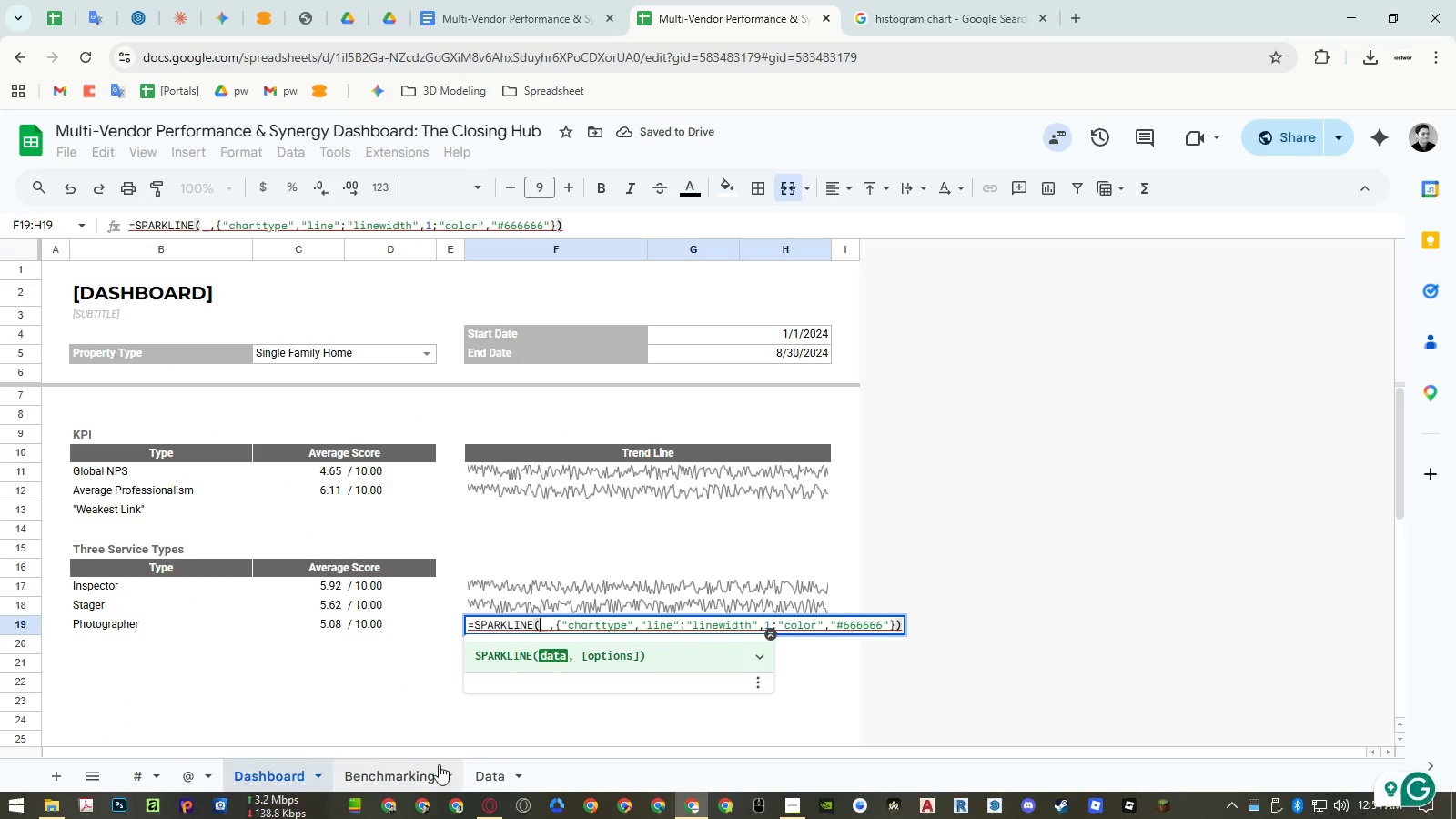 
left_click([476, 772])
 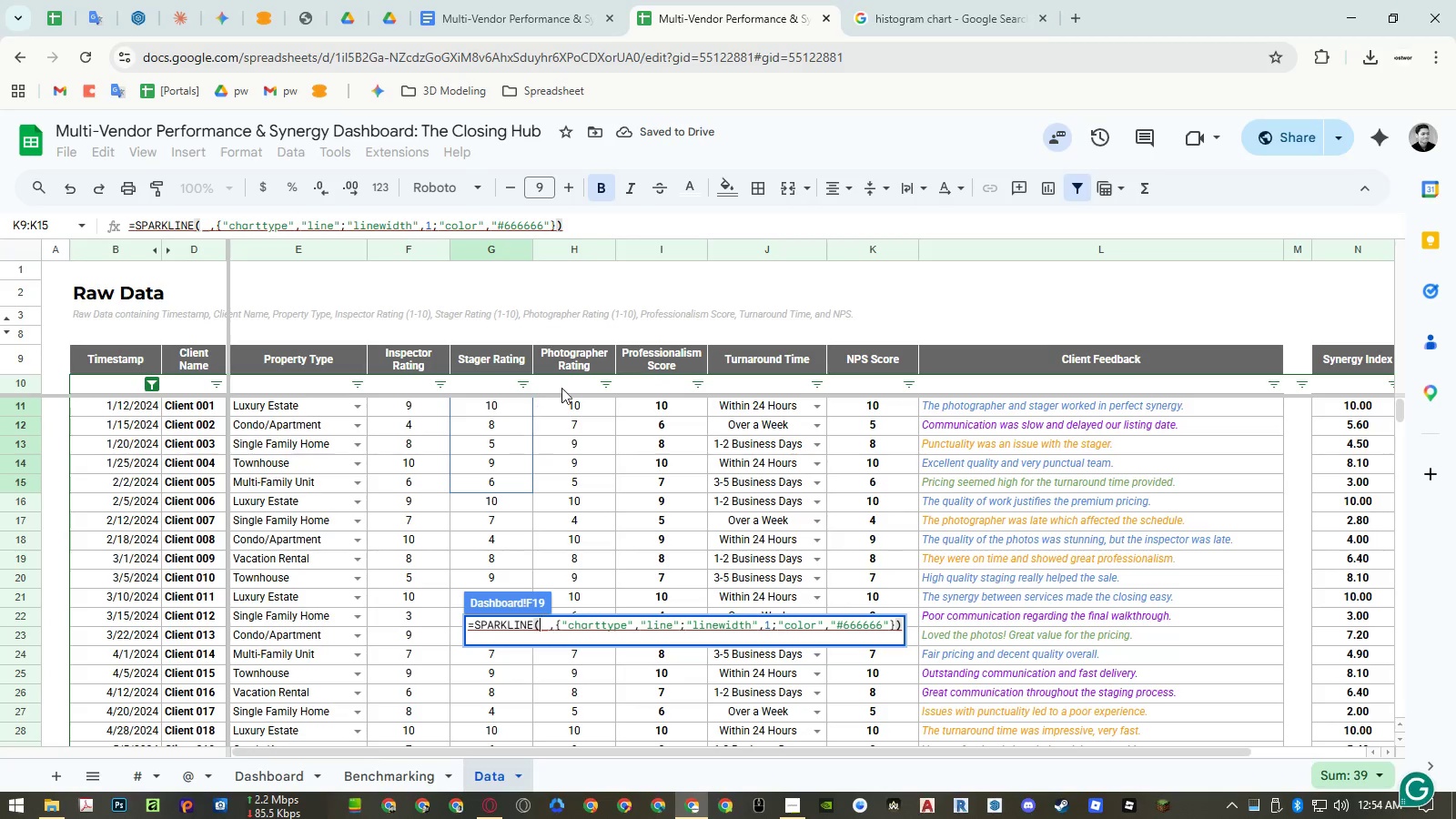 
left_click_drag(start_coordinate=[570, 384], to_coordinate=[571, 420])
 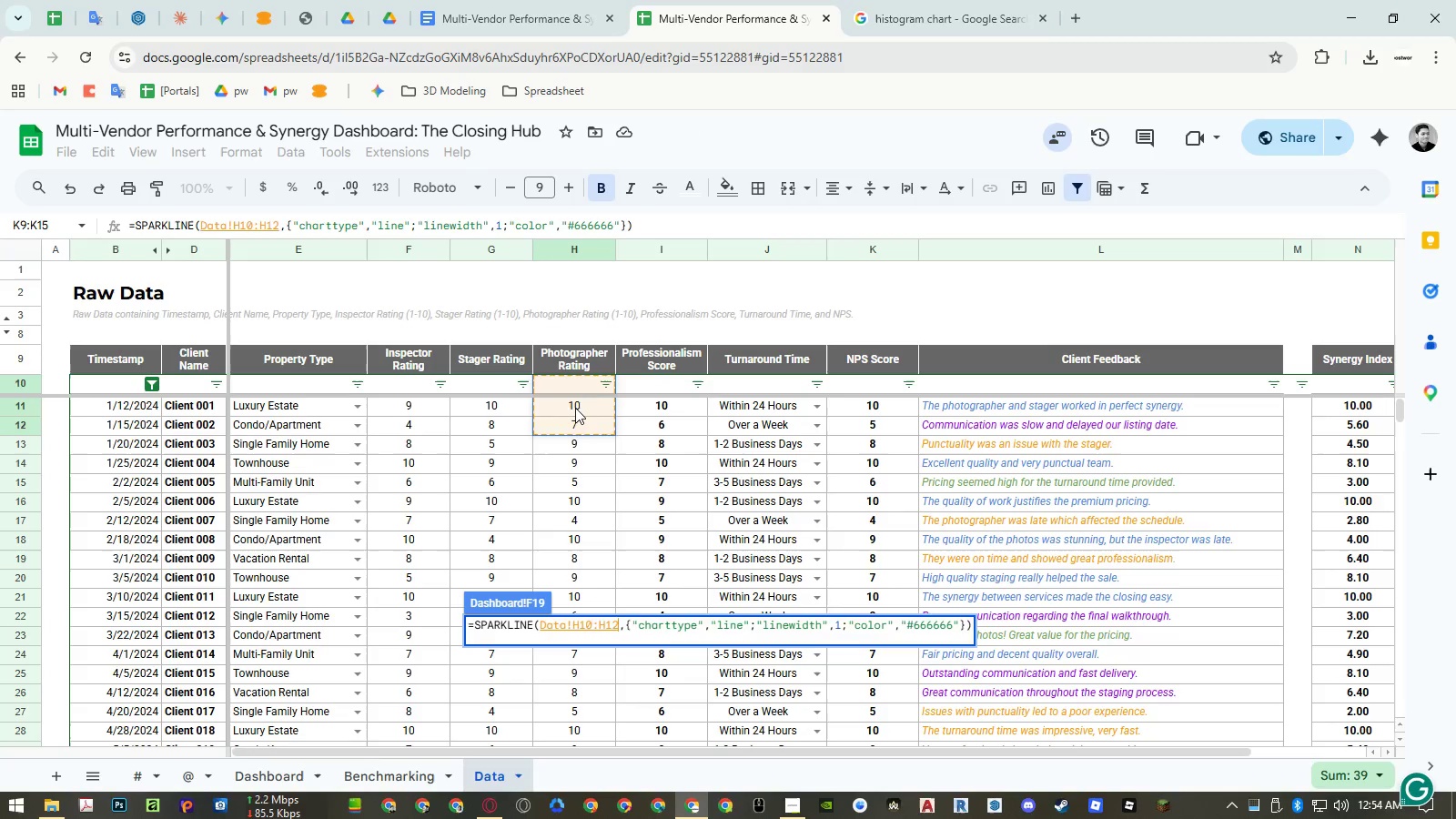 
left_click_drag(start_coordinate=[576, 407], to_coordinate=[577, 465])
 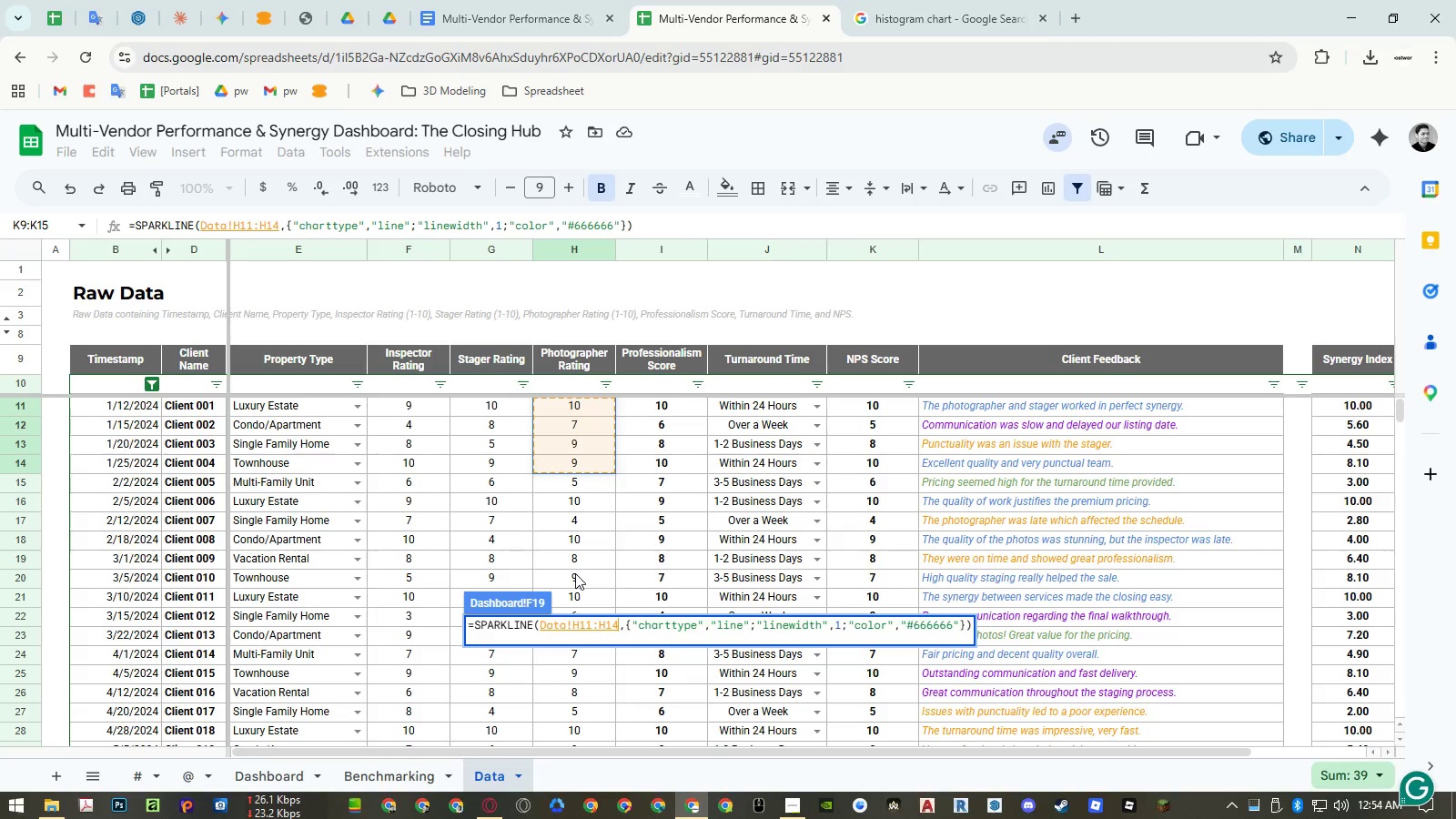 
key(Backspace)
 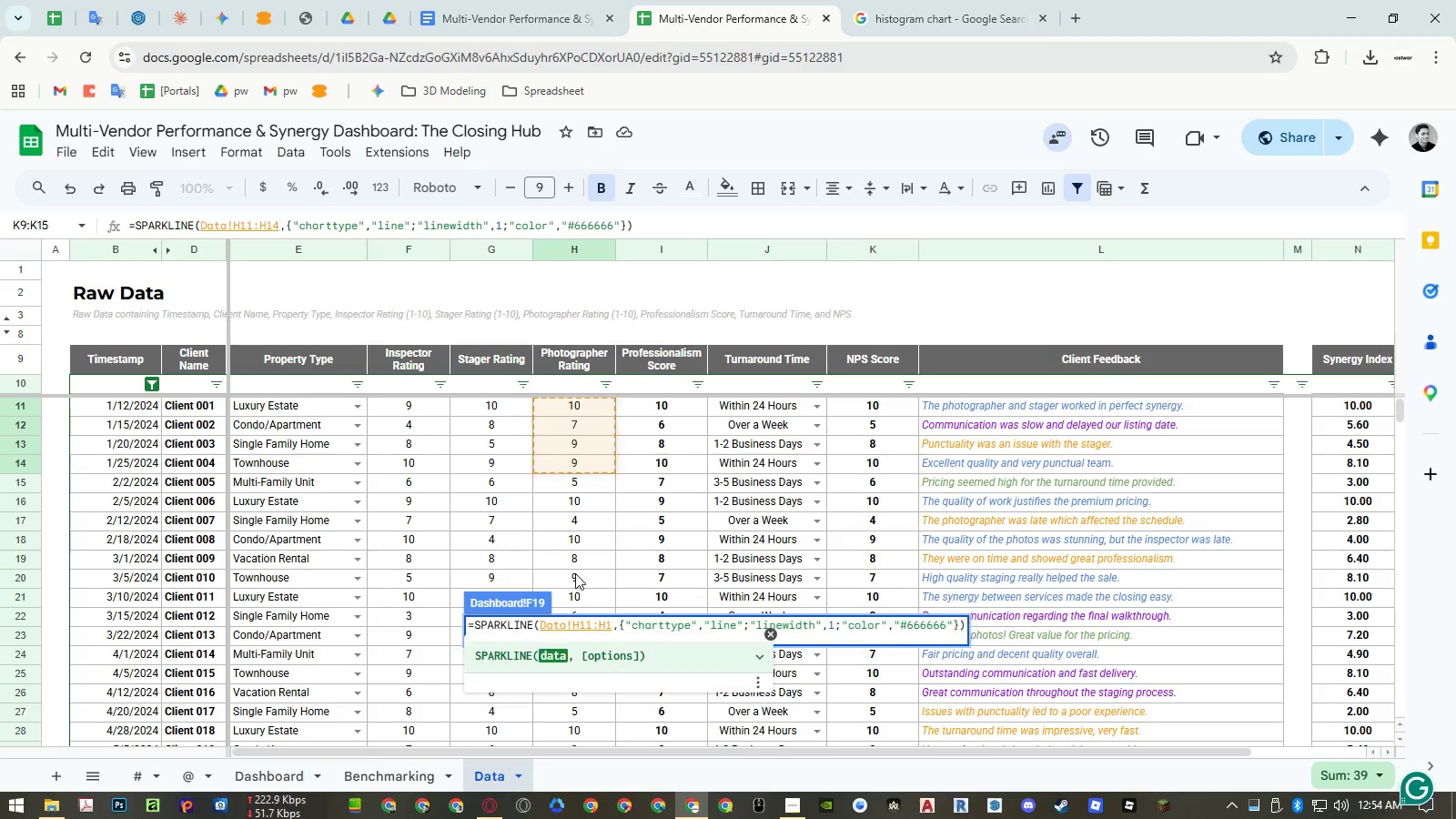 
key(Backspace)
 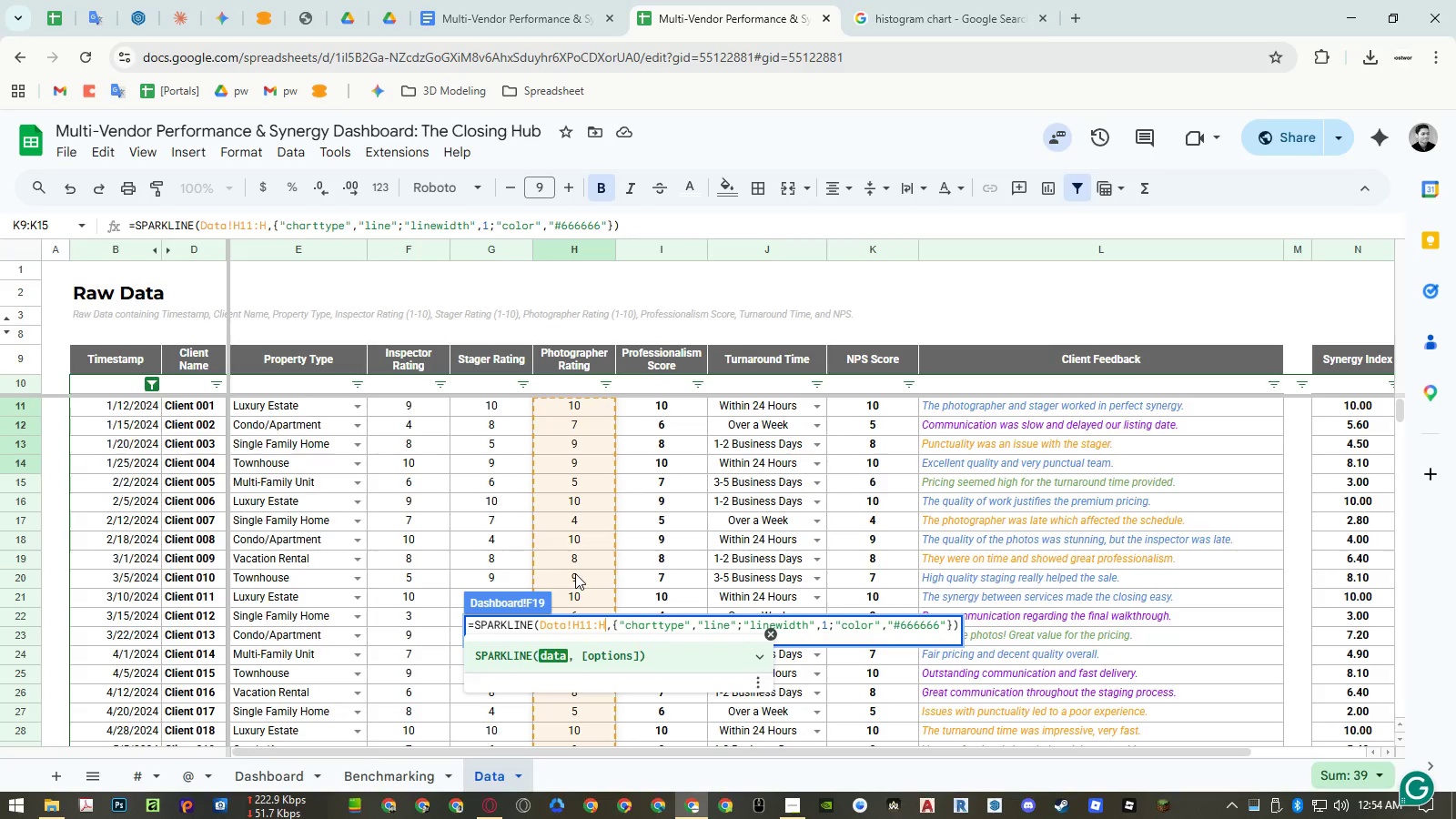 
key(Enter)
 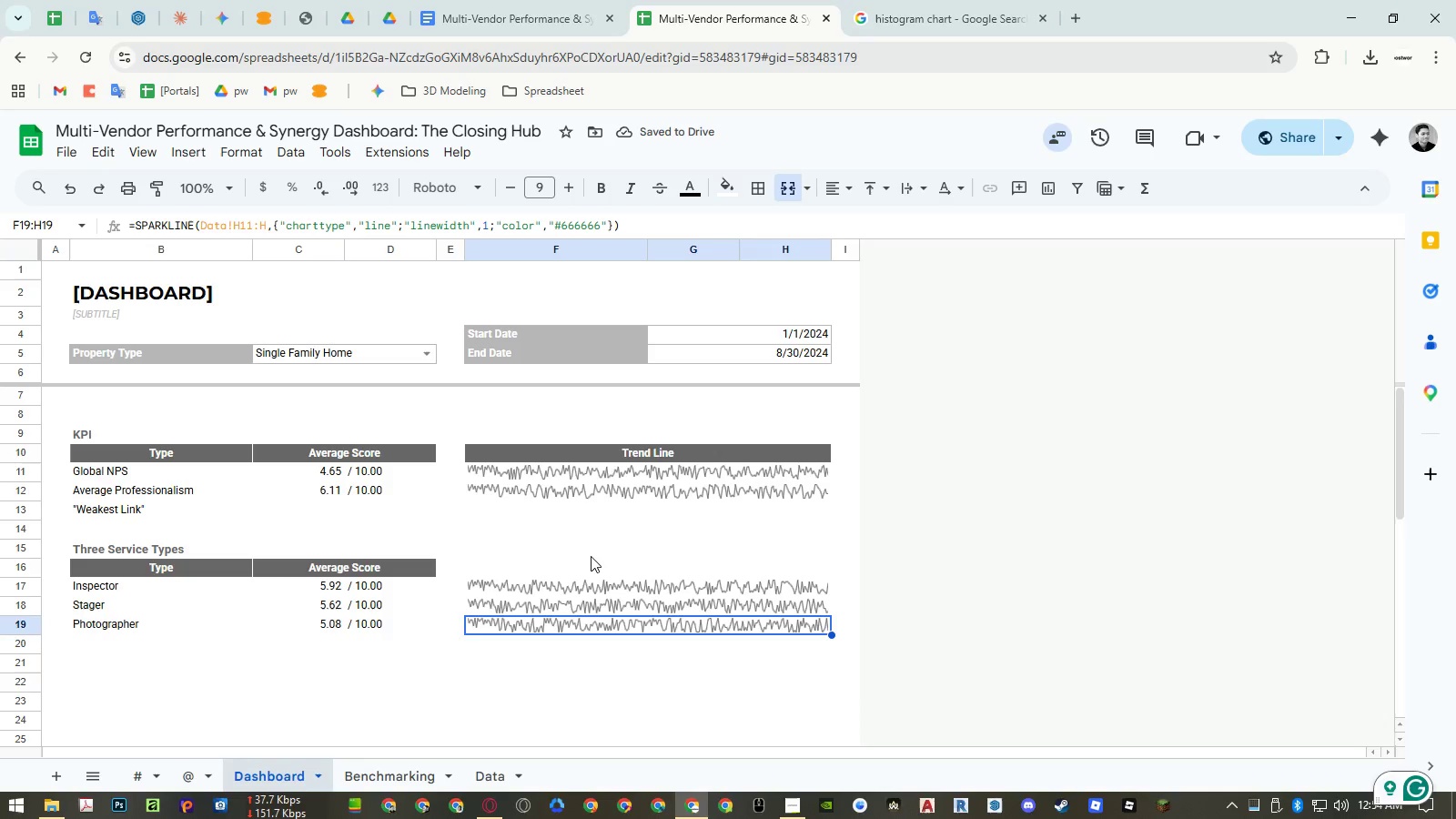 
left_click([591, 556])
 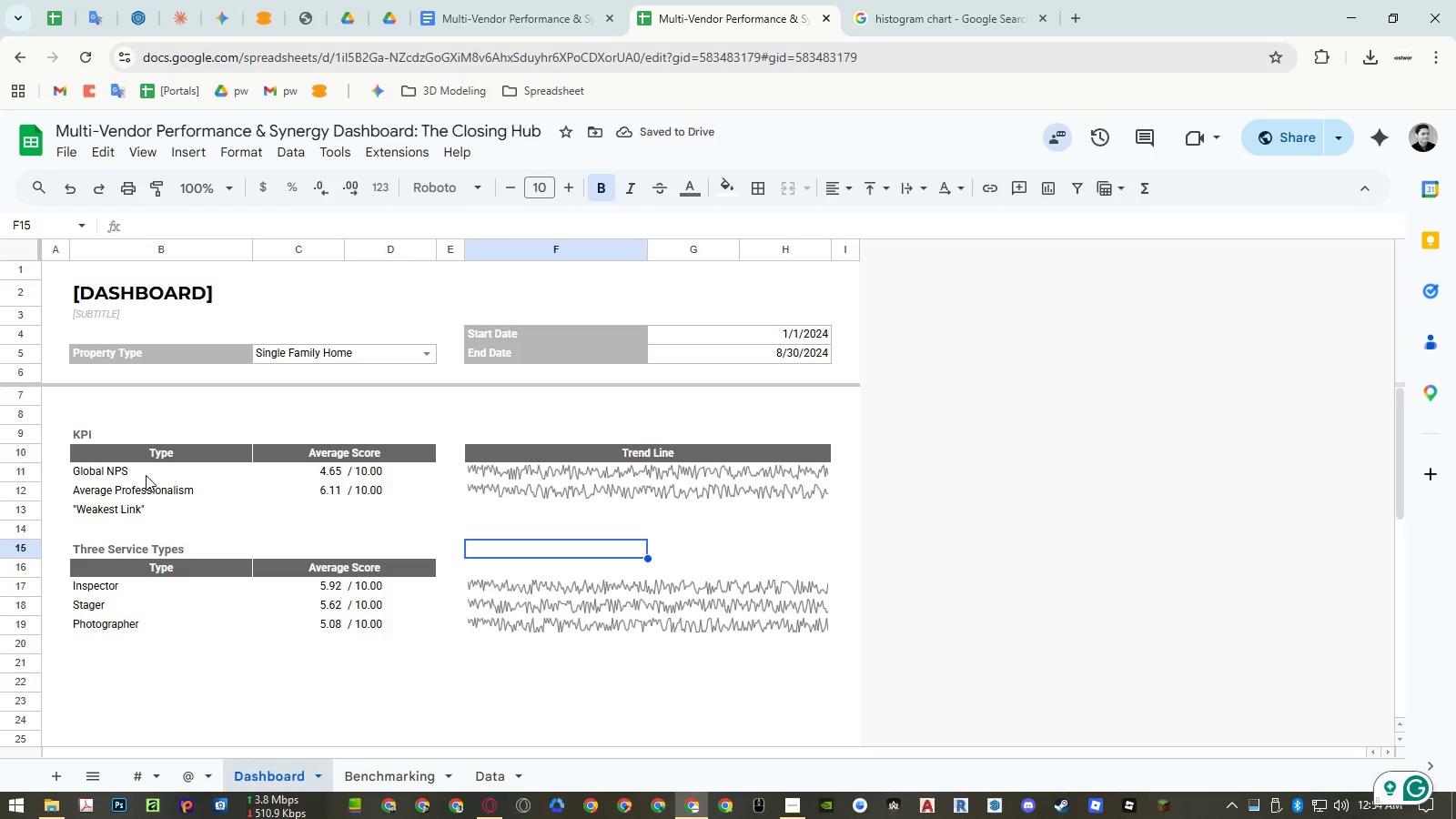 
left_click_drag(start_coordinate=[140, 471], to_coordinate=[372, 514])
 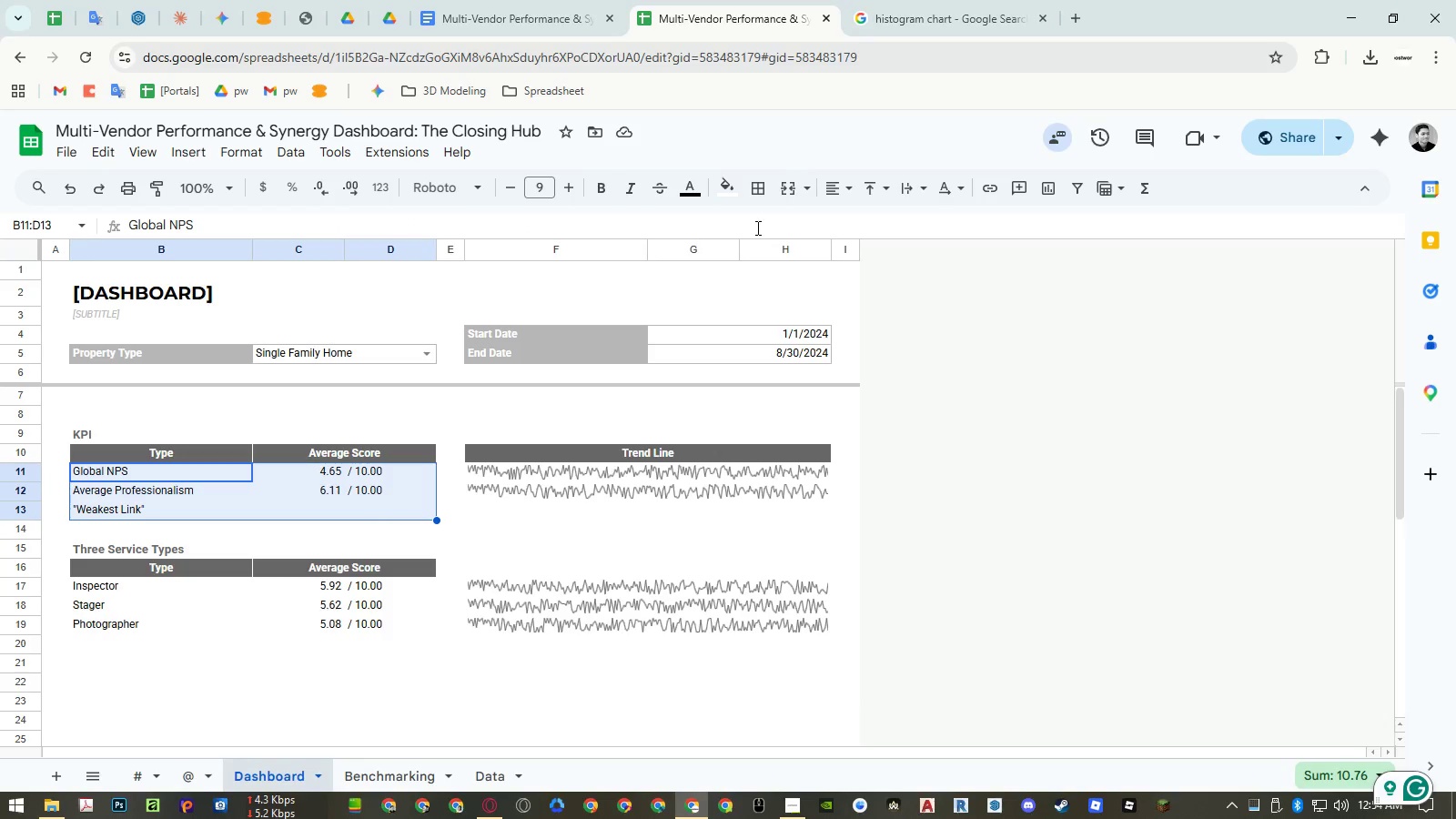 
wait(10.14)
 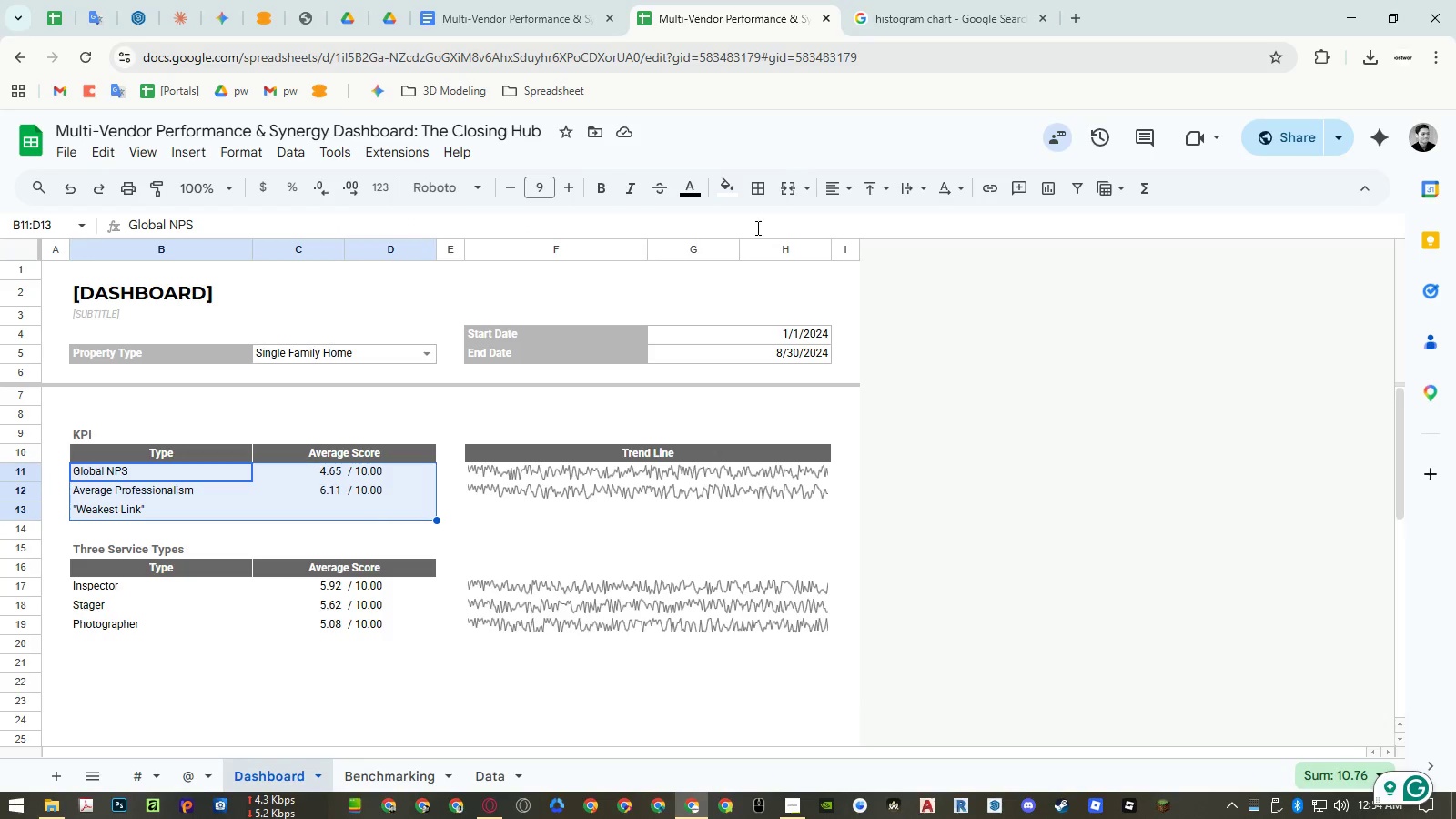 
left_click([754, 181])
 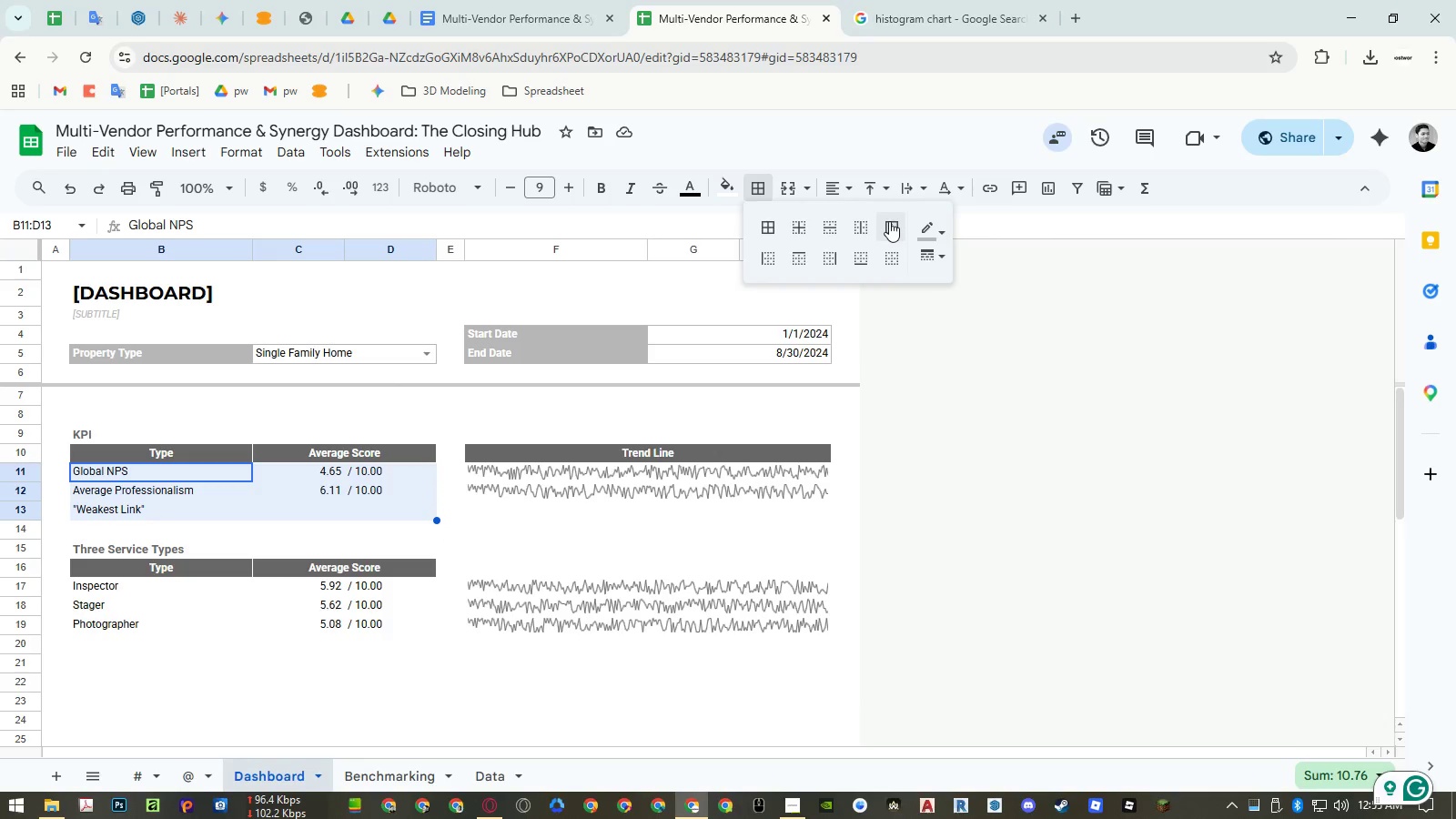 
left_click([890, 221])
 